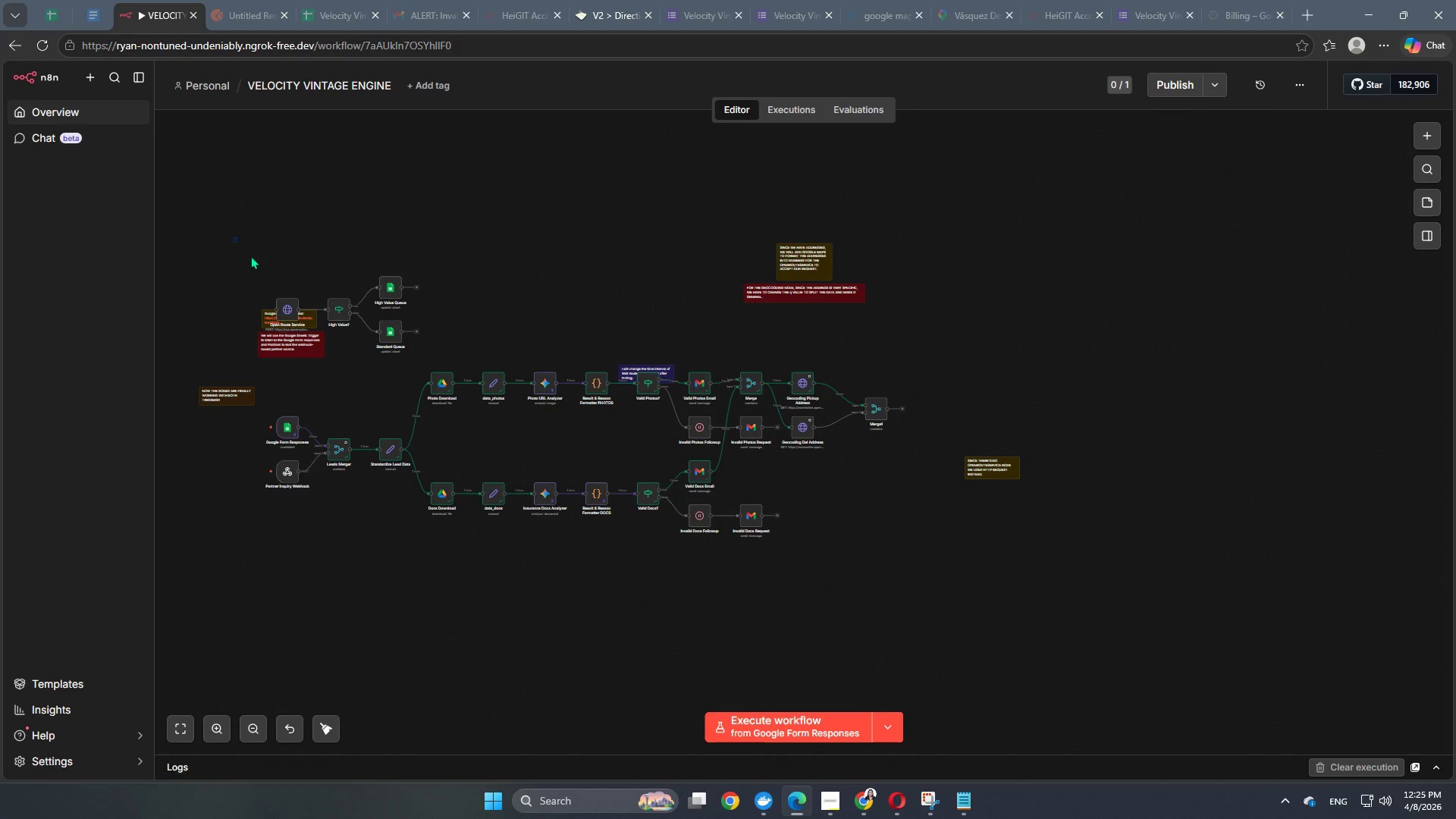 
left_click_drag(start_coordinate=[234, 237], to_coordinate=[472, 346])
 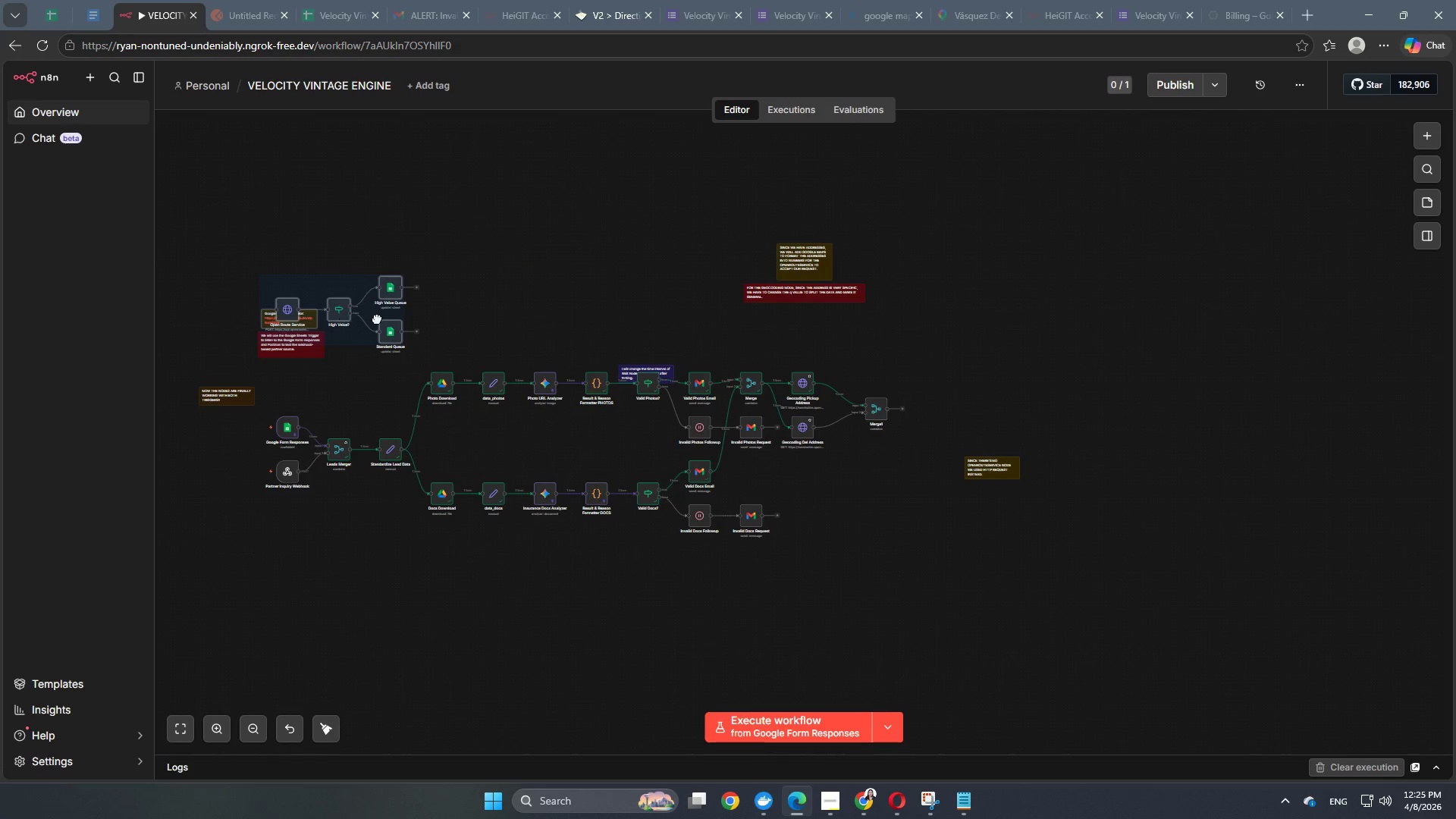 
left_click_drag(start_coordinate=[347, 319], to_coordinate=[974, 323])
 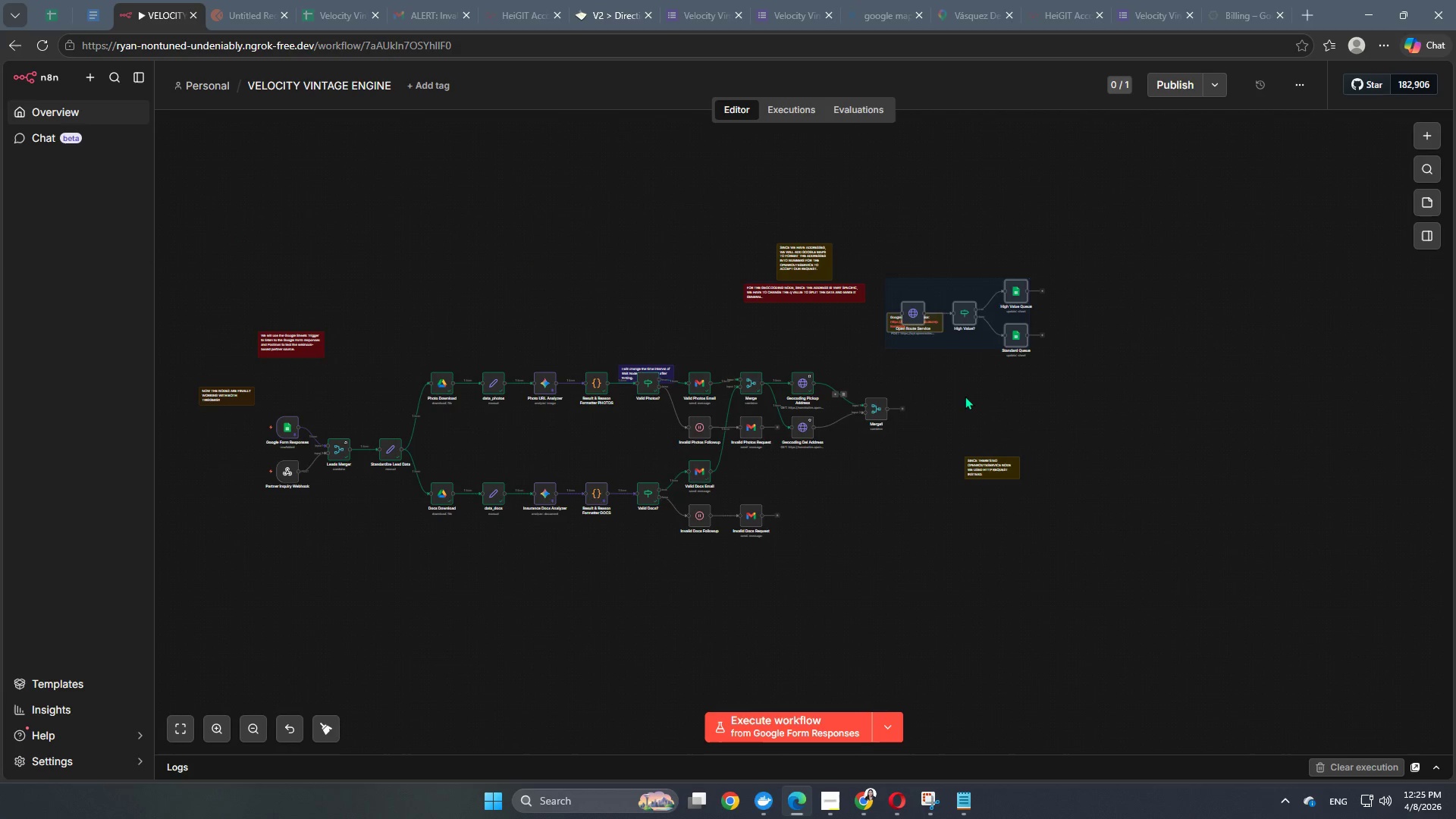 
left_click([967, 396])
 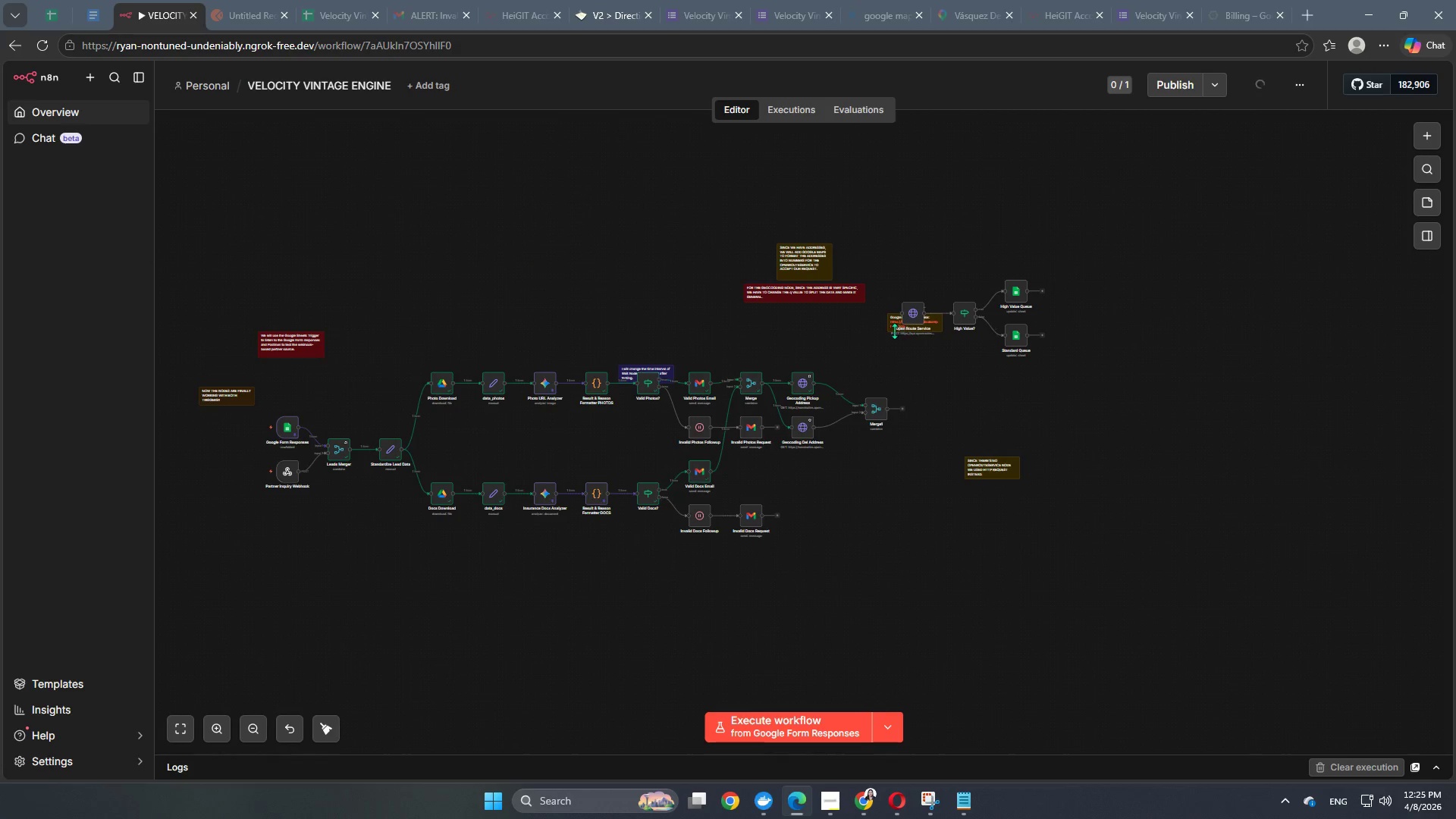 
left_click_drag(start_coordinate=[893, 323], to_coordinate=[472, 224])
 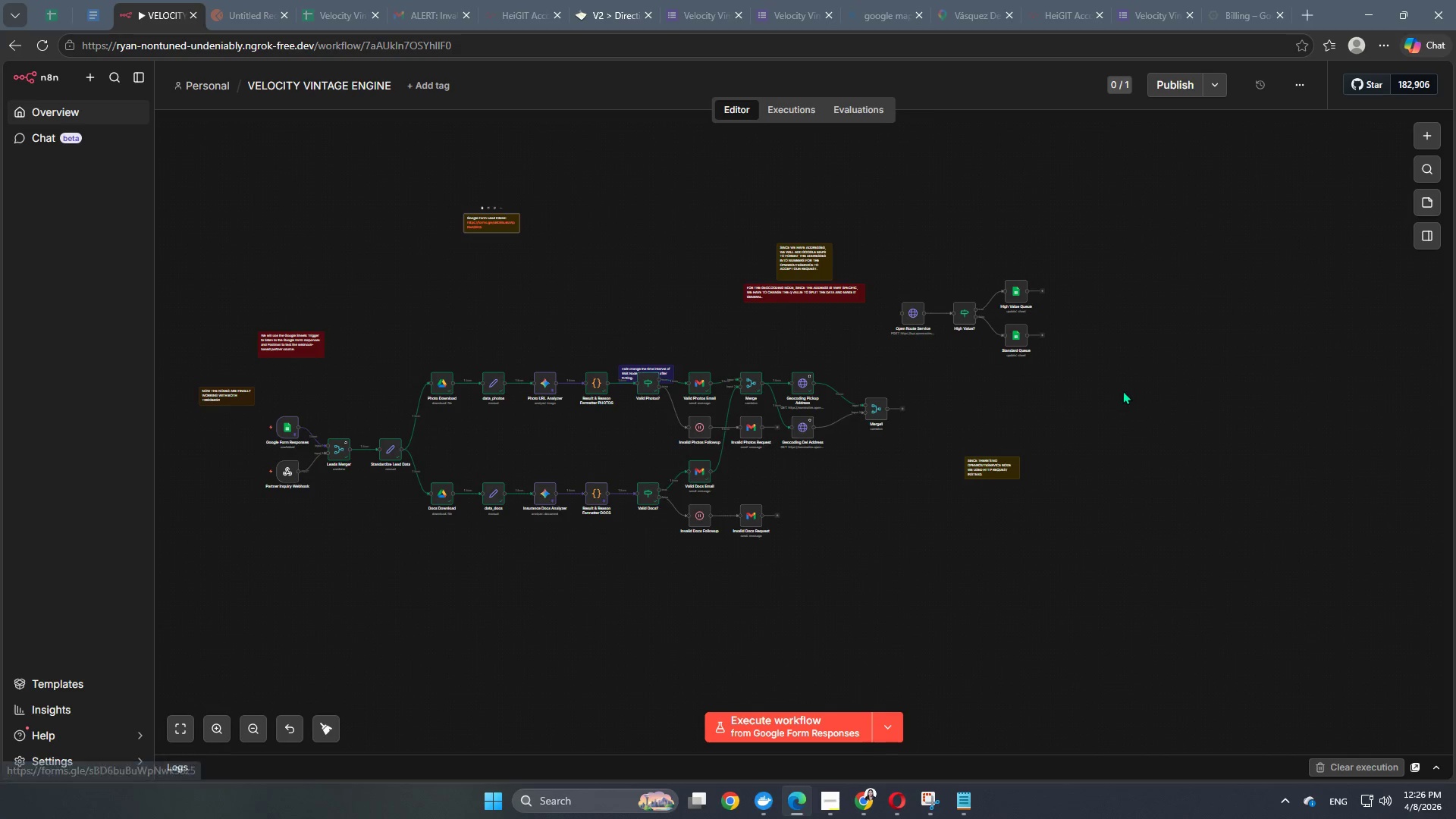 
left_click_drag(start_coordinate=[1122, 391], to_coordinate=[883, 259])
 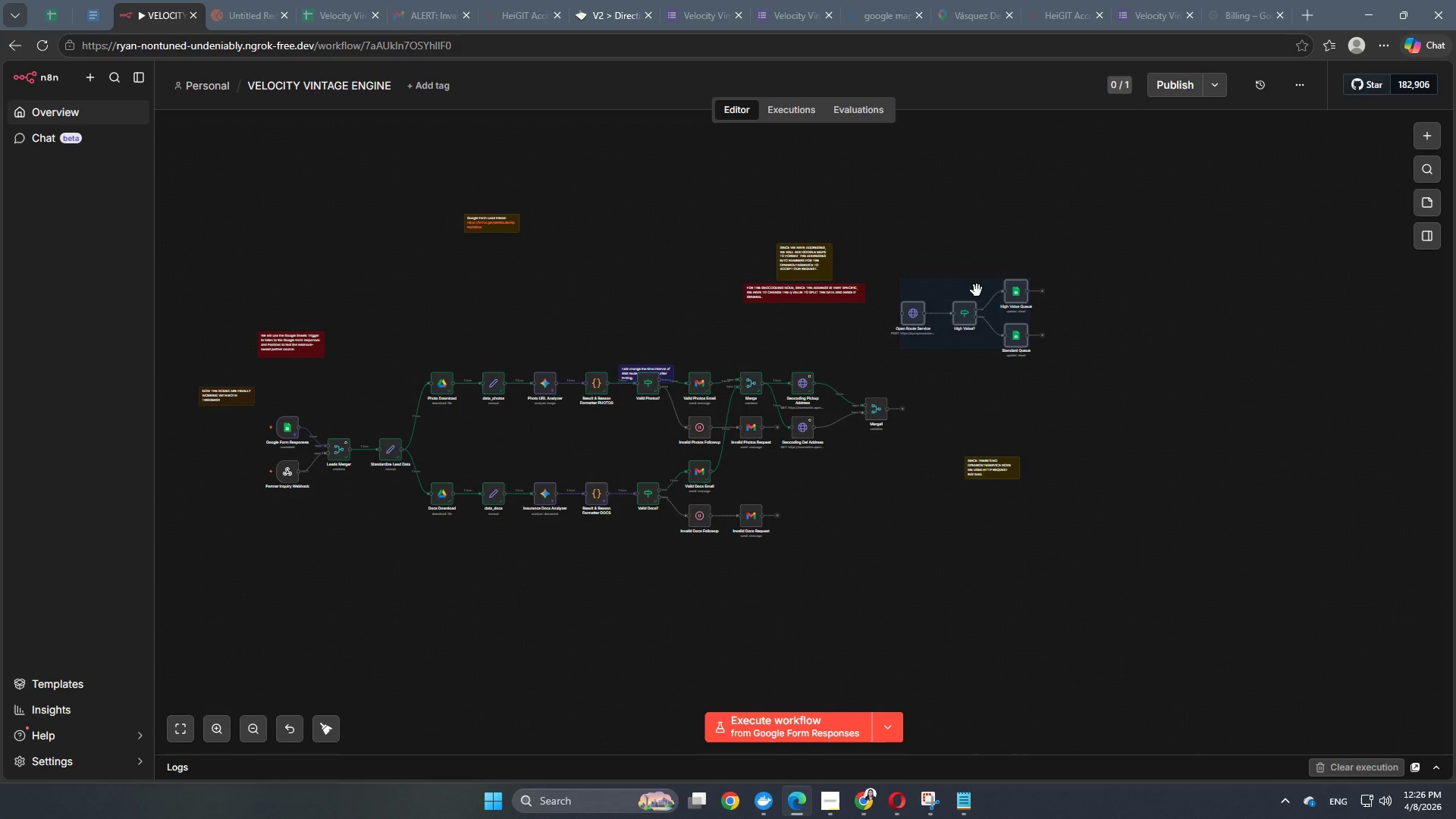 
left_click_drag(start_coordinate=[967, 316], to_coordinate=[1002, 405])
 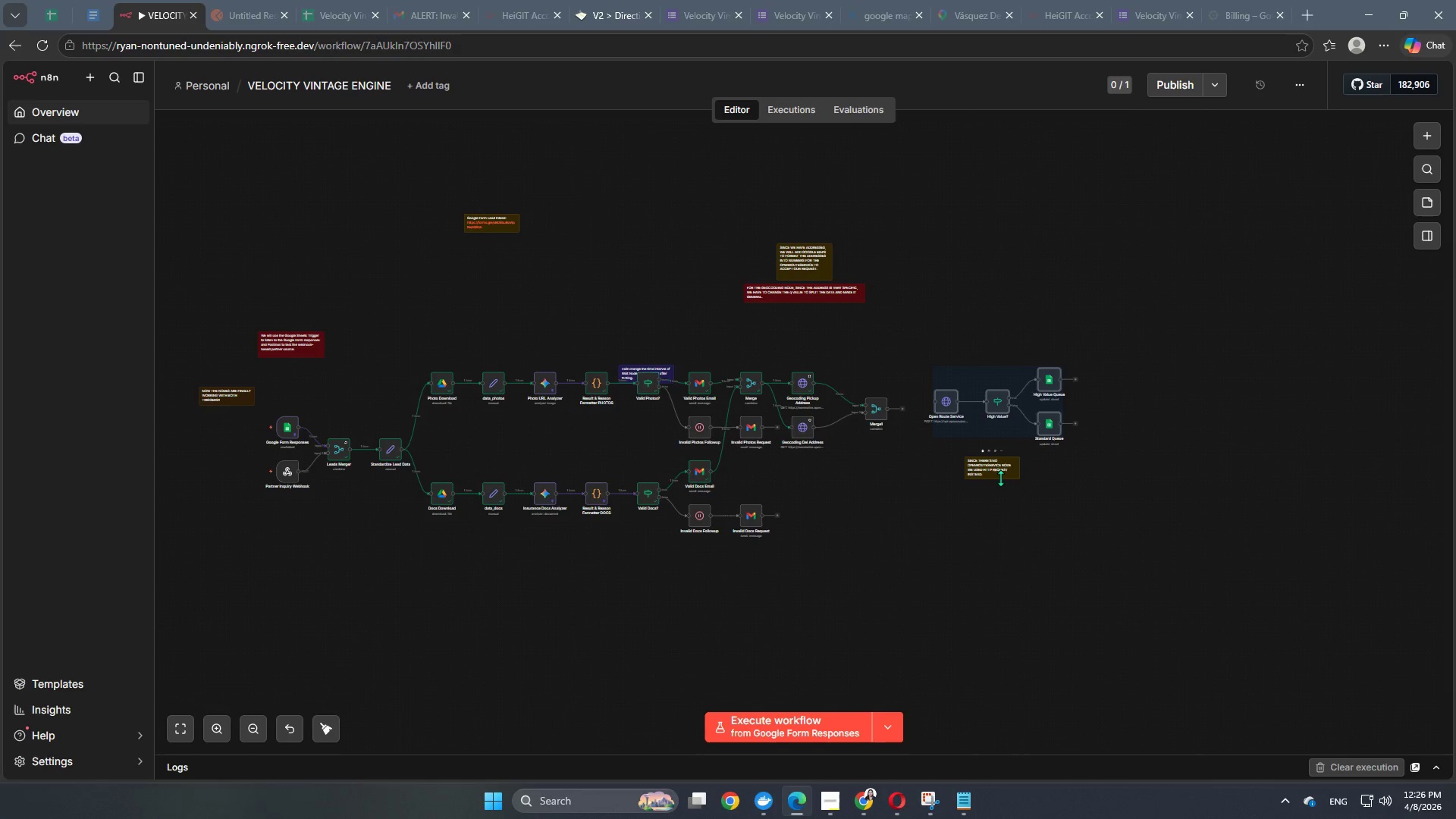 
left_click([1000, 478])
 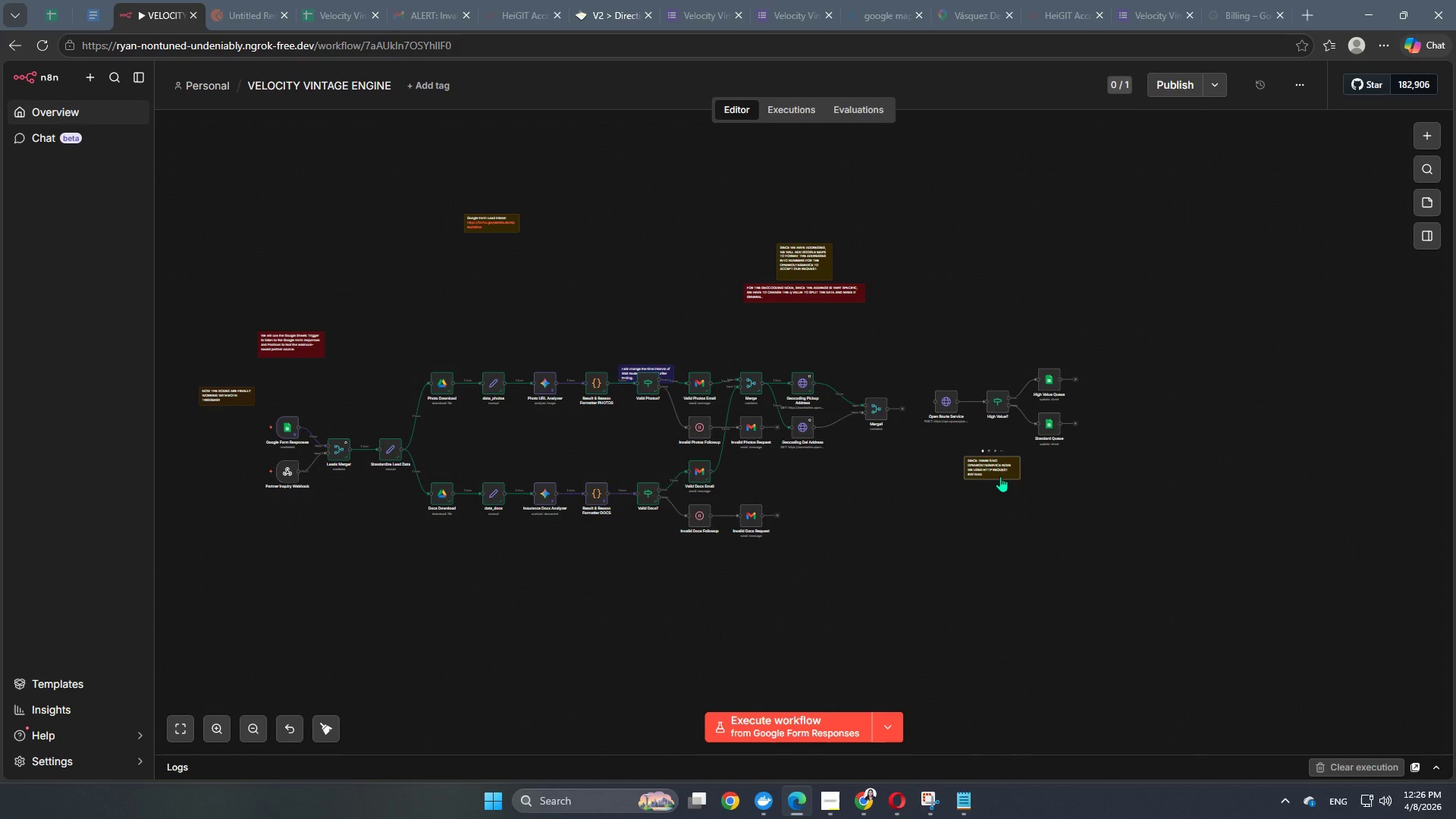 
left_click_drag(start_coordinate=[1000, 474], to_coordinate=[474, 295])
 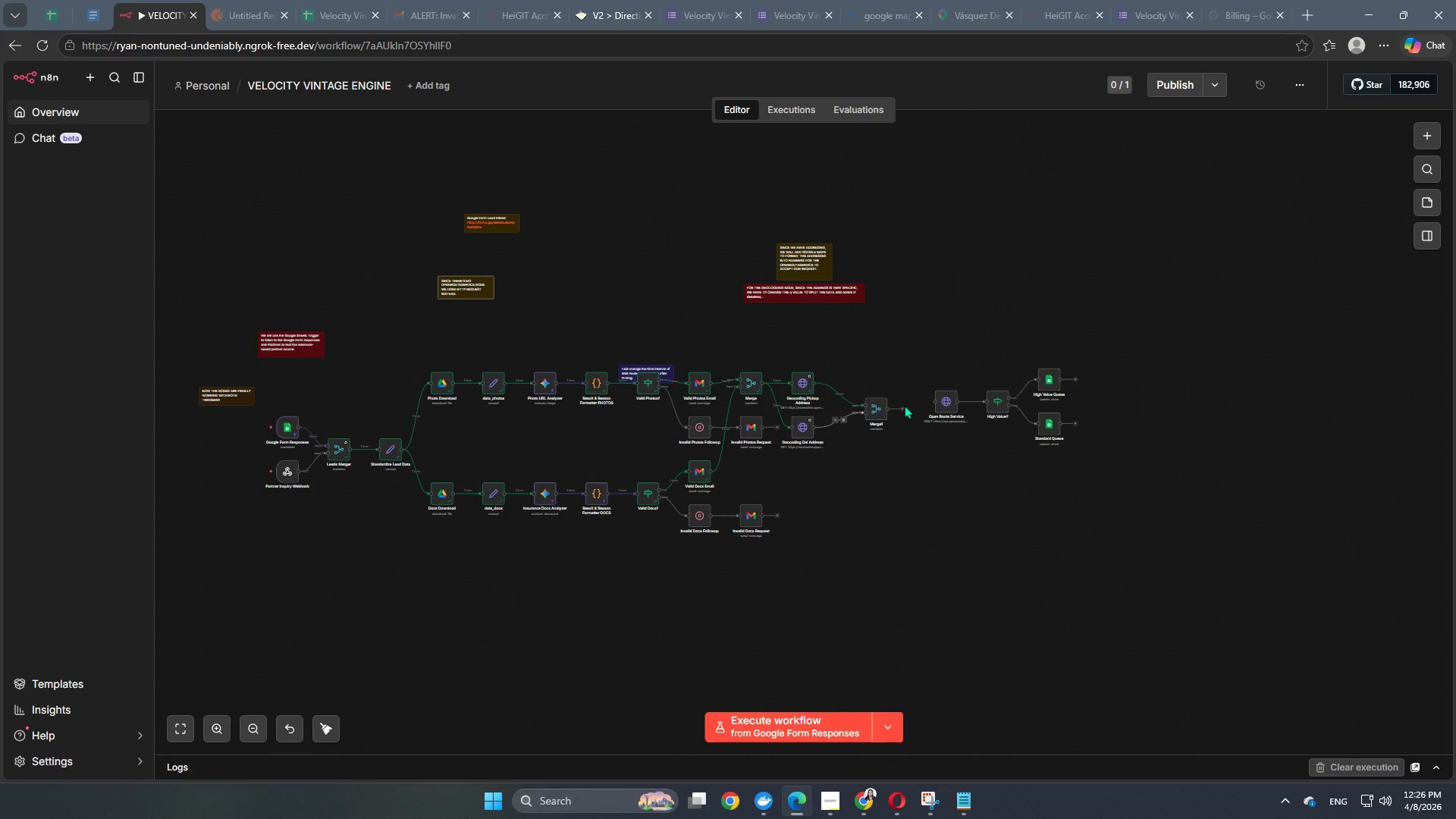 
left_click_drag(start_coordinate=[904, 405], to_coordinate=[937, 400])
 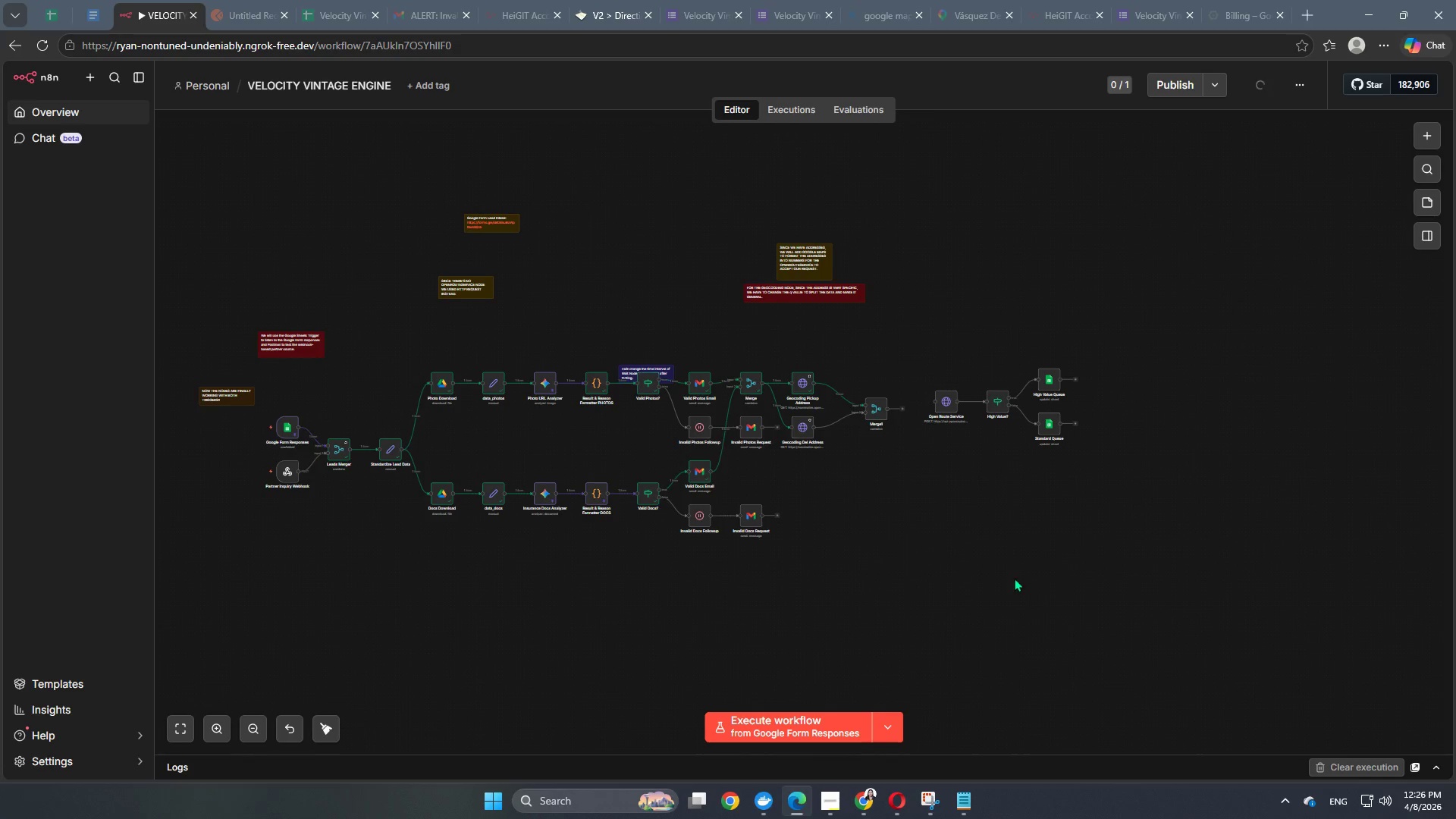 
hold_key(key=Space, duration=0.78)
 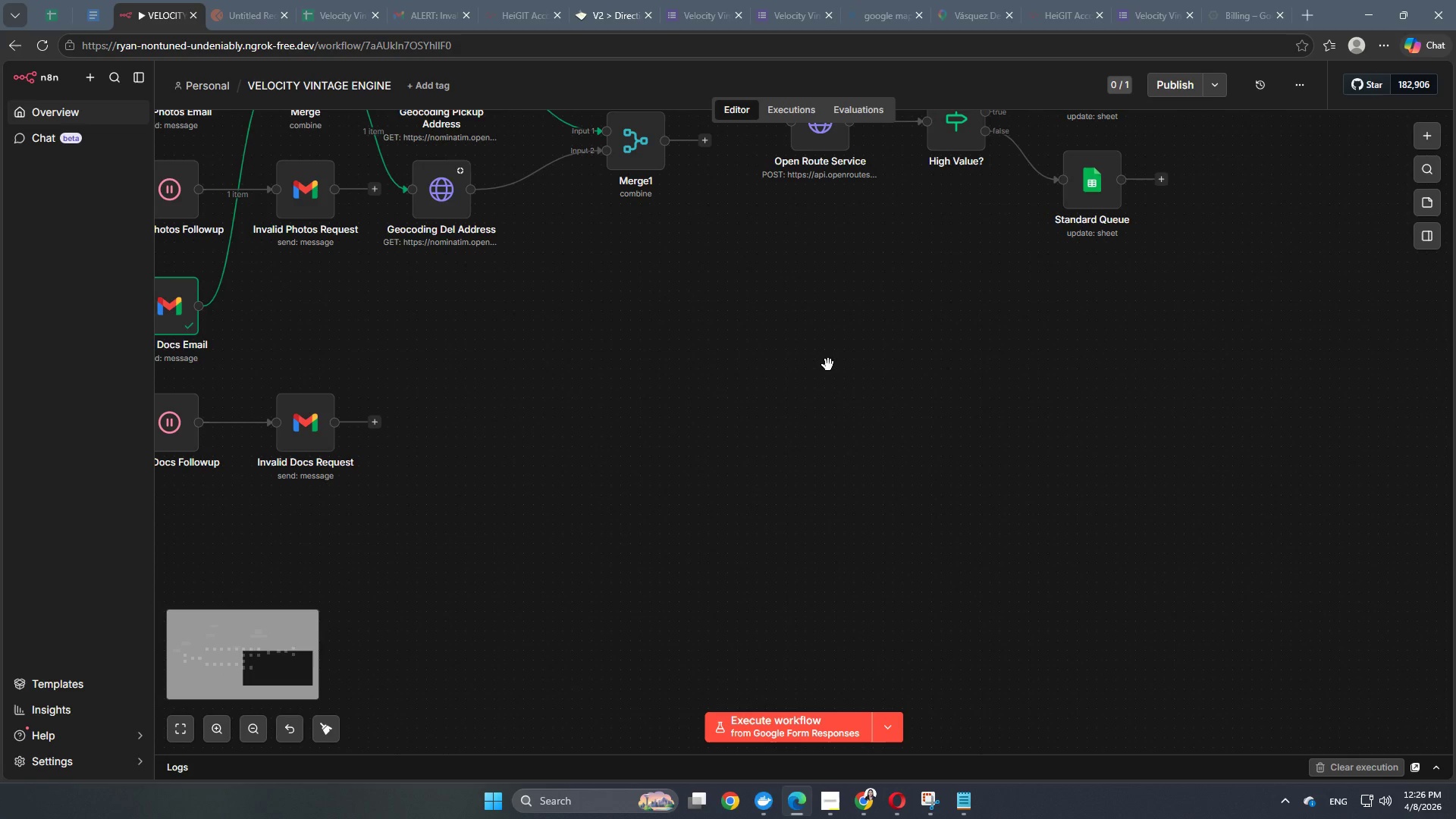 
hold_key(key=Space, duration=1.23)
 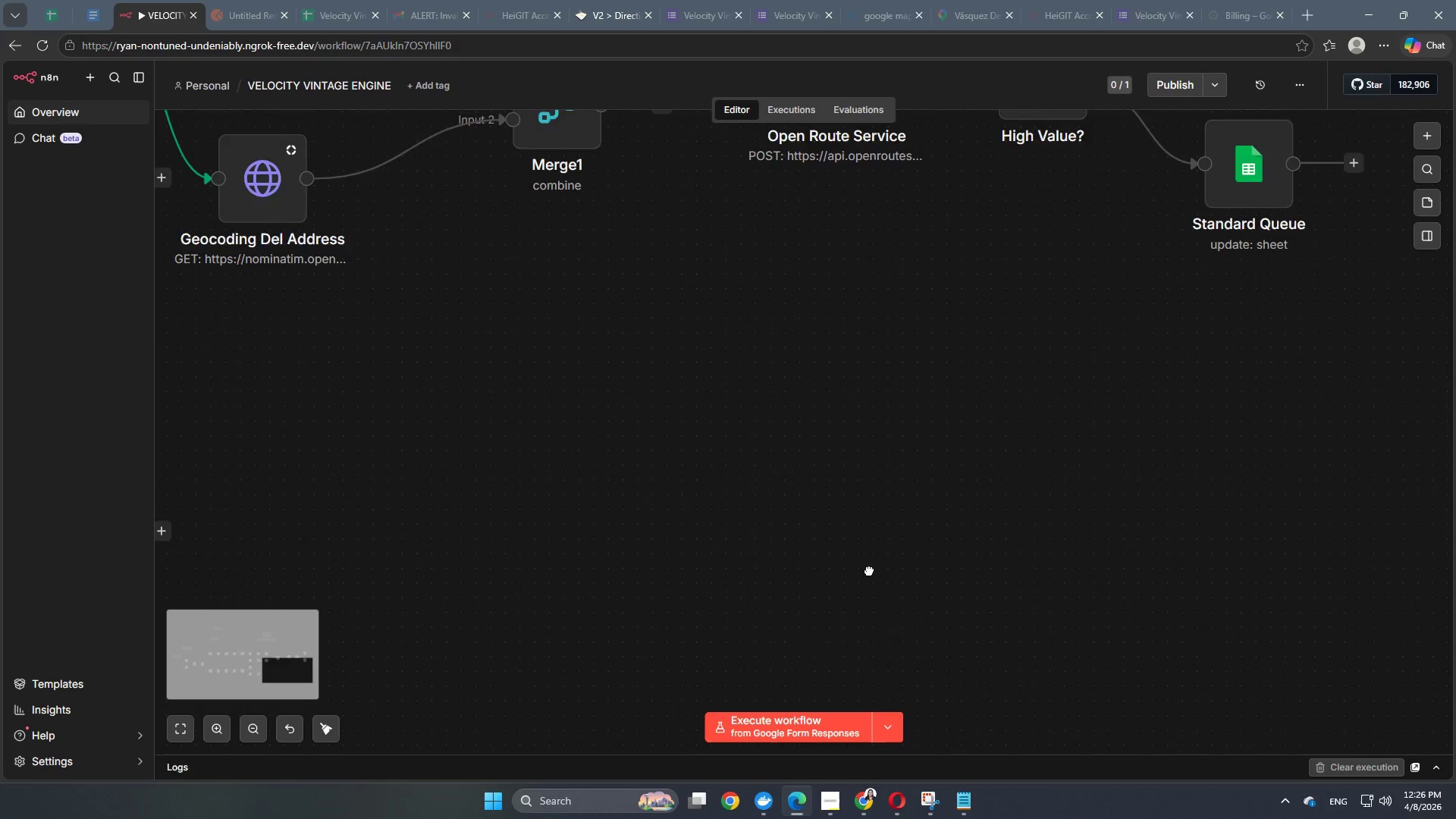 
scroll: coordinate [825, 397], scroll_direction: up, amount: 10.0
 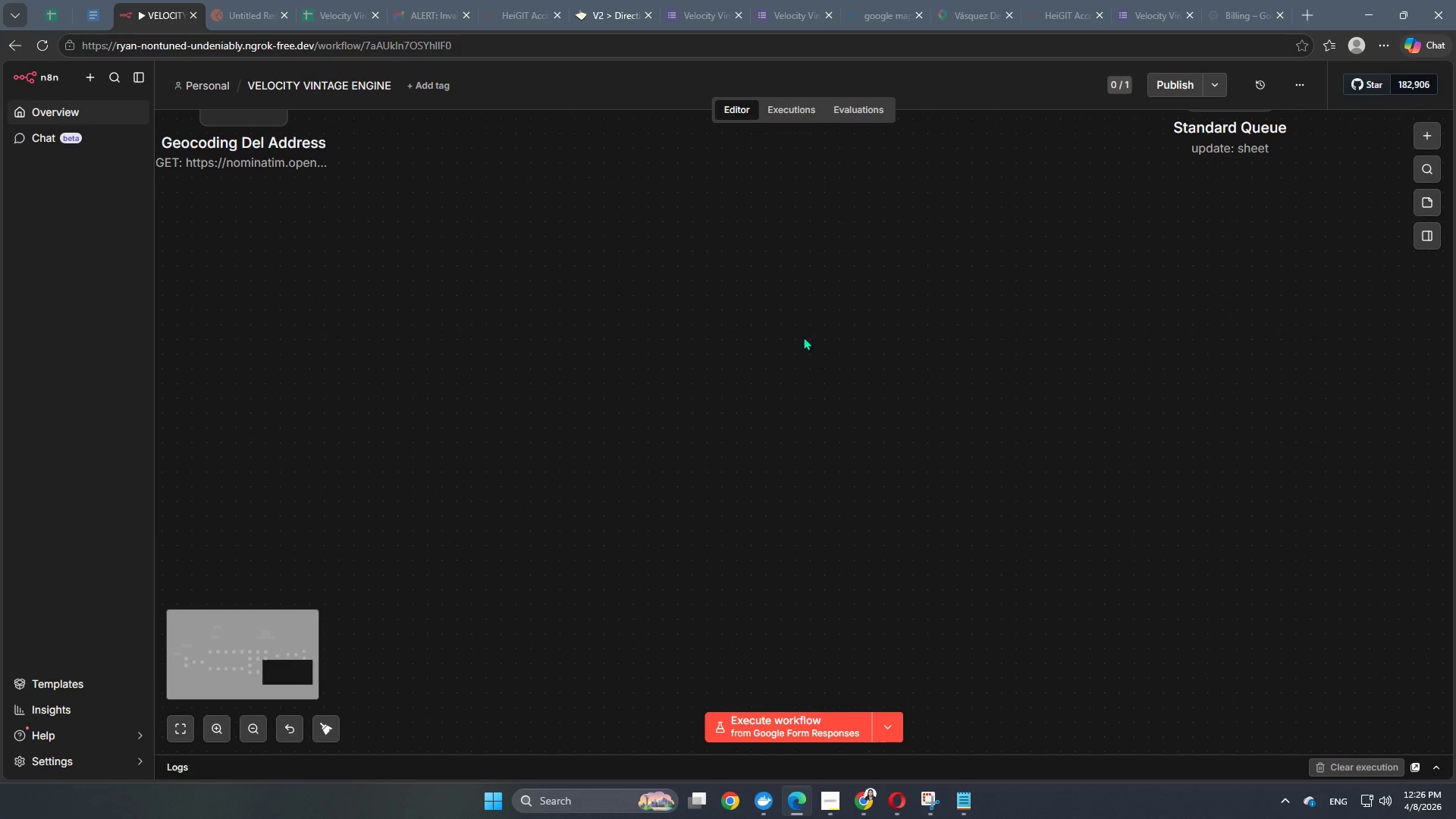 
hold_key(key=Space, duration=0.83)
 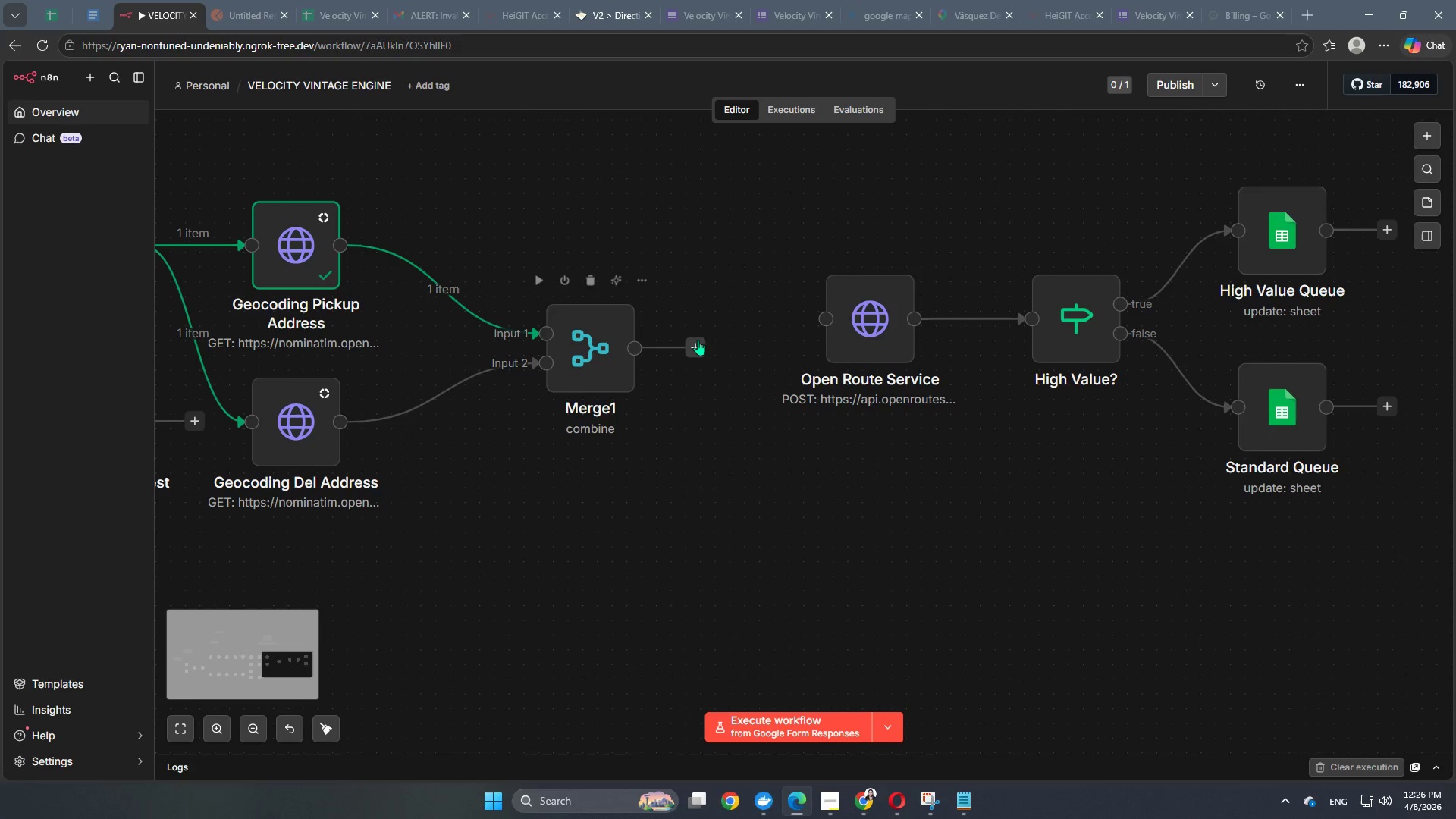 
left_click_drag(start_coordinate=[803, 337], to_coordinate=[855, 676])
 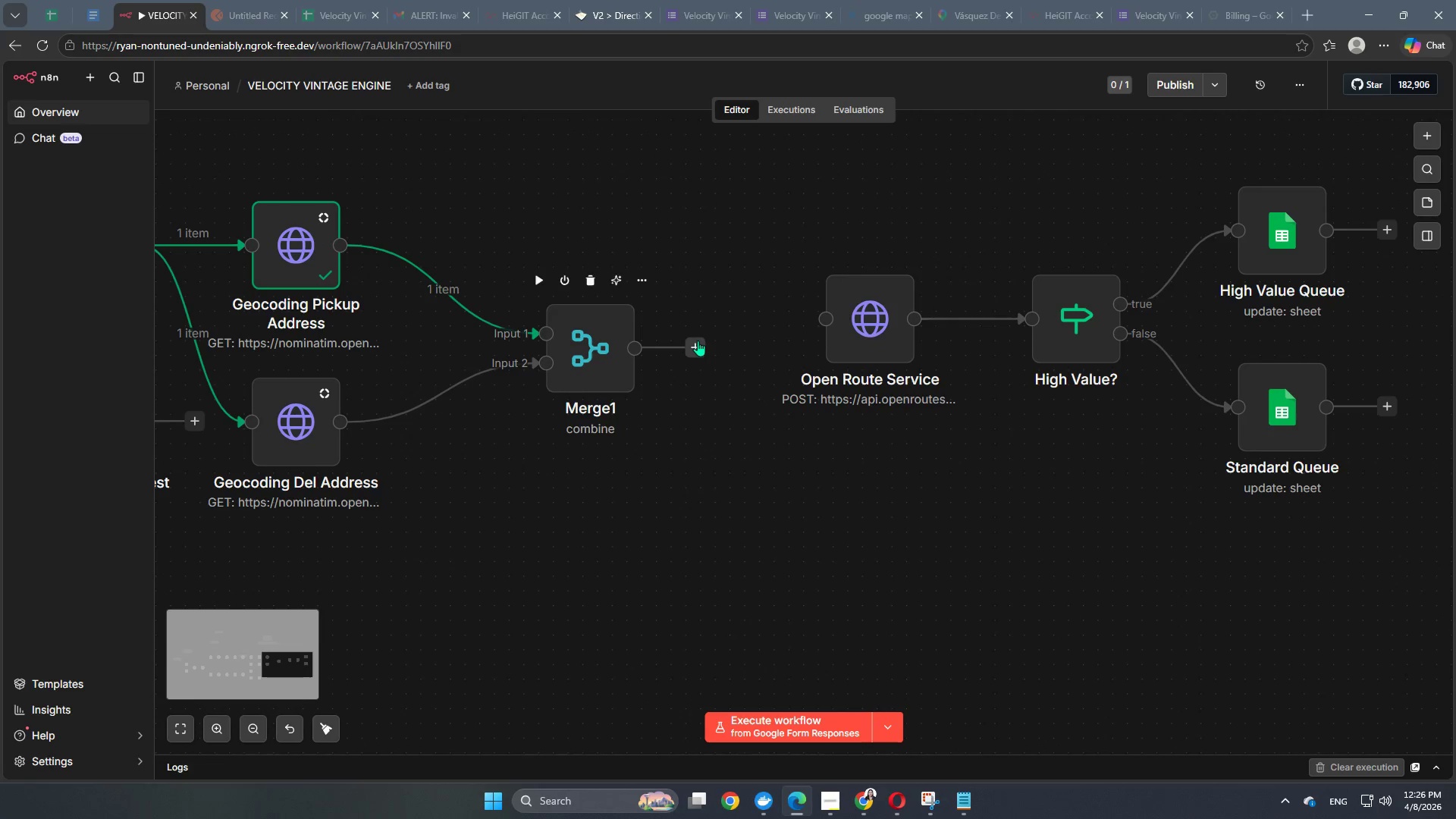 
left_click_drag(start_coordinate=[698, 340], to_coordinate=[826, 325])
 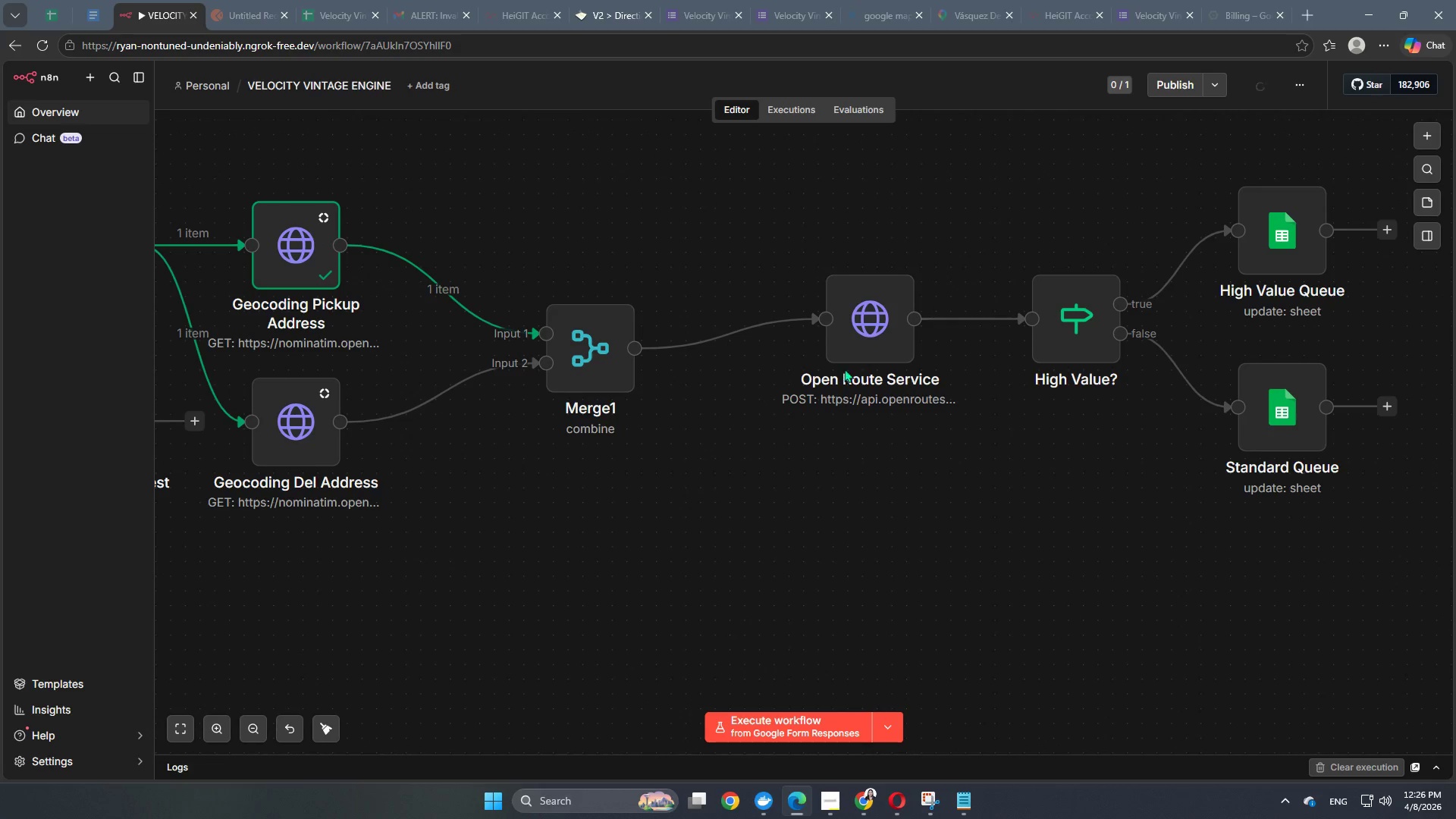 
left_click_drag(start_coordinate=[859, 328], to_coordinate=[751, 352])
 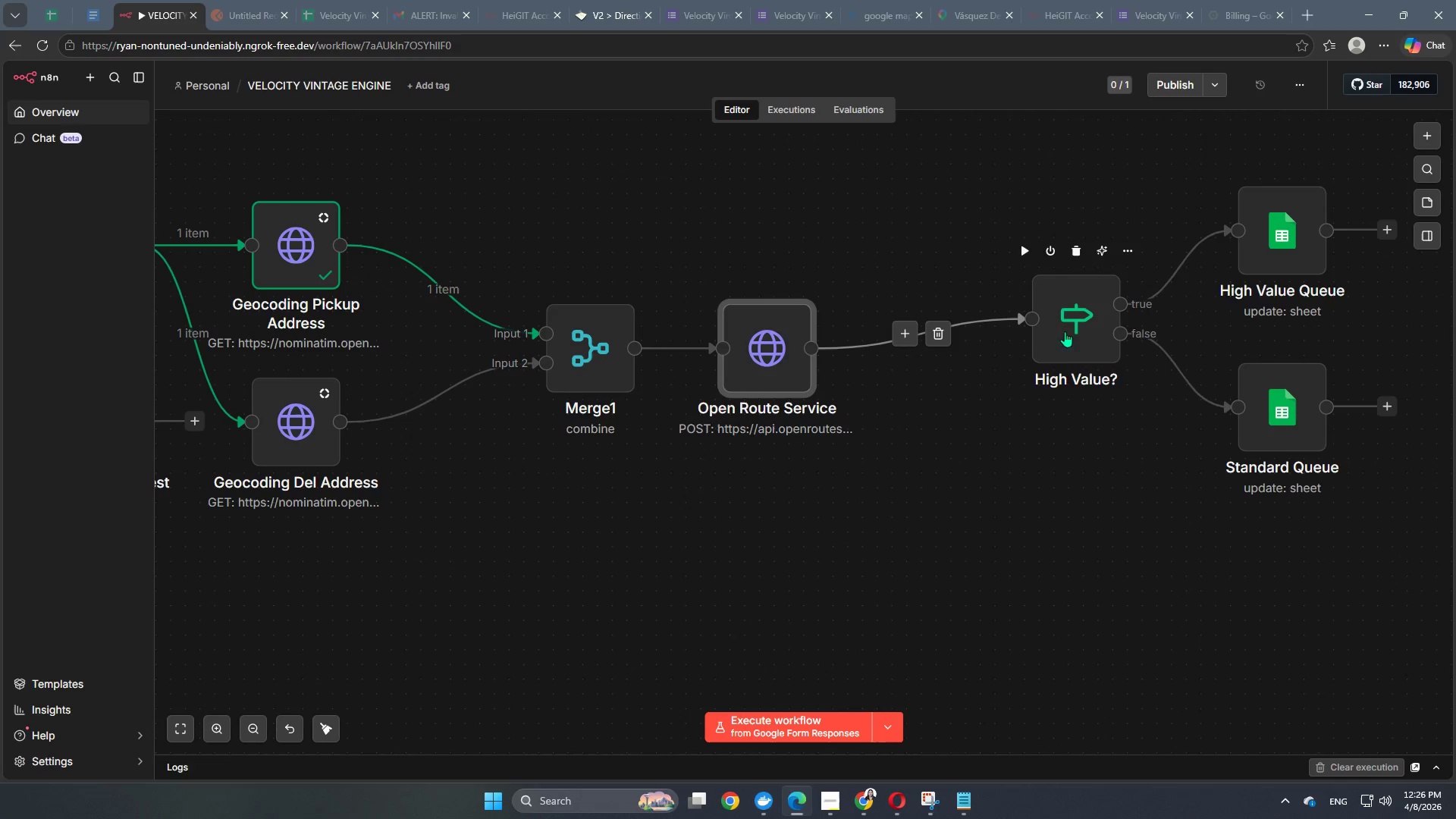 
left_click_drag(start_coordinate=[1065, 333], to_coordinate=[941, 369])
 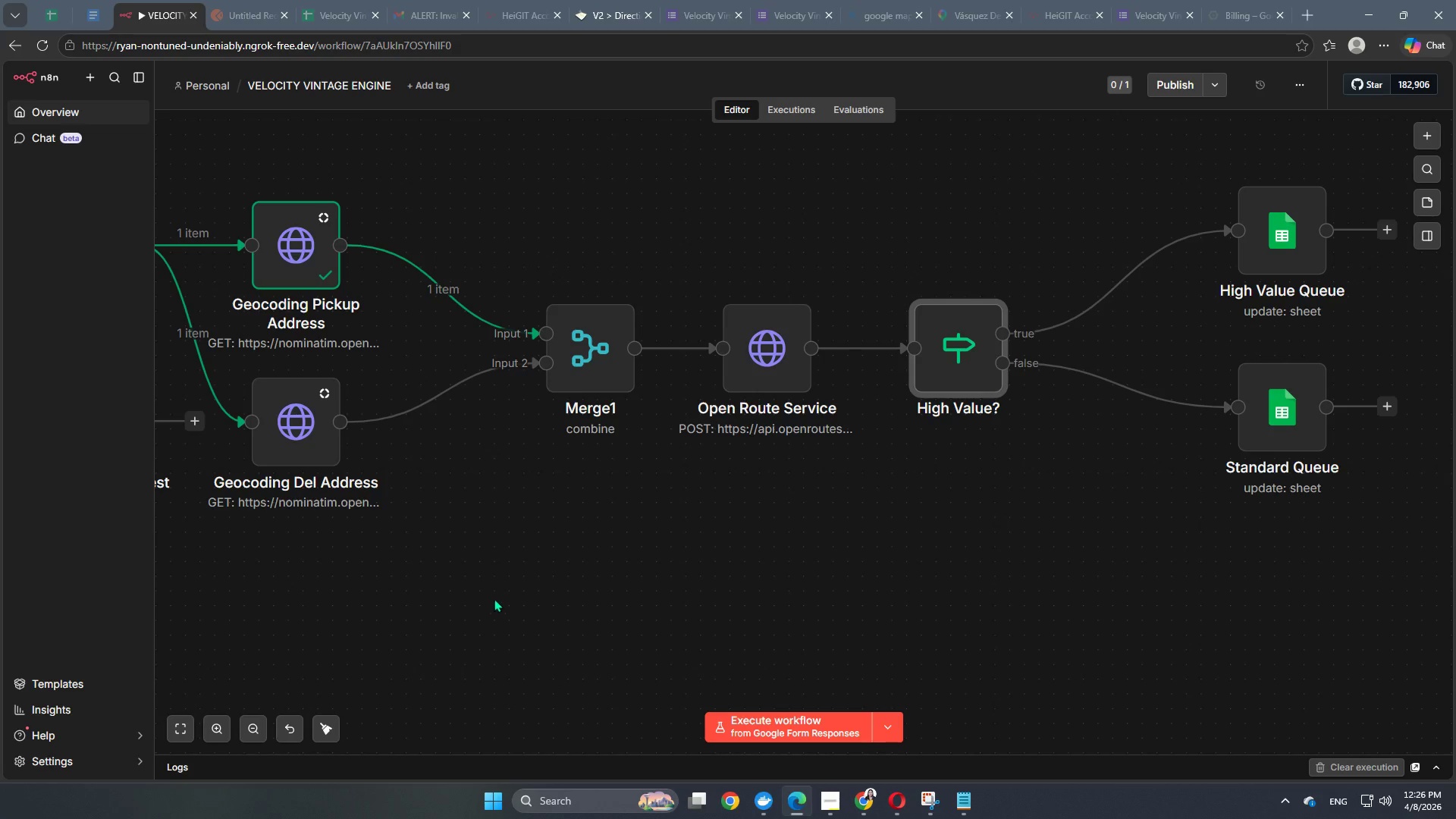 
hold_key(key=Space, duration=0.72)
 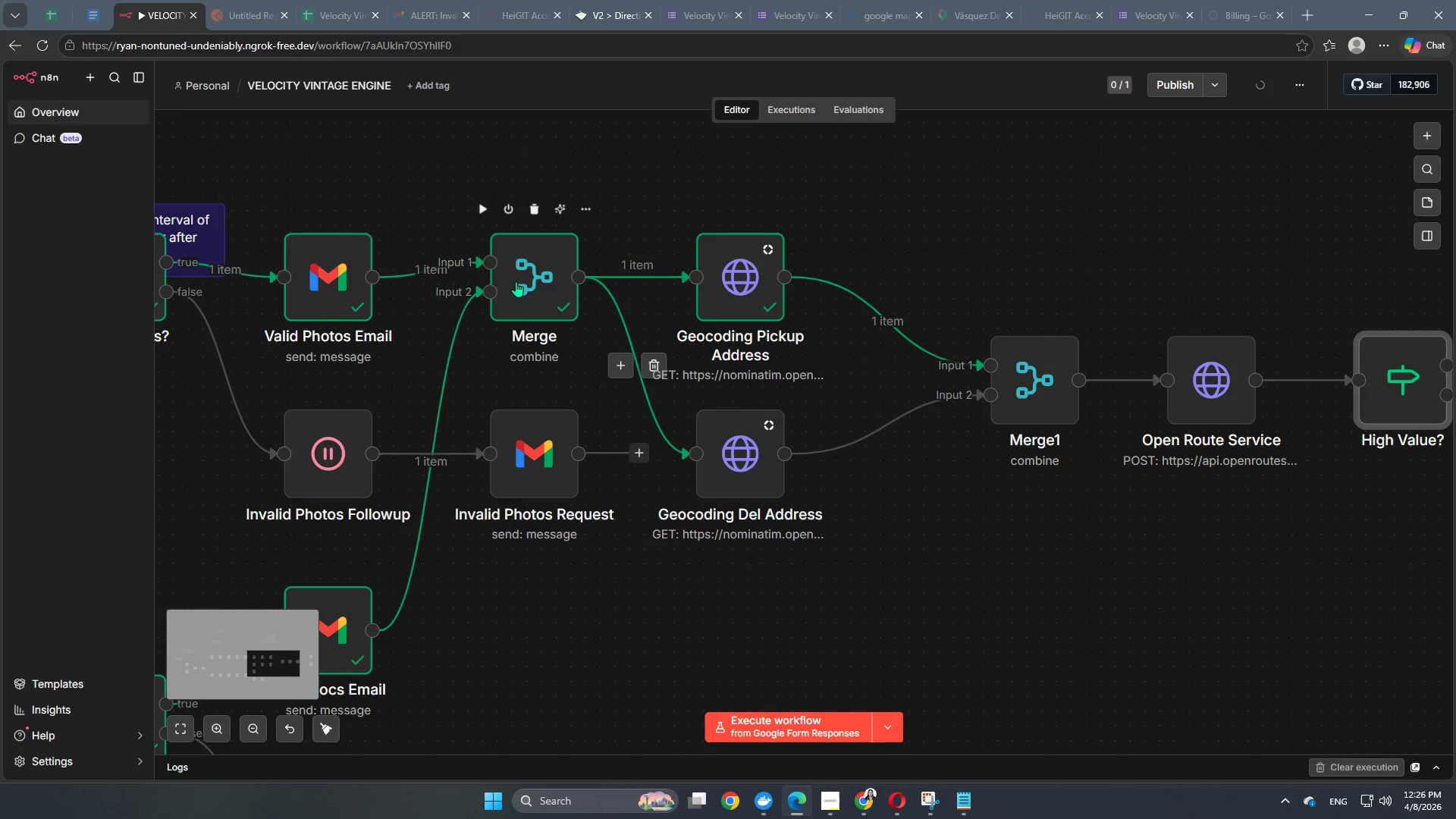 
left_click_drag(start_coordinate=[495, 596], to_coordinate=[940, 628])
 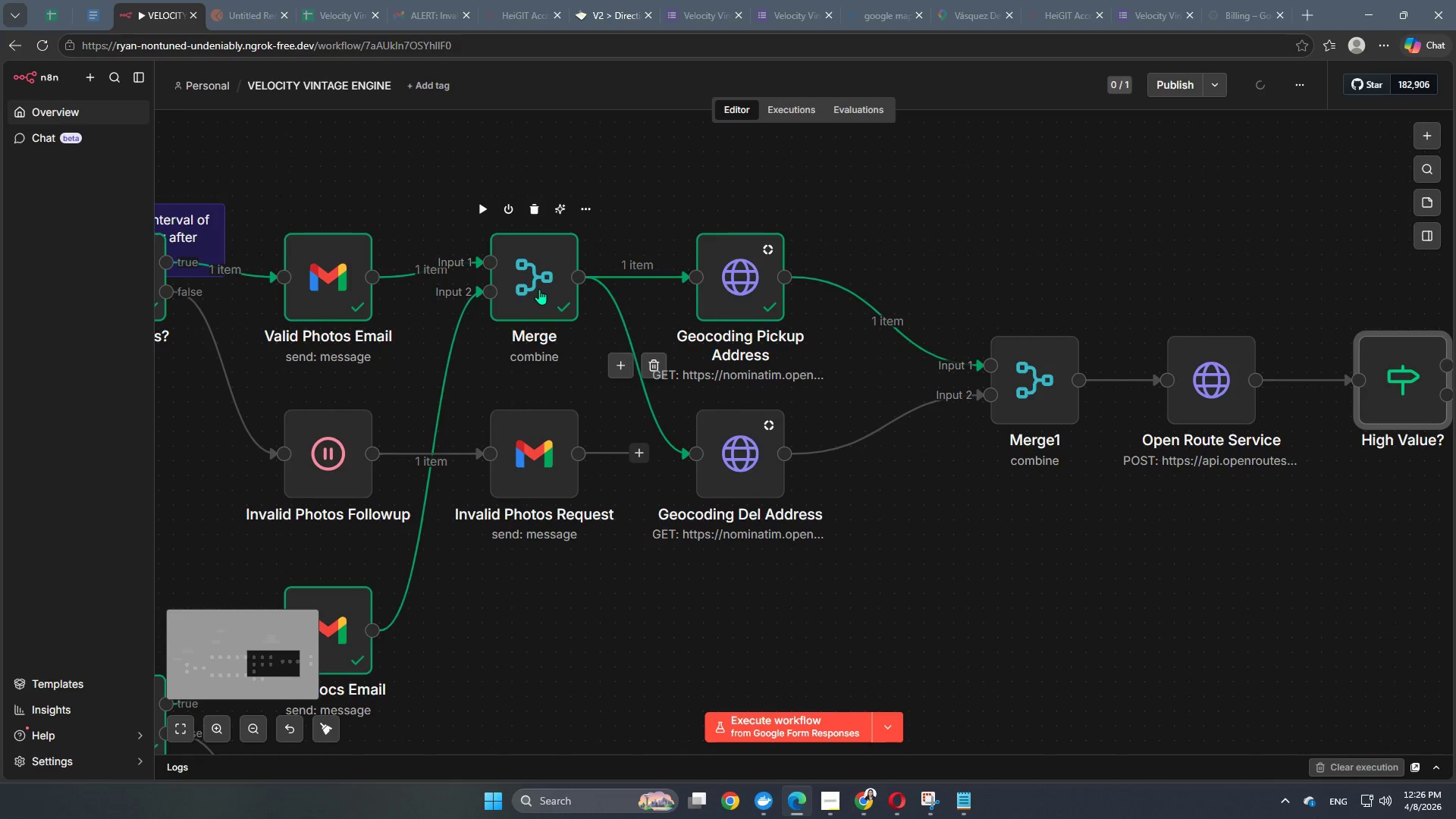 
double_click([539, 289])
 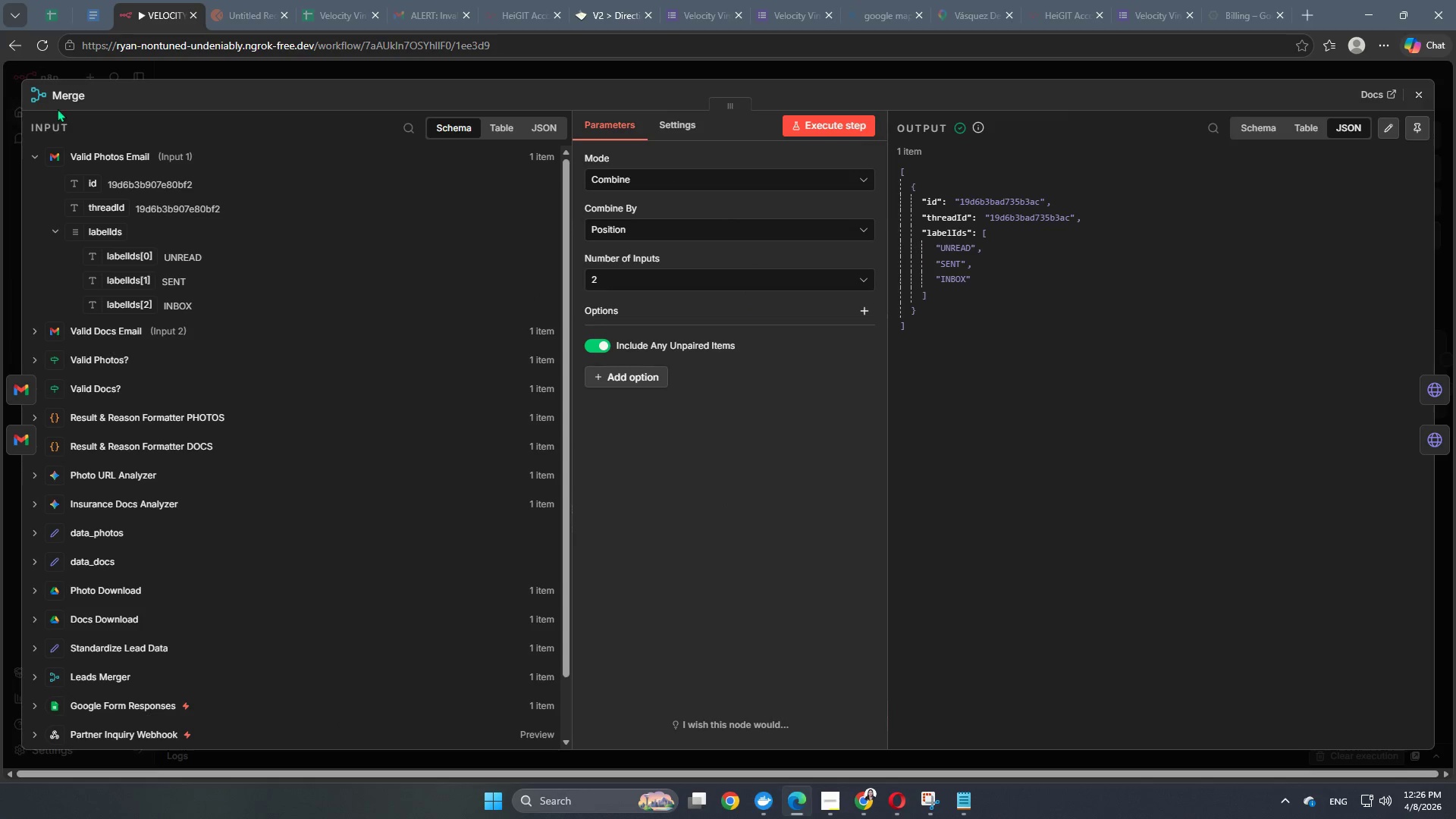 
left_click([70, 99])
 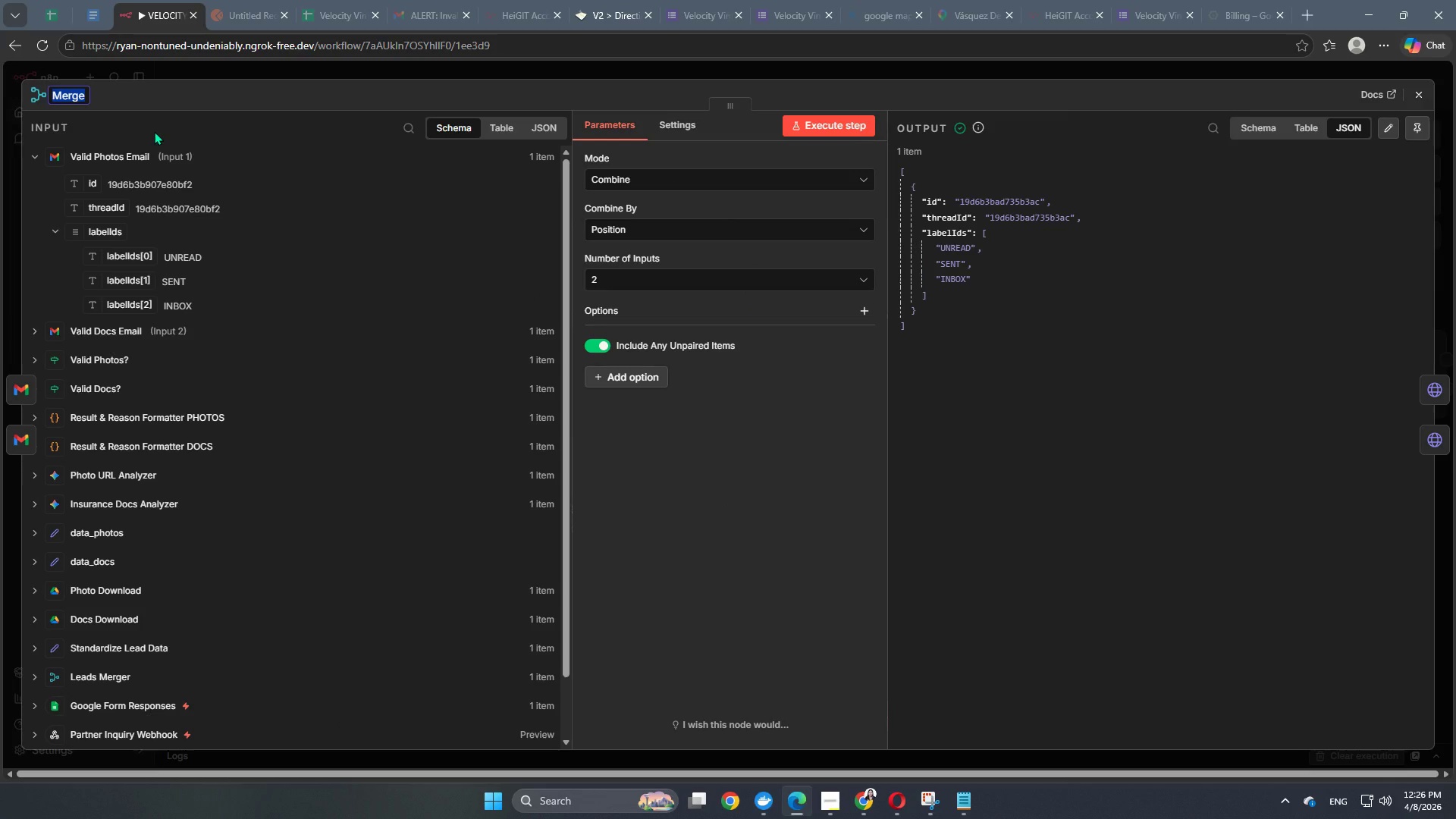 
type(Combining Data)
 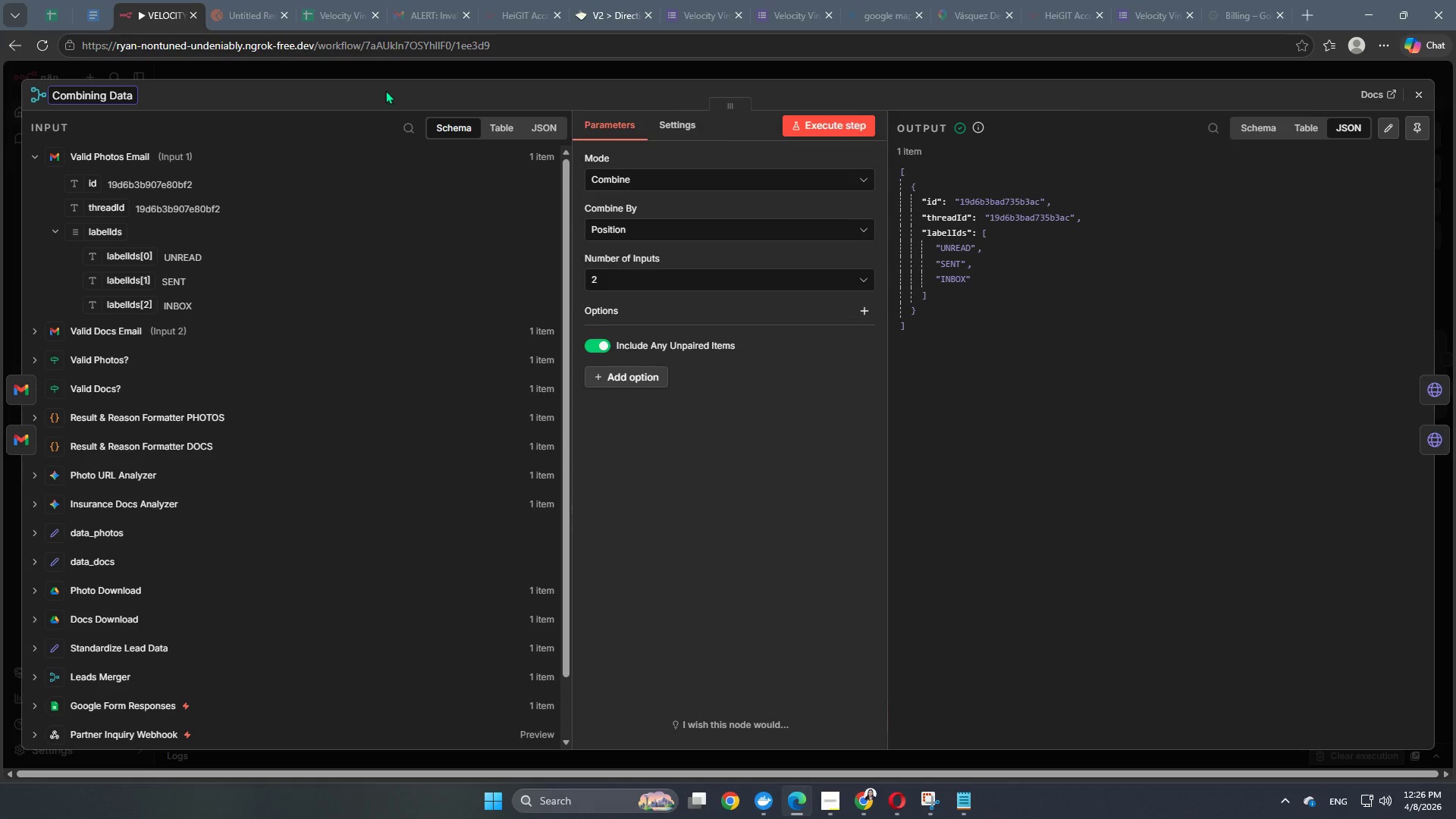 
left_click([487, 74])
 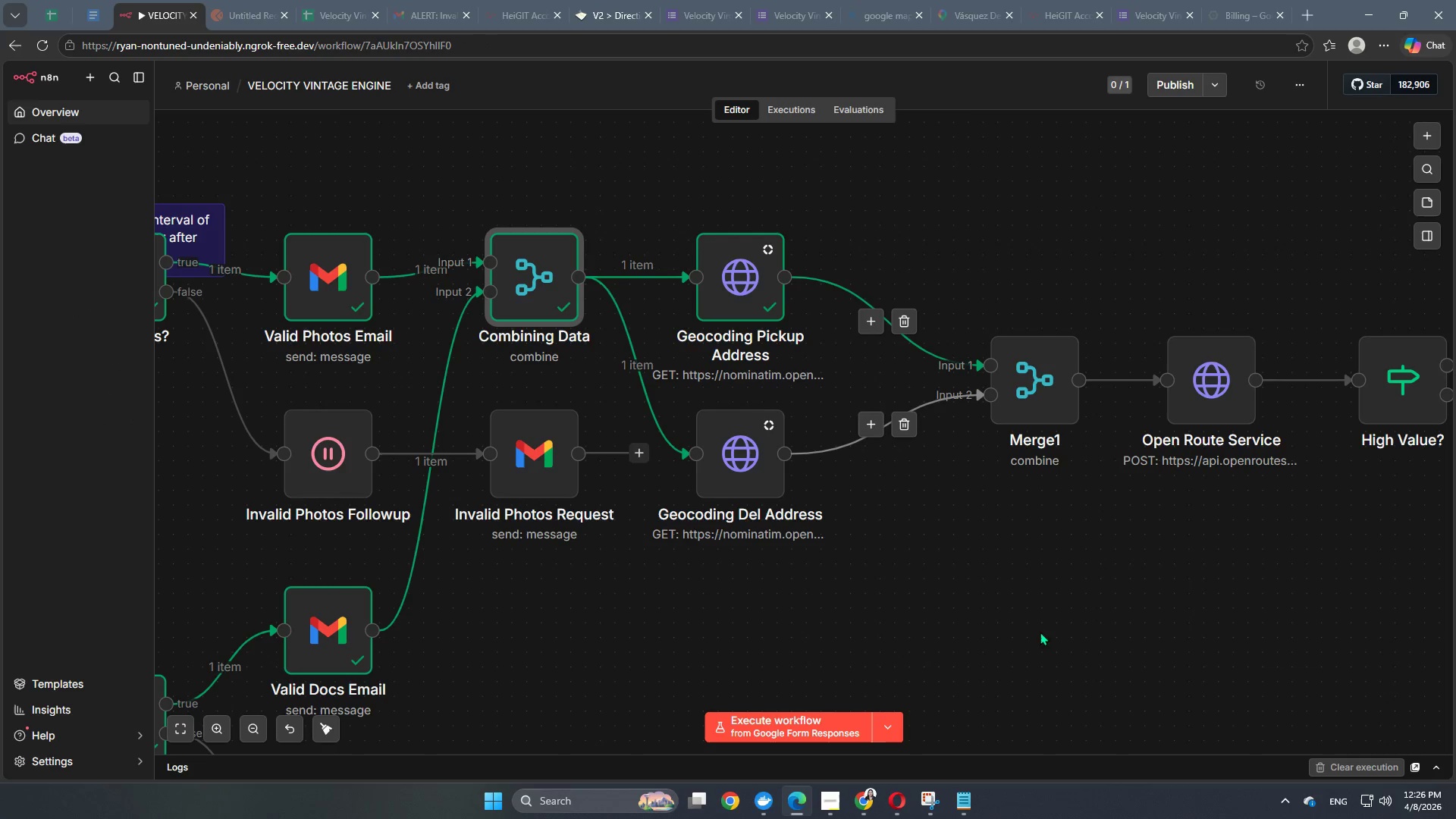 
hold_key(key=Space, duration=0.64)
 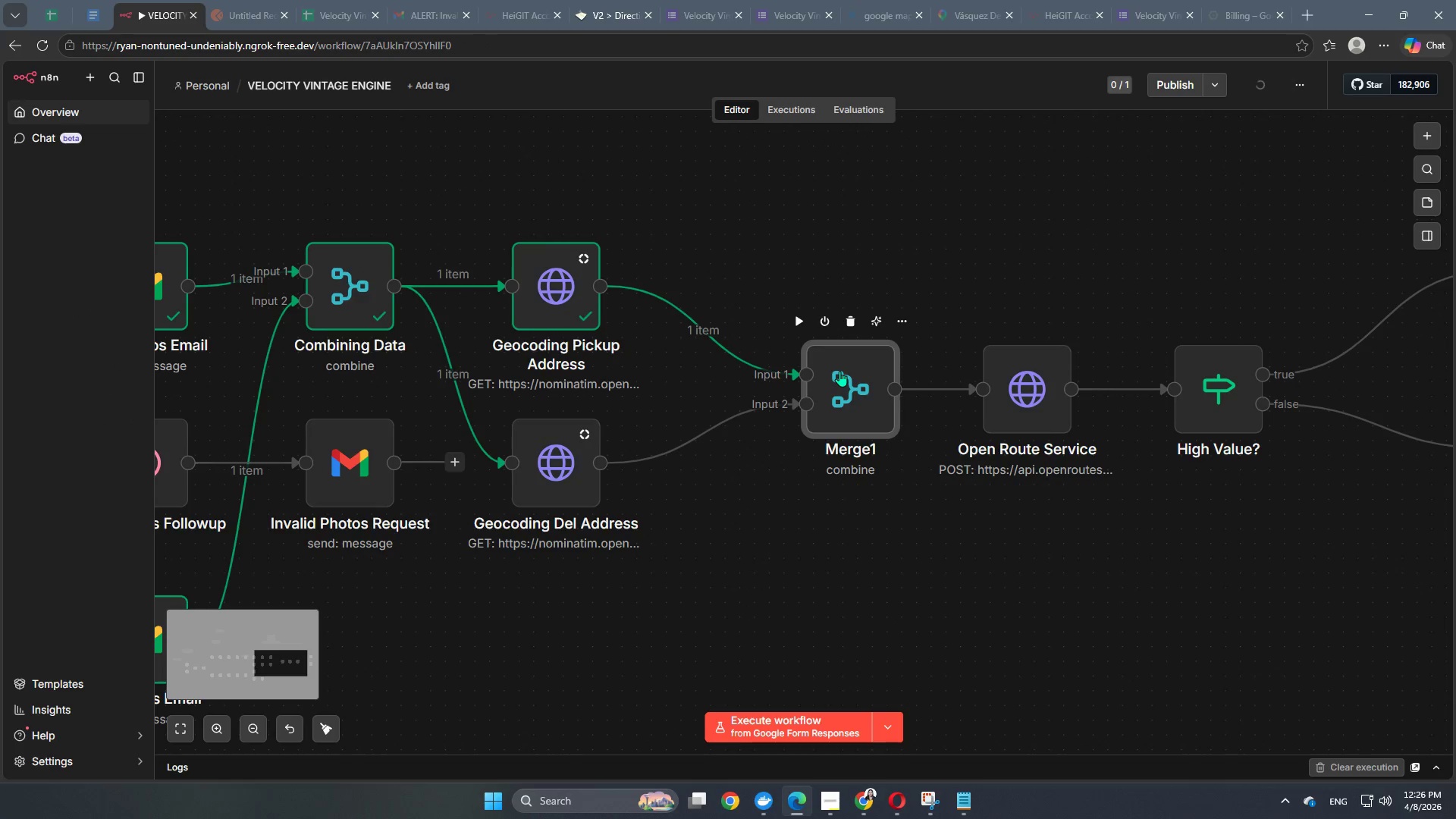 
left_click_drag(start_coordinate=[1061, 624], to_coordinate=[877, 633])
 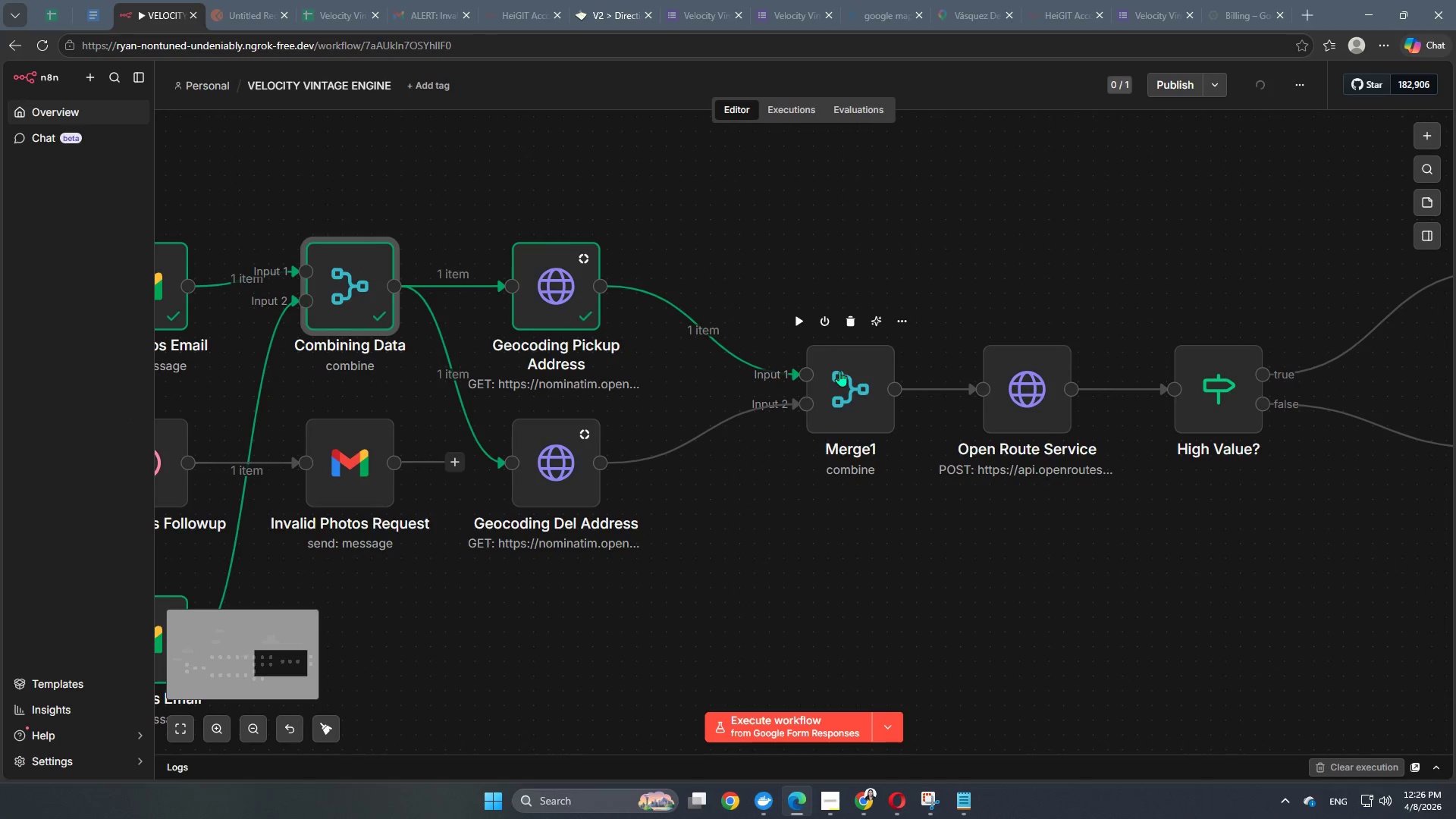 
double_click([839, 371])
 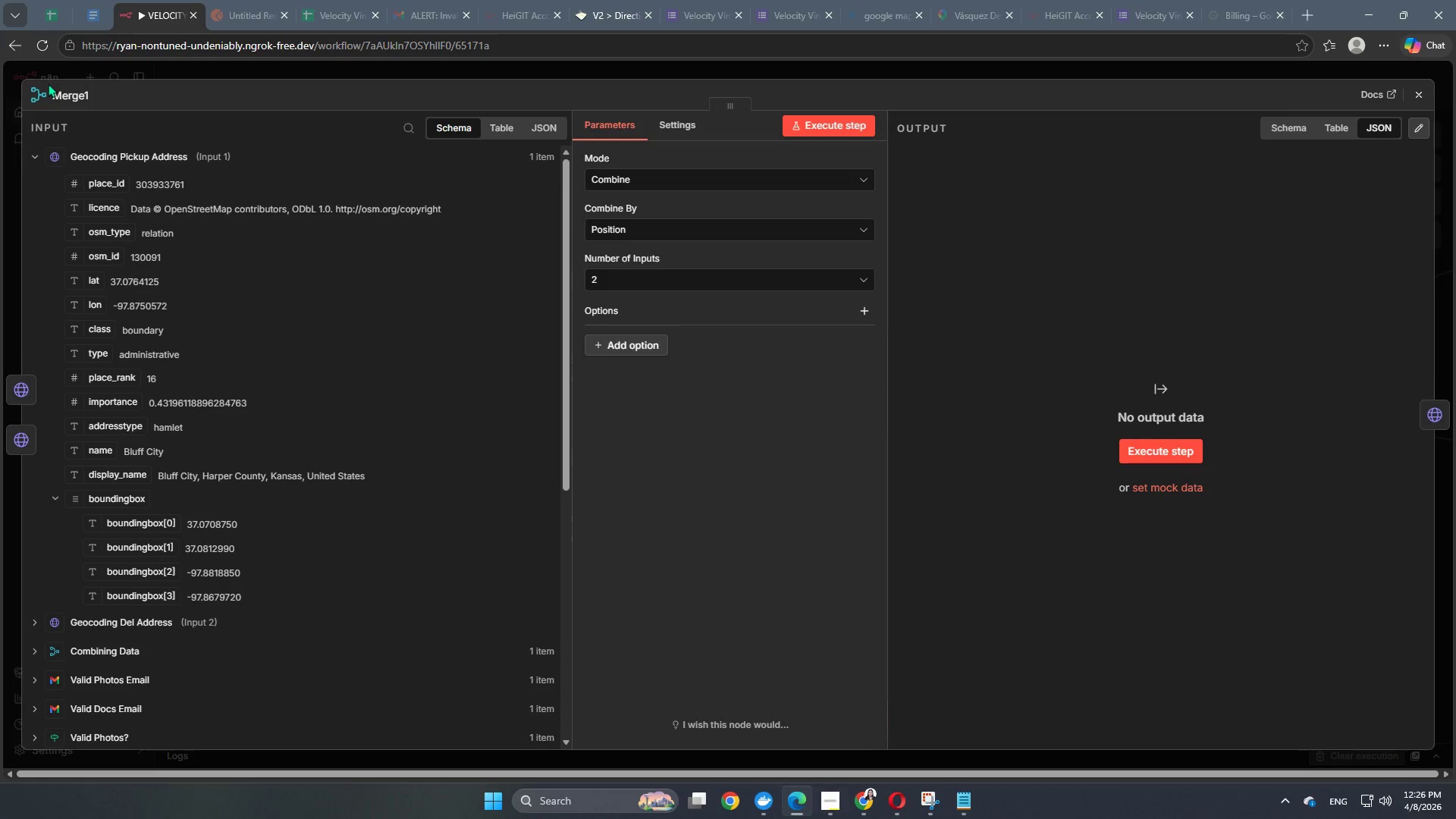 
left_click([74, 93])
 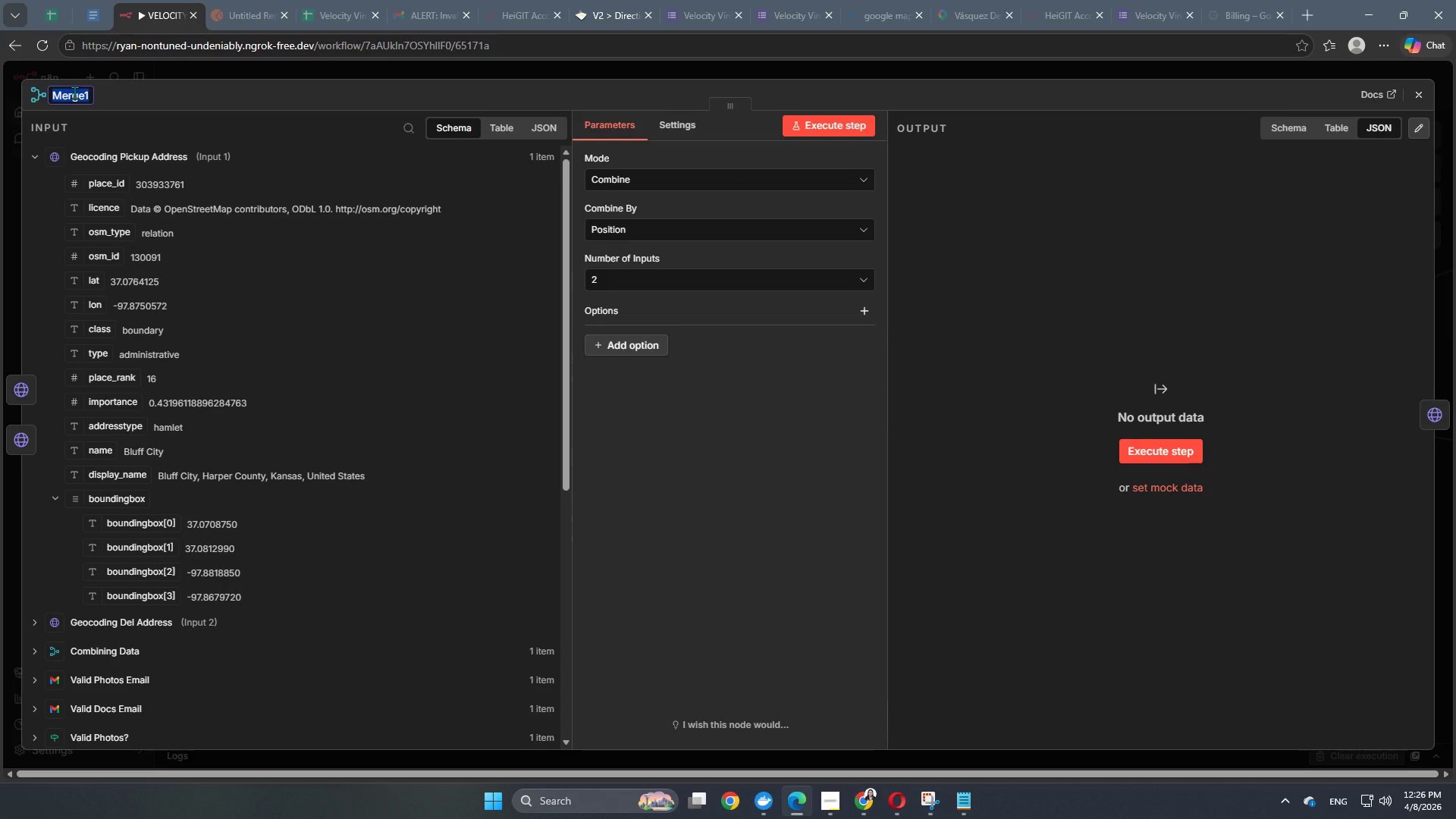 
type(Combining Distance )
 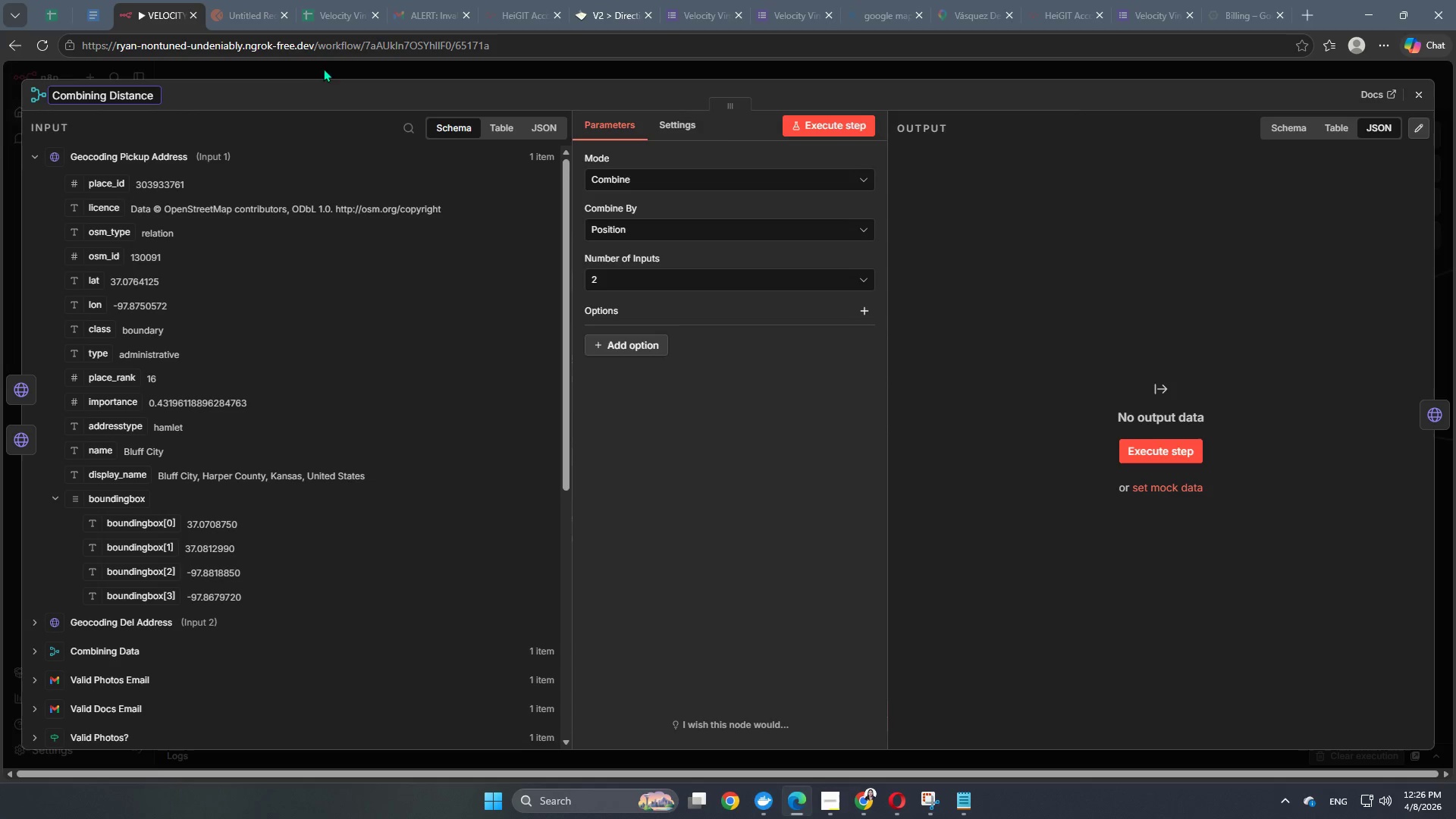 
left_click([332, 76])
 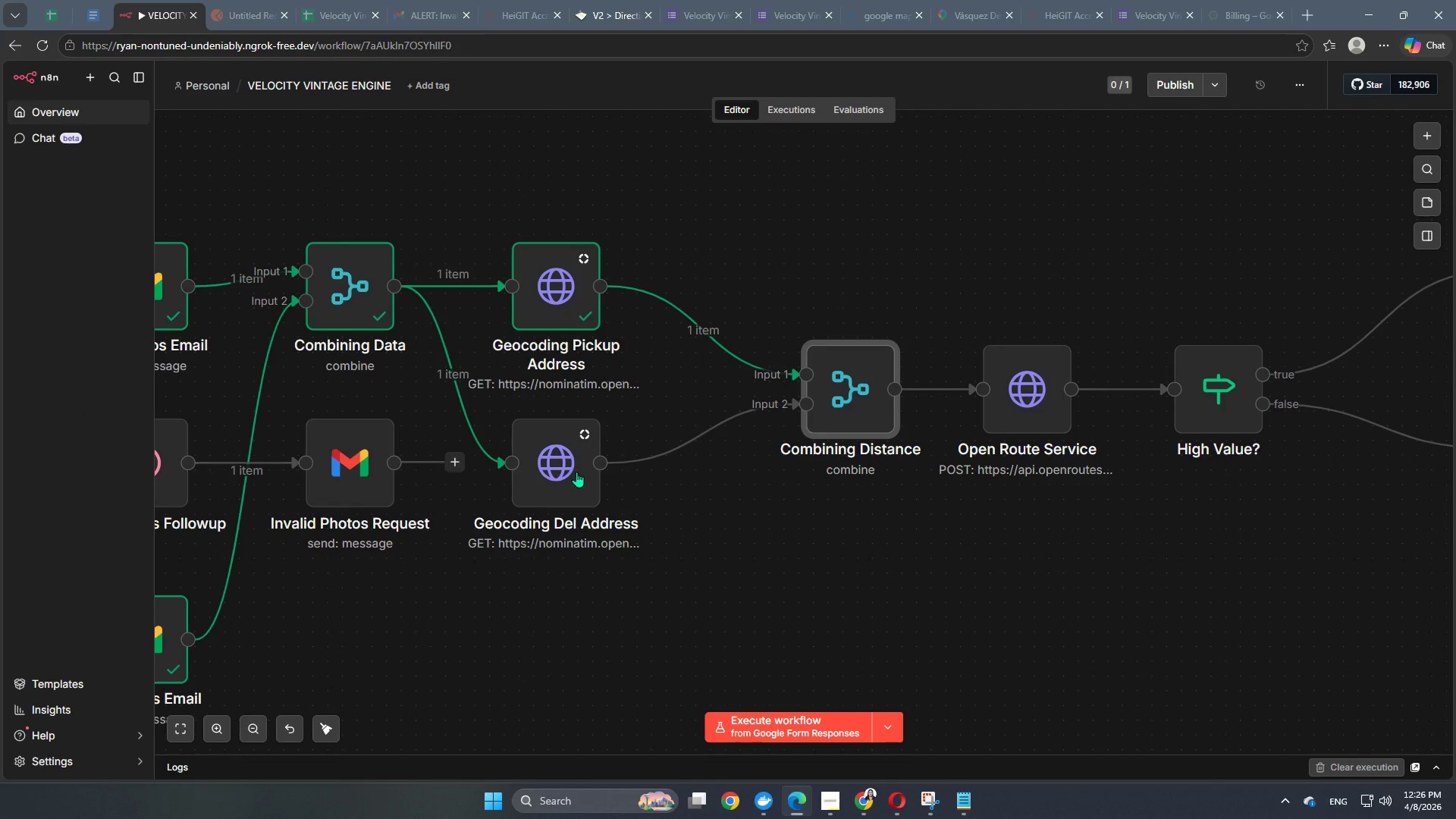 
double_click([569, 471])
 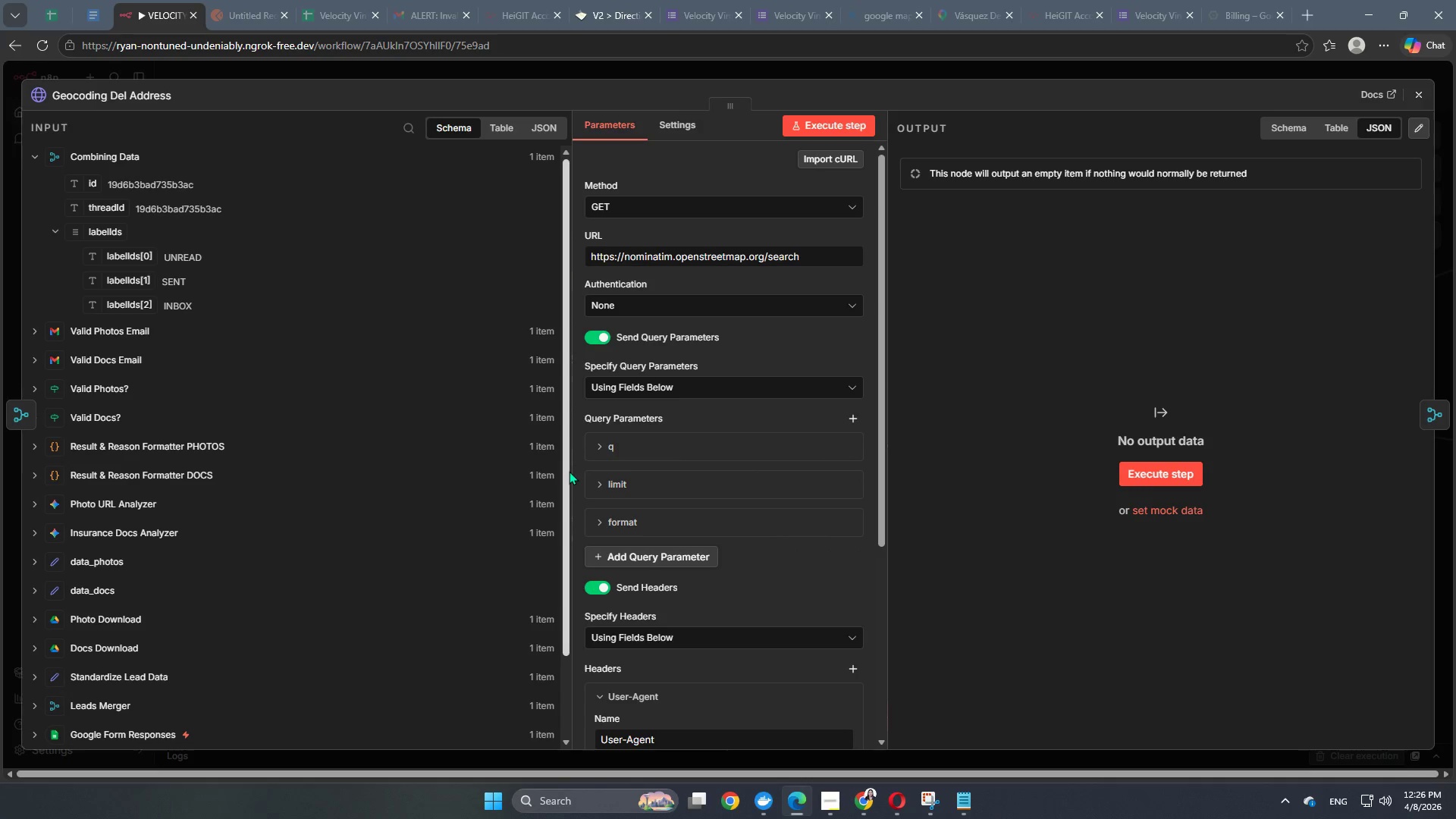 
scroll: coordinate [709, 620], scroll_direction: down, amount: 4.0
 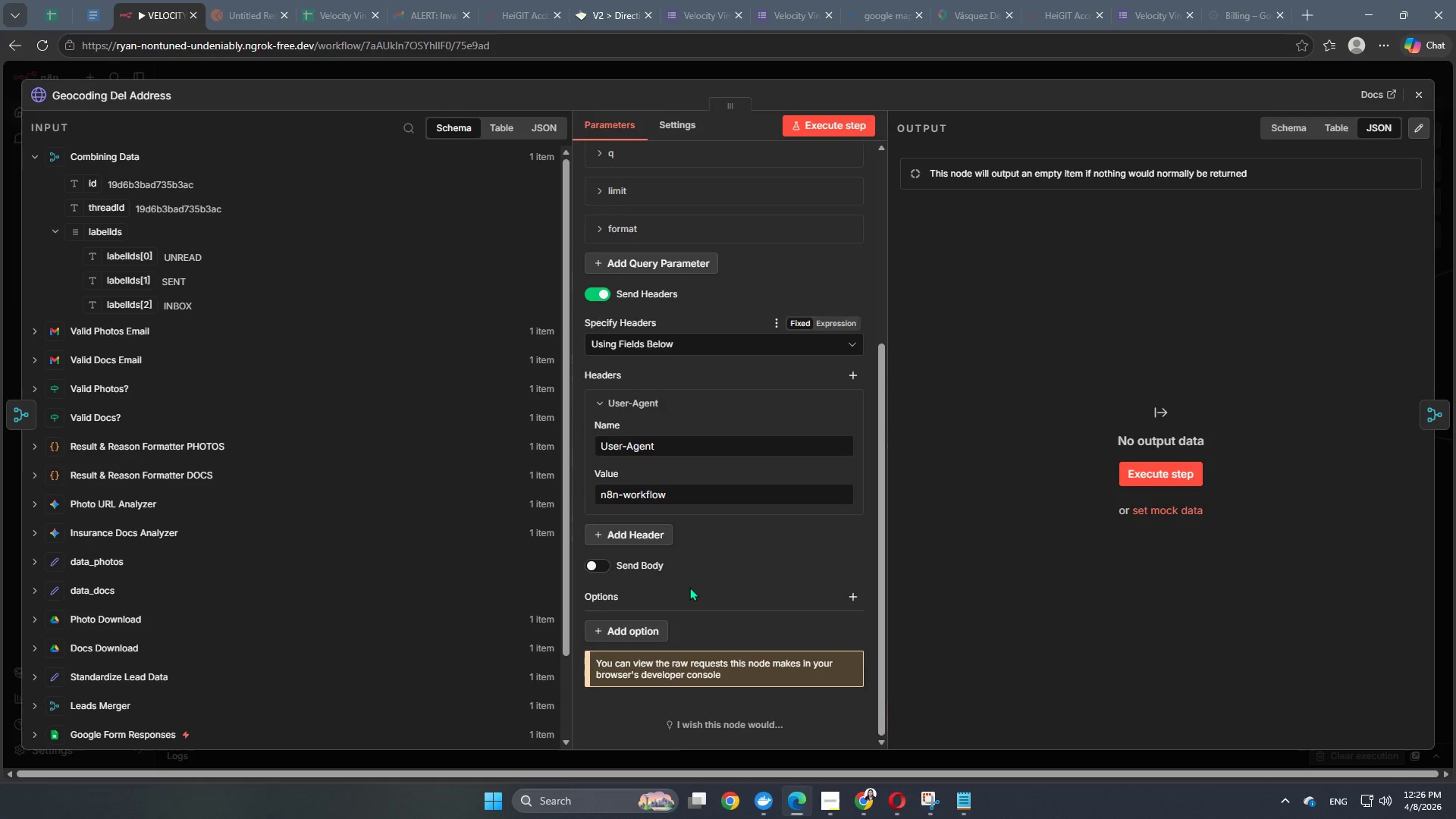 
scroll: coordinate [689, 587], scroll_direction: up, amount: 3.0
 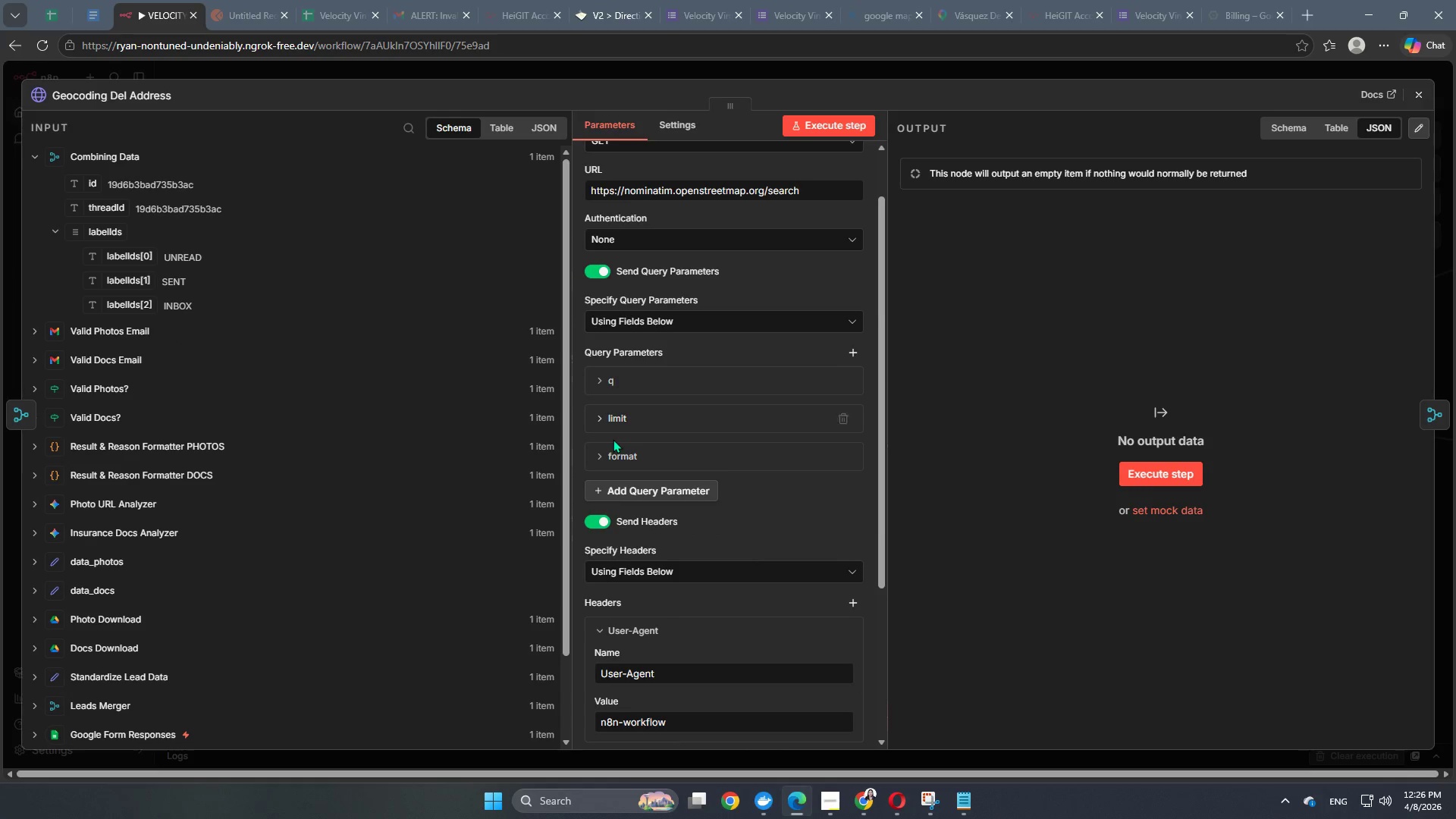 
left_click([613, 453])
 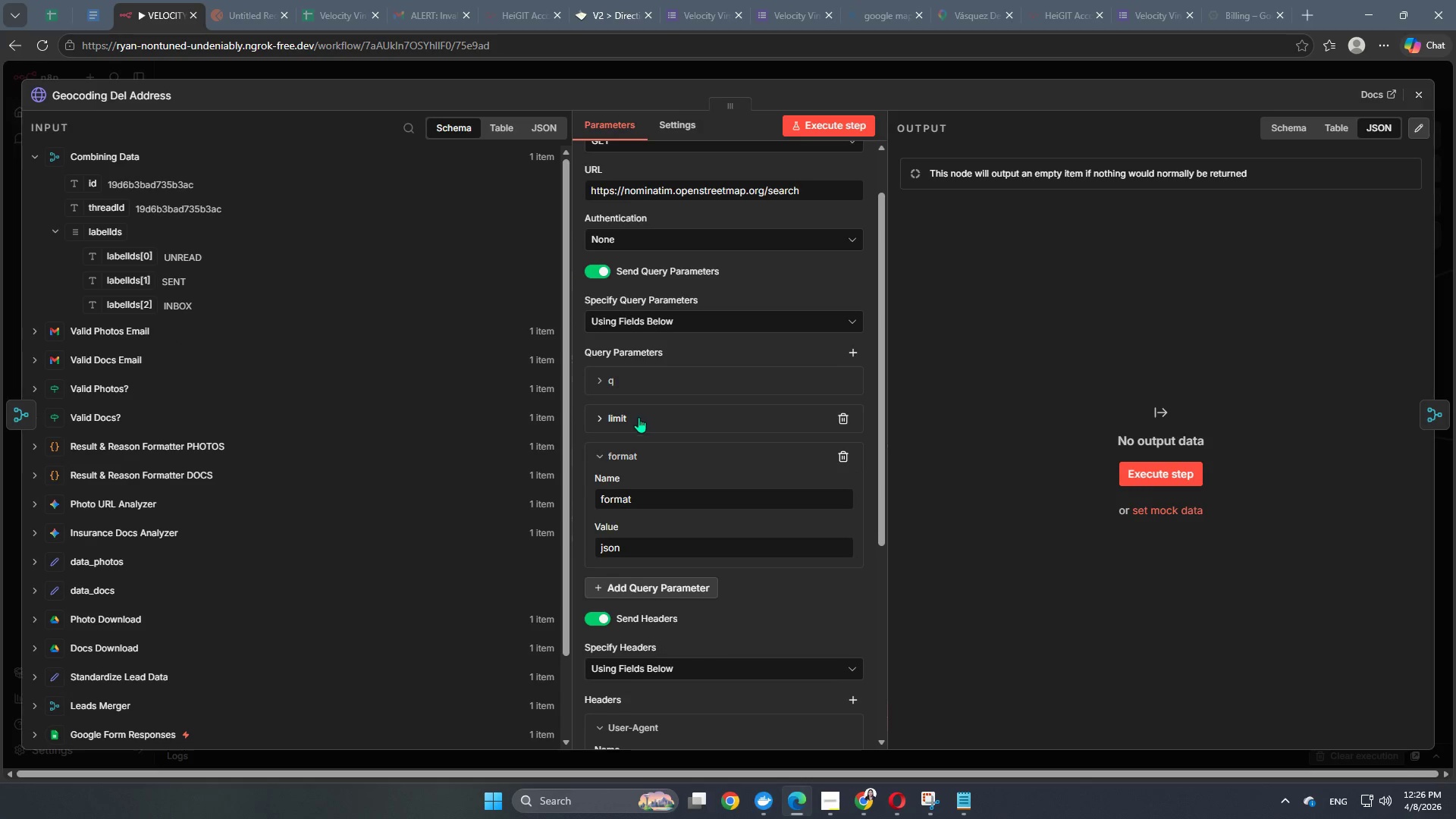 
left_click([638, 419])
 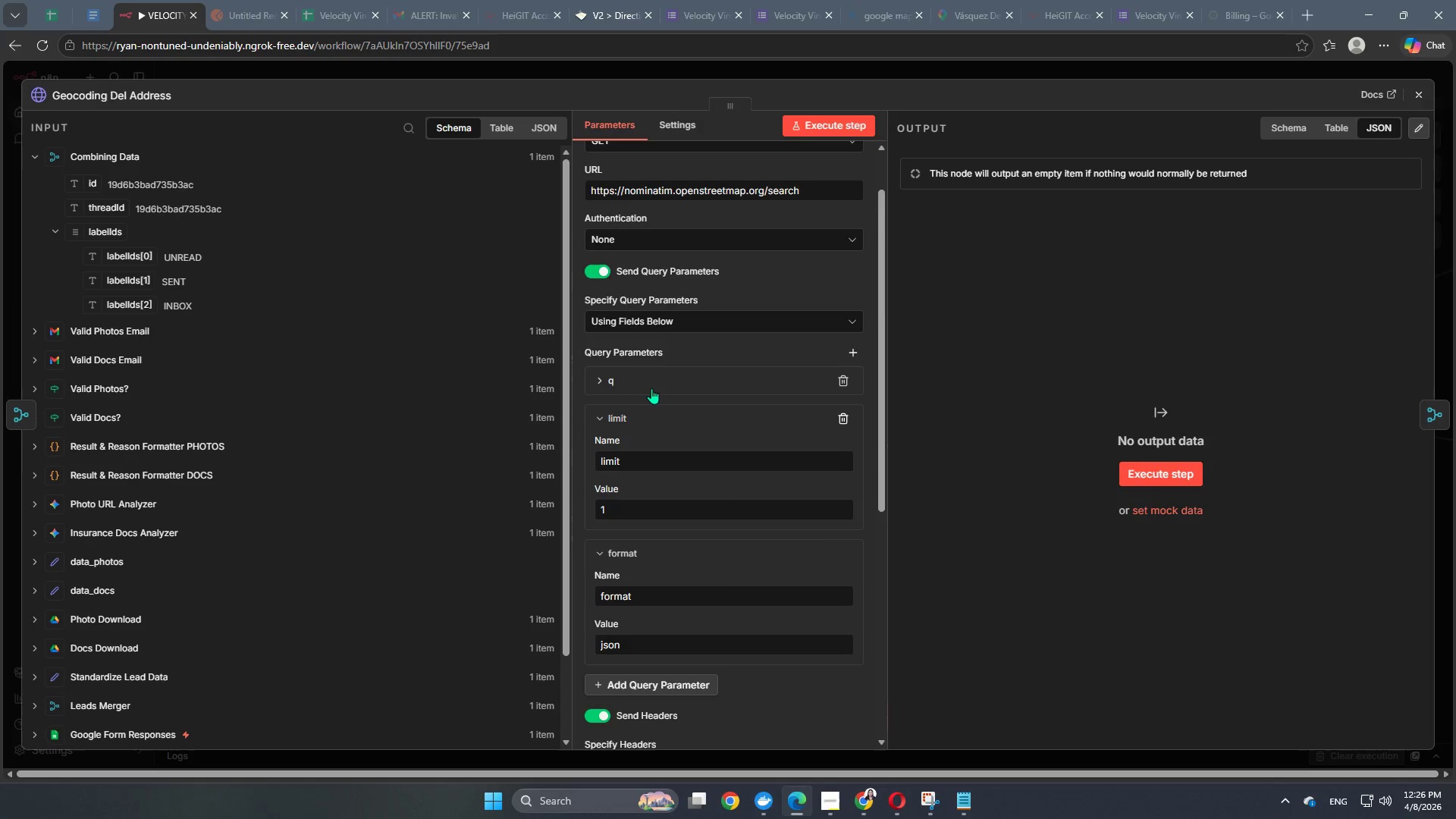 
left_click([651, 388])
 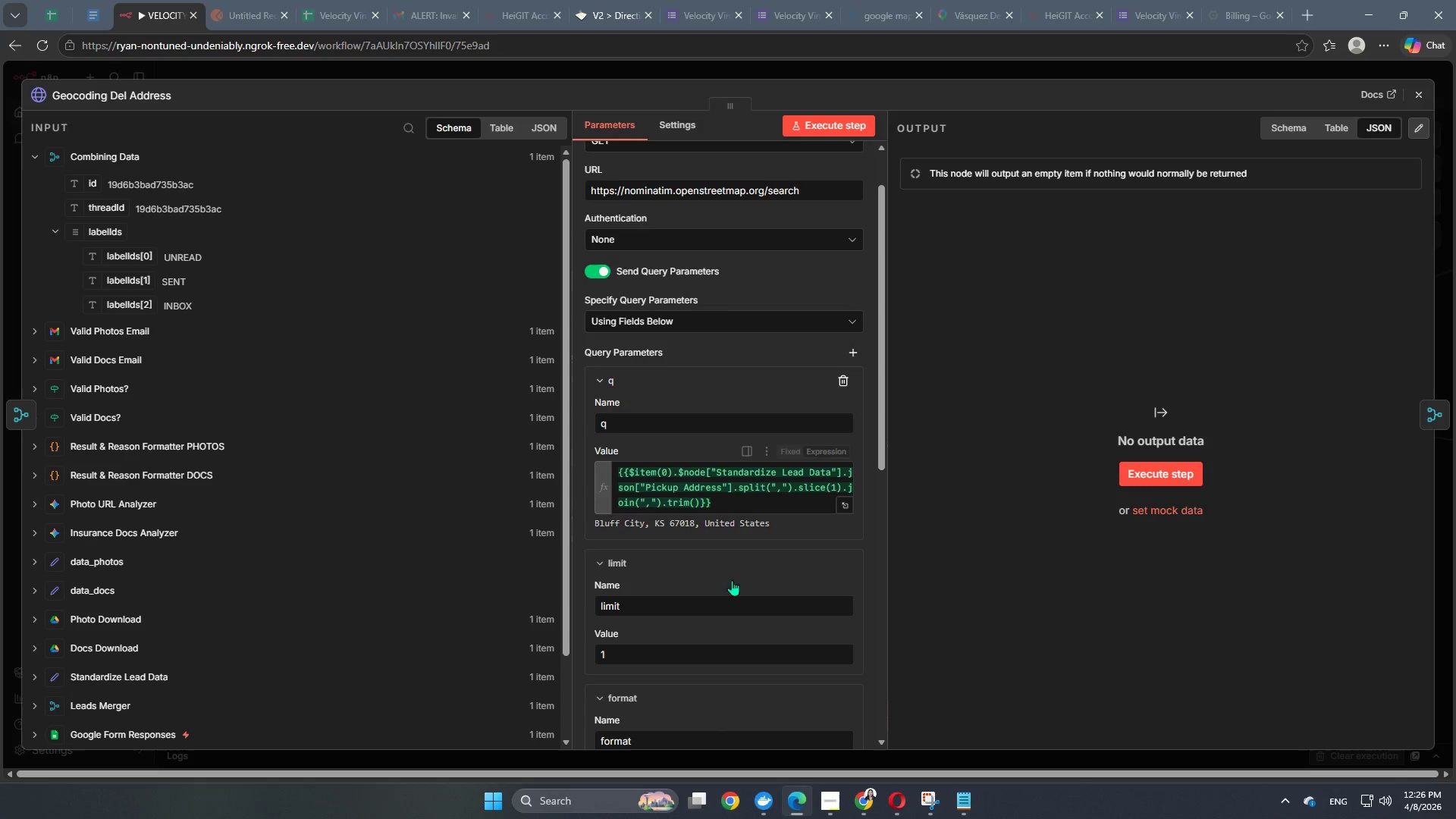 
scroll: coordinate [732, 598], scroll_direction: down, amount: 4.0
 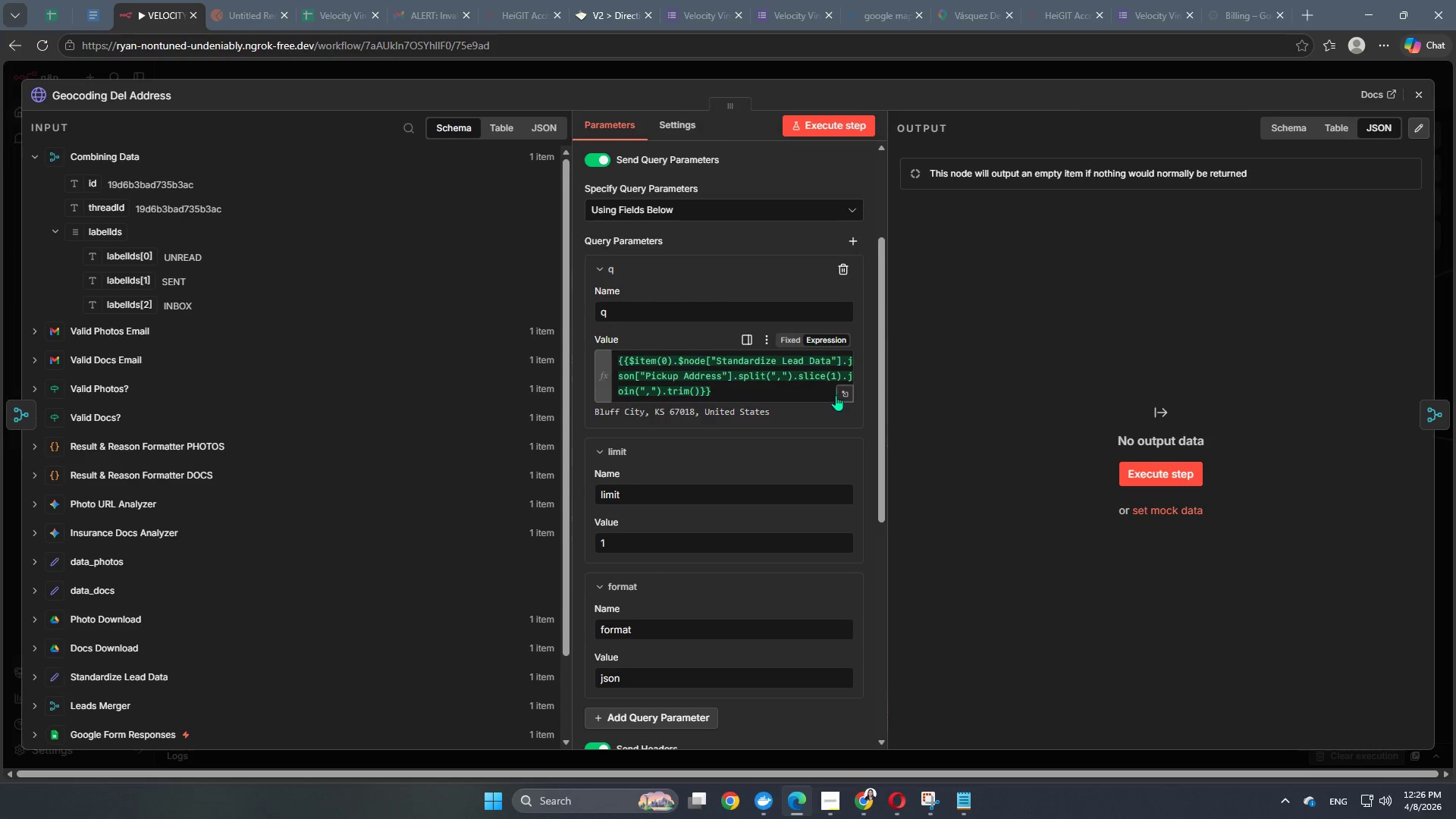 
left_click([839, 394])
 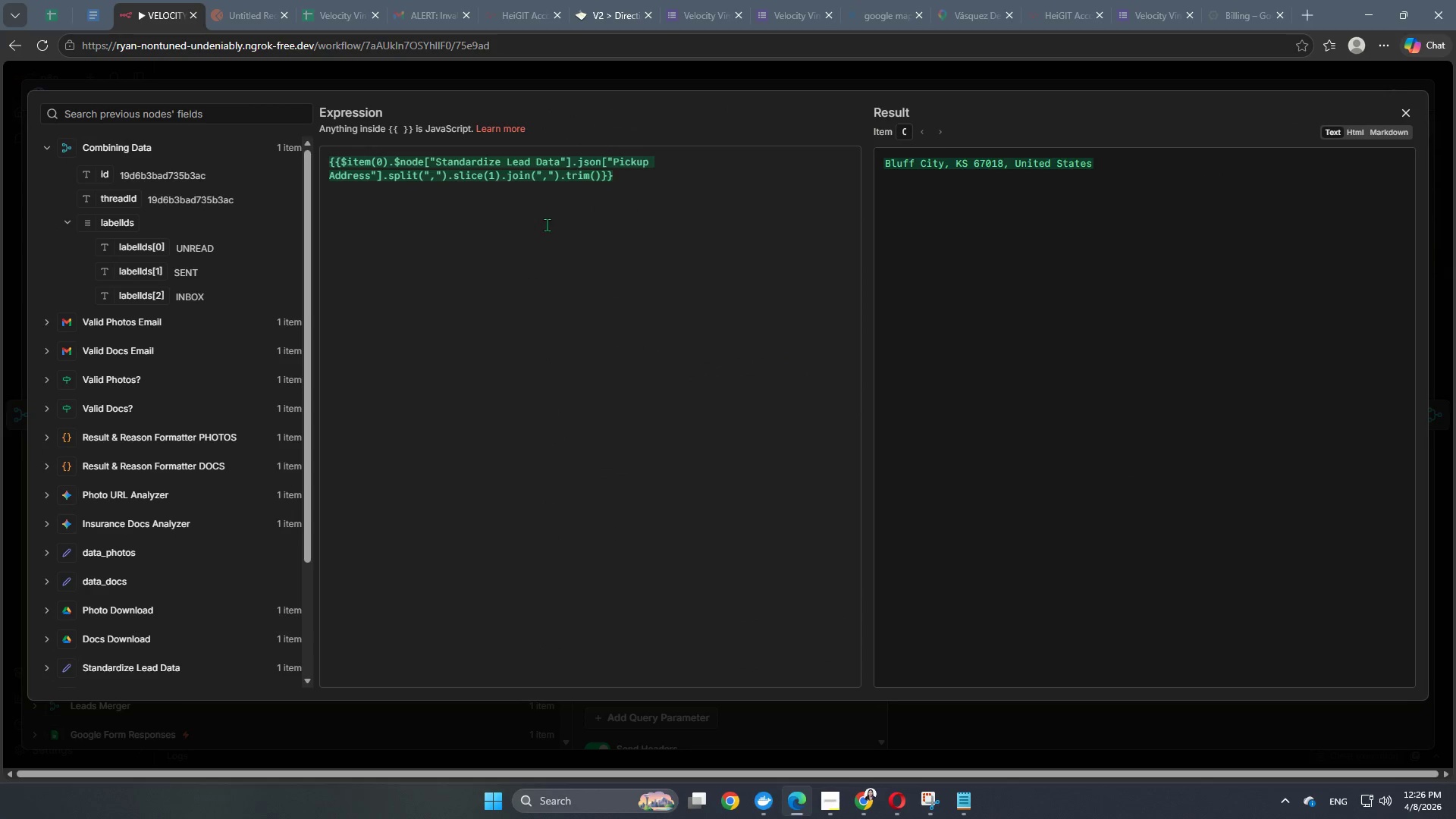 
left_click([598, 185])
 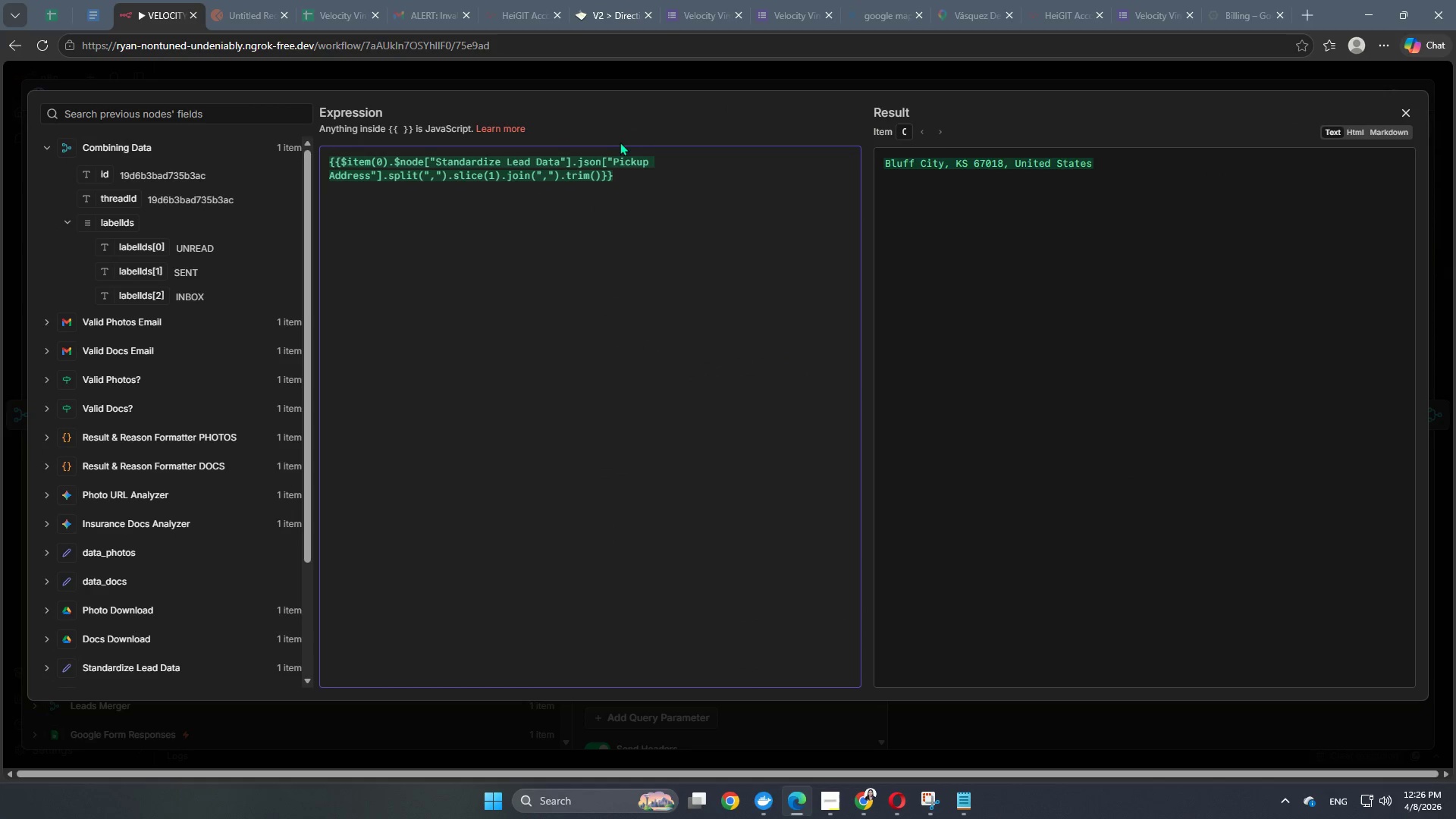 
left_click([648, 163])
 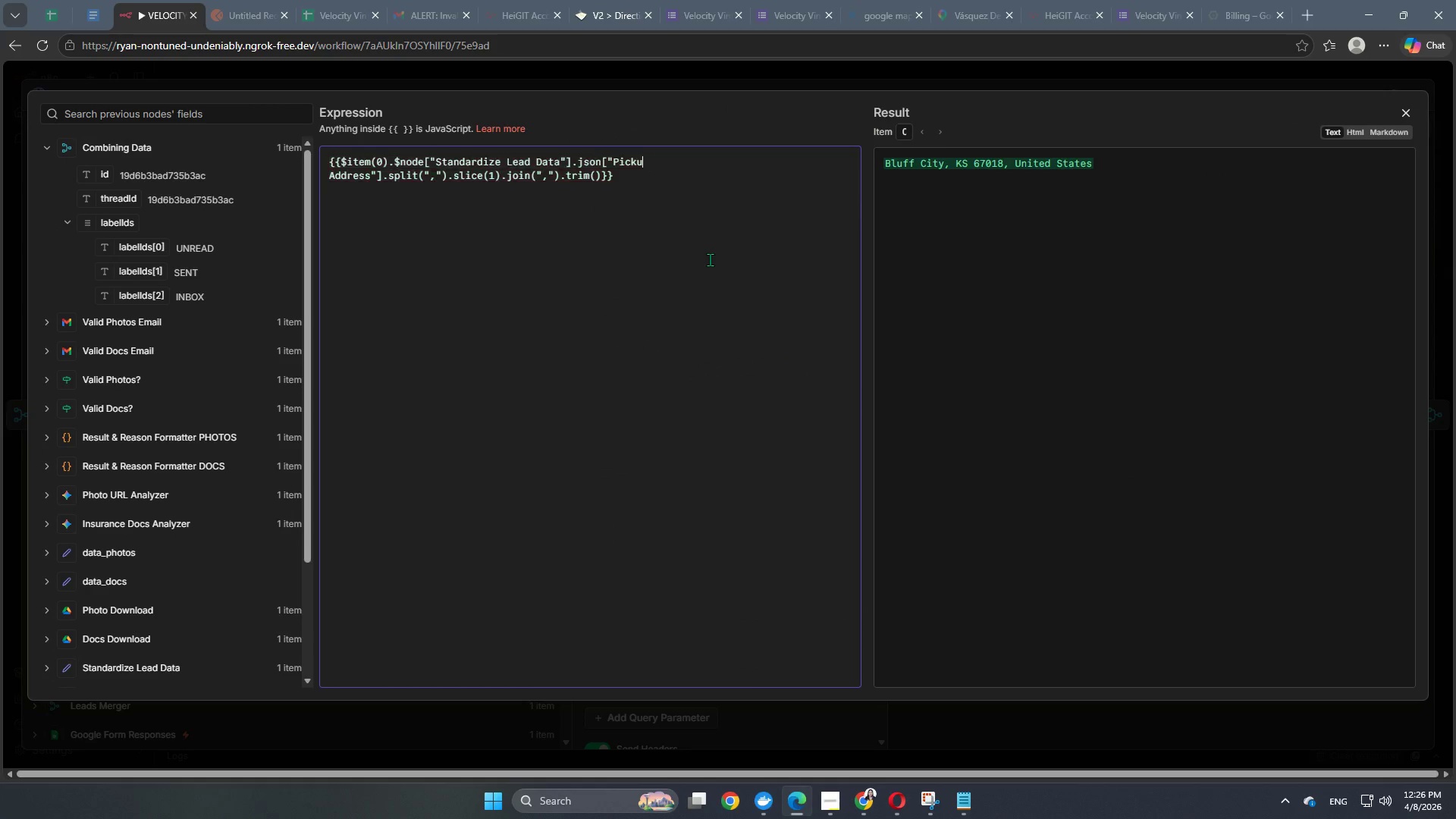 
key(Backspace)
key(Backspace)
key(Backspace)
key(Backspace)
key(Backspace)
key(Backspace)
type(Delivery)
 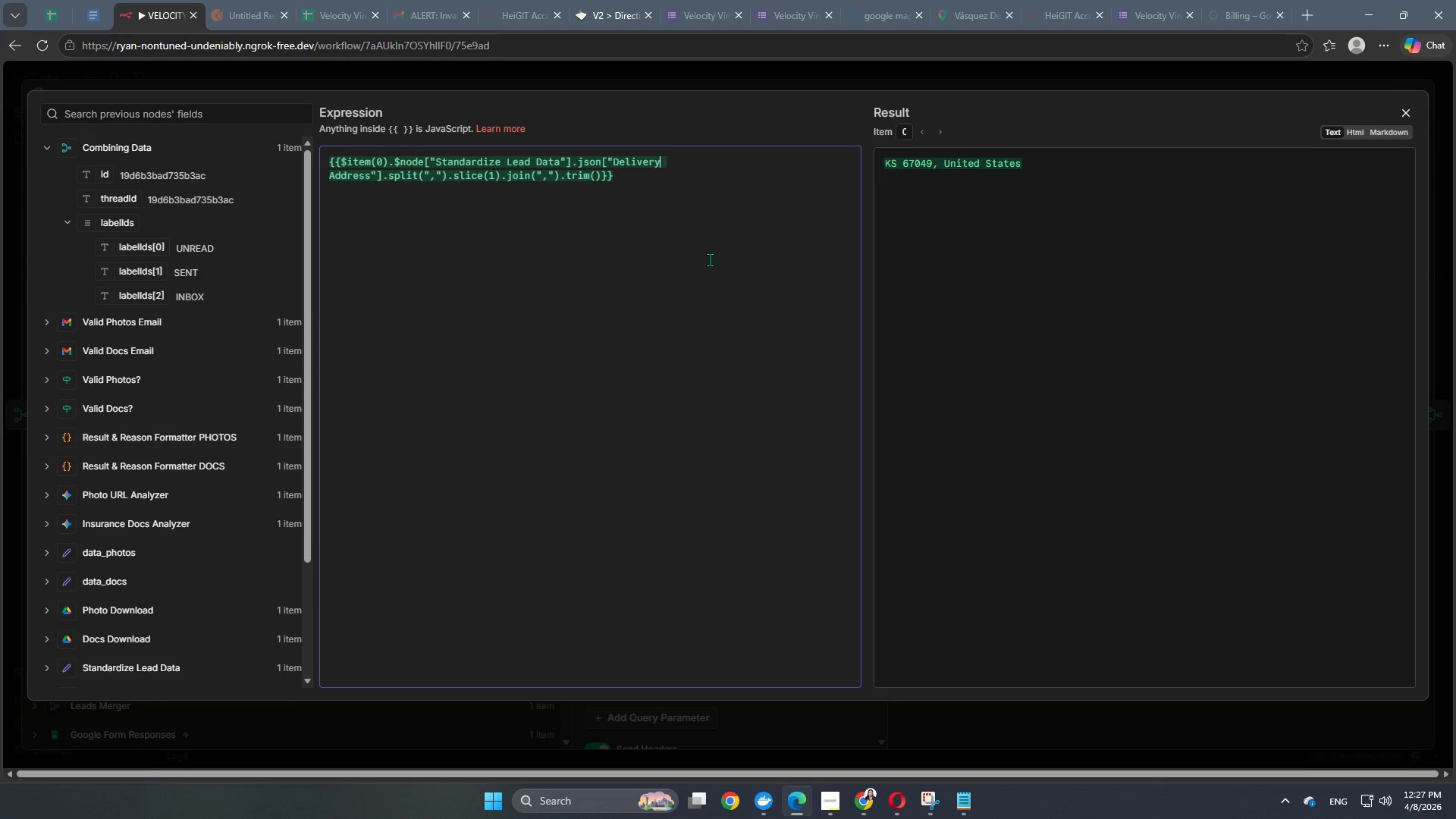 
left_click([749, 77])
 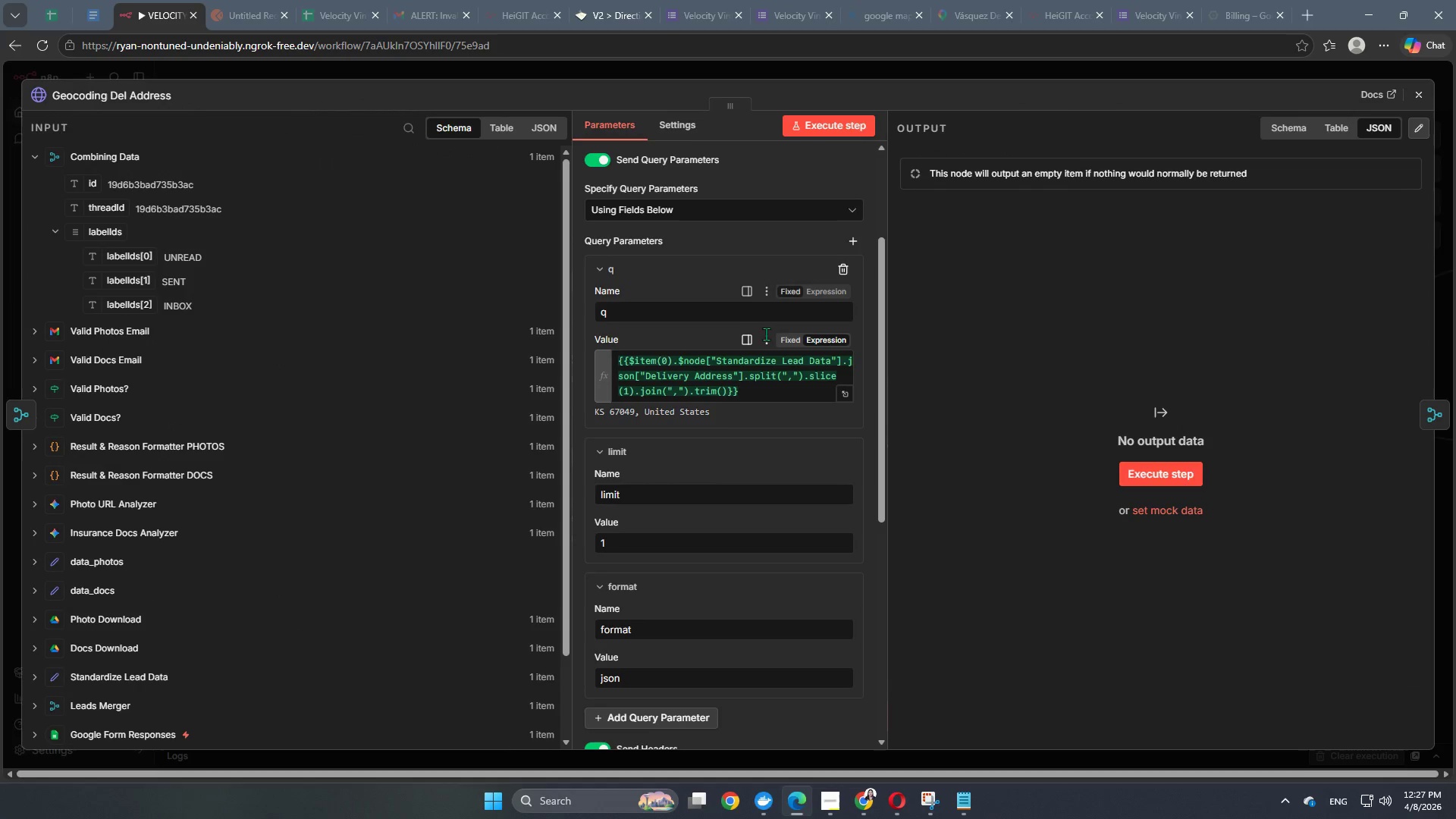 
scroll: coordinate [723, 437], scroll_direction: down, amount: 3.0
 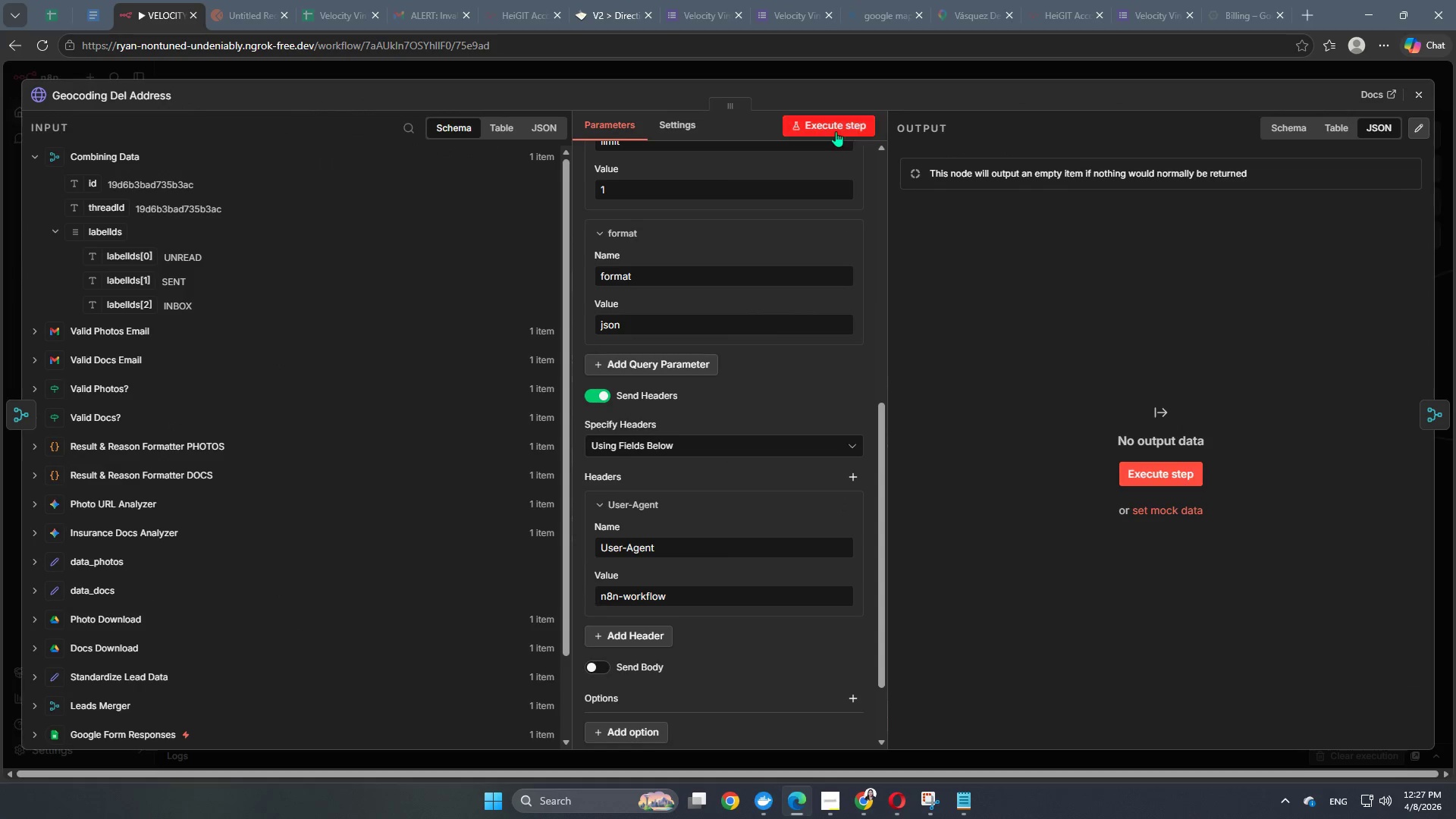 
double_click([836, 126])
 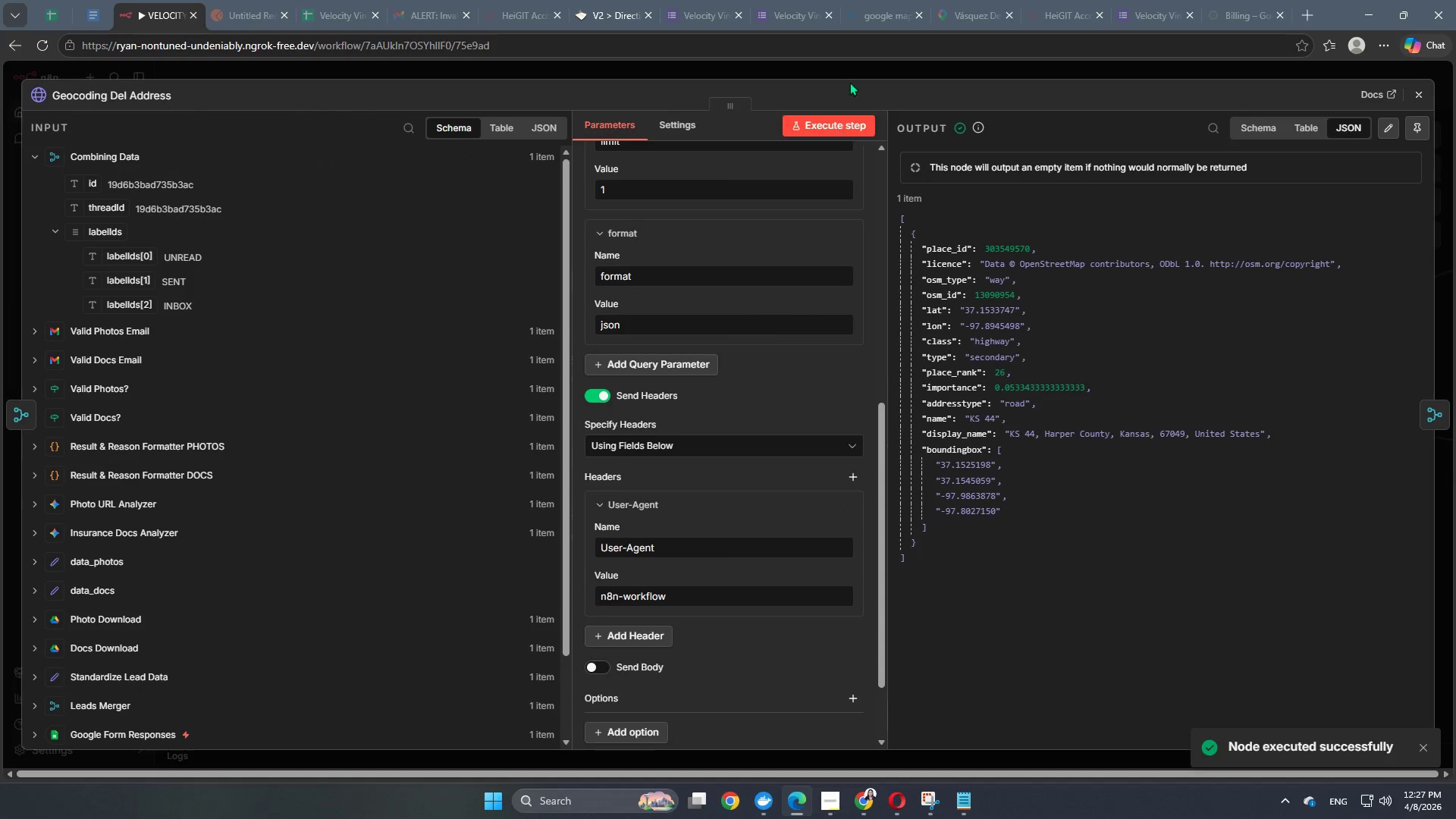 
left_click([859, 80])
 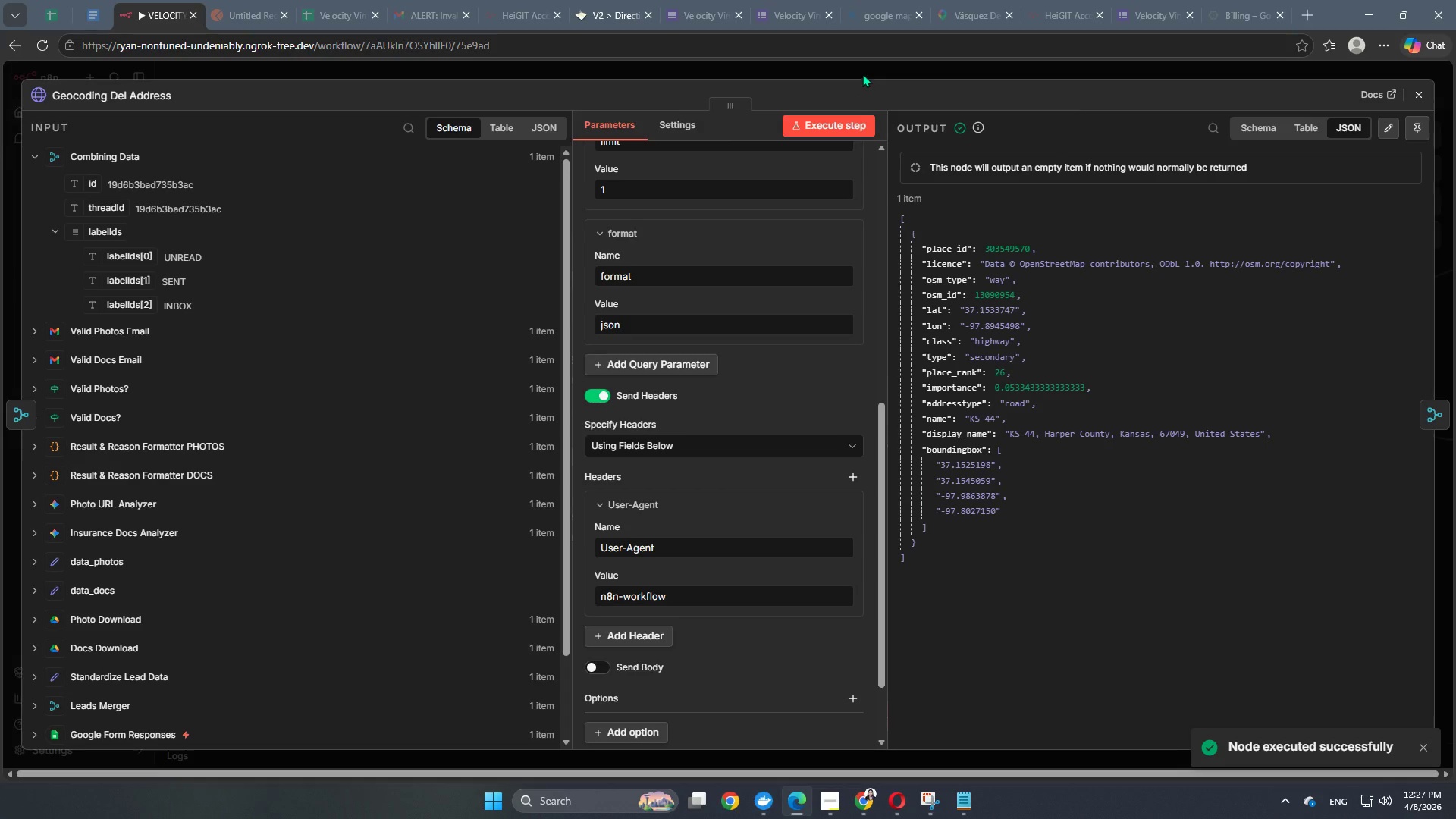 
left_click([862, 74])
 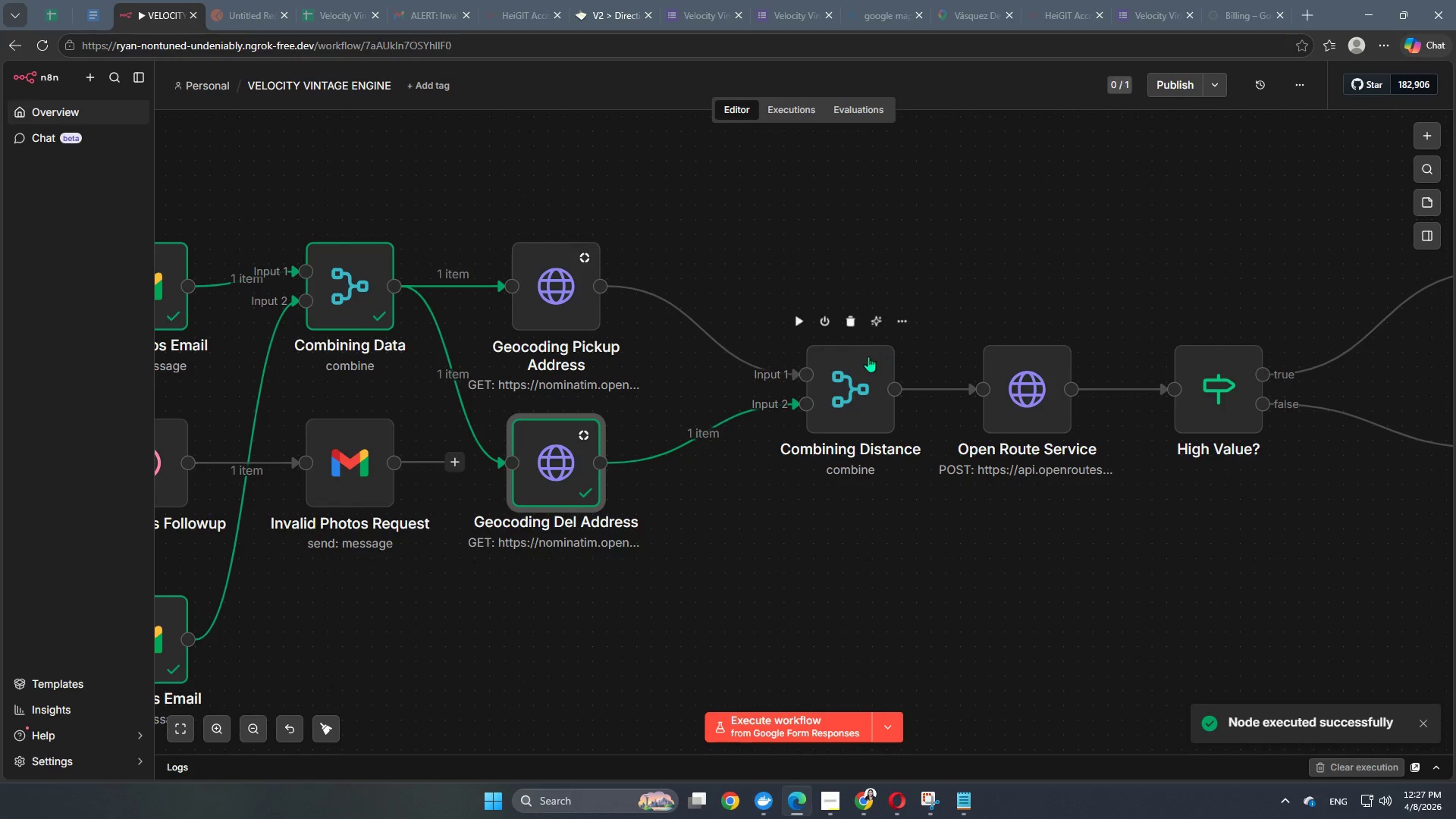 
mouse_move([795, 323])
 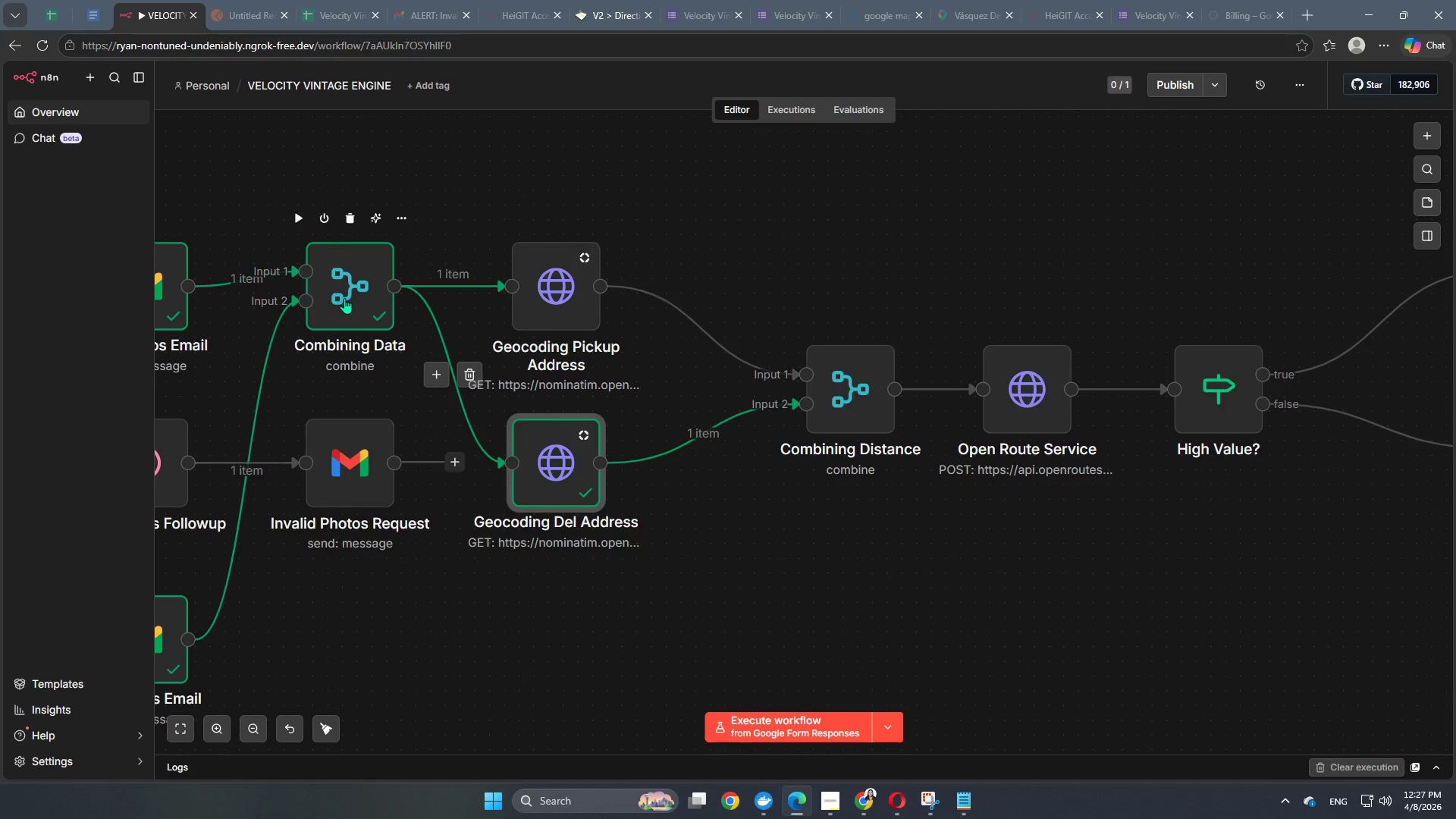 
double_click([344, 298])
 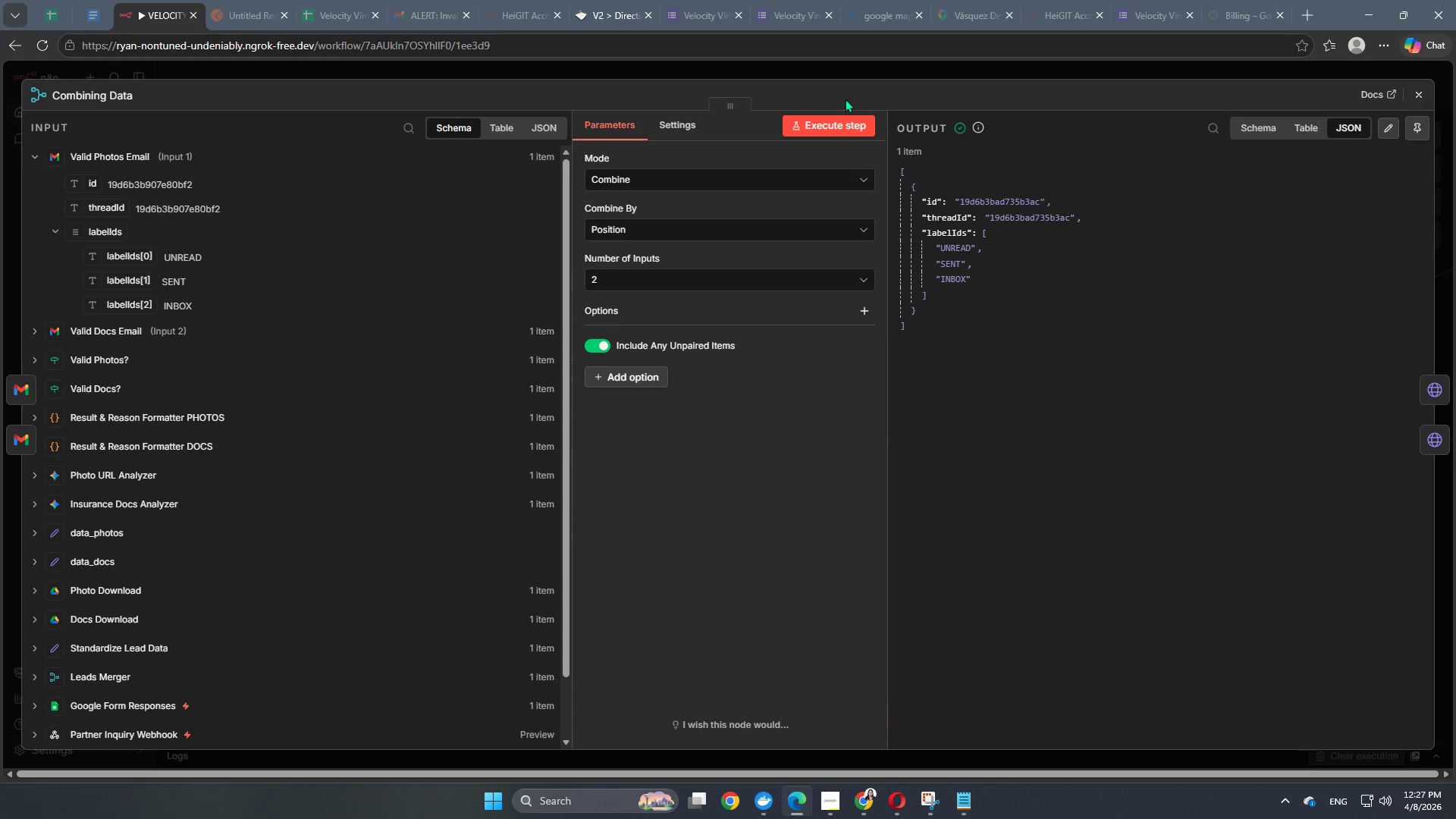 
left_click([856, 77])
 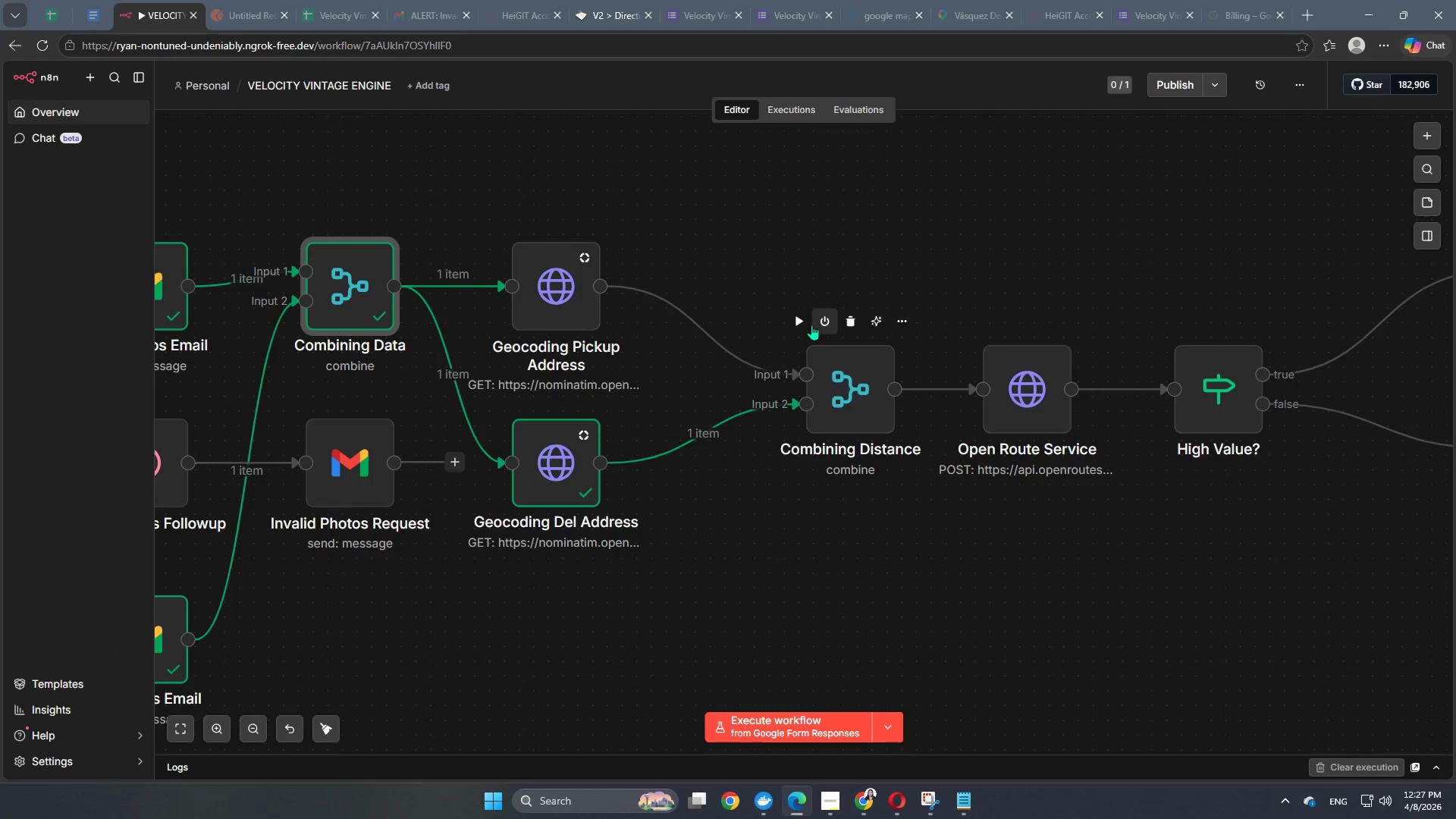 
left_click([801, 318])
 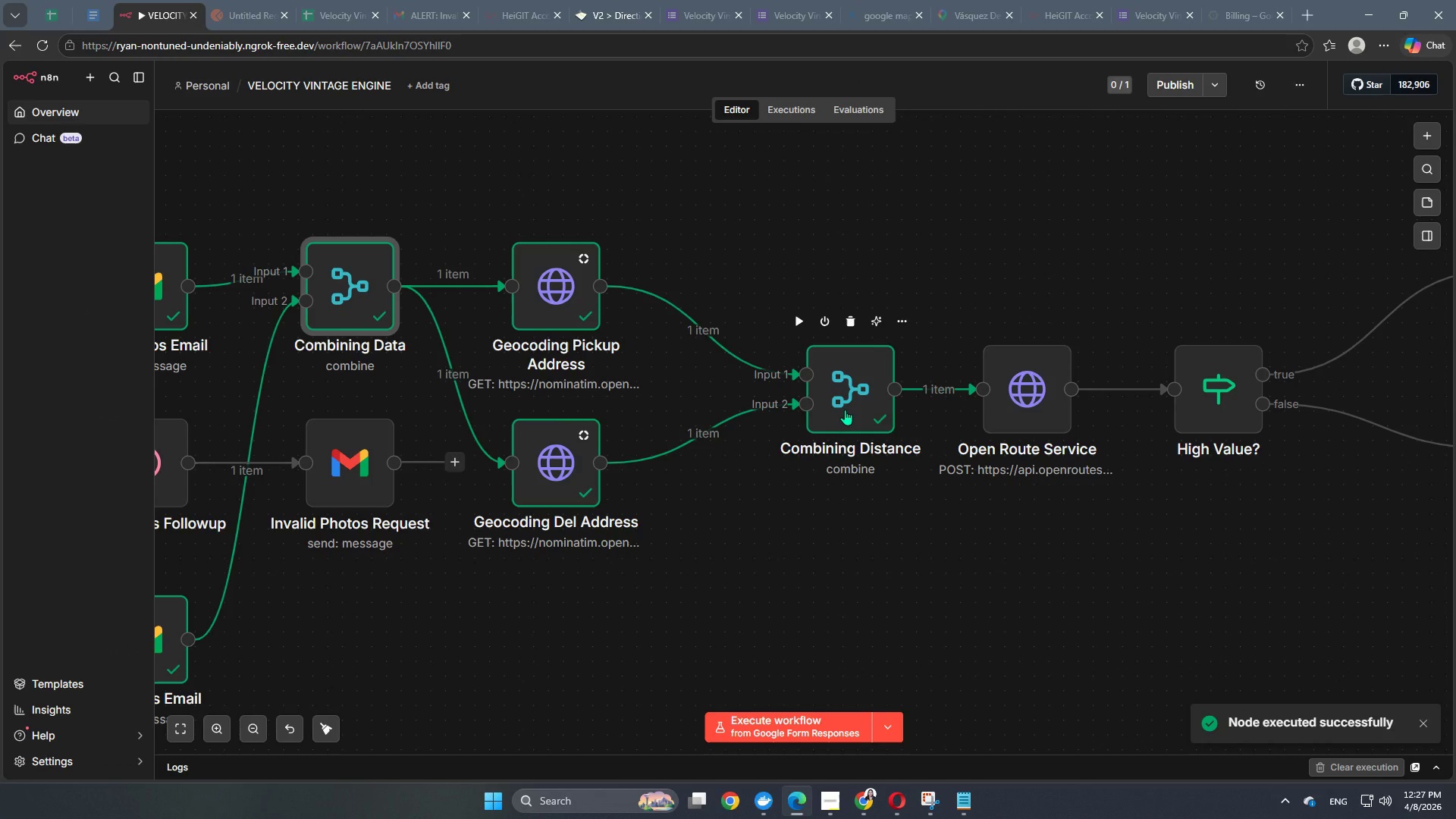 
double_click([845, 410])
 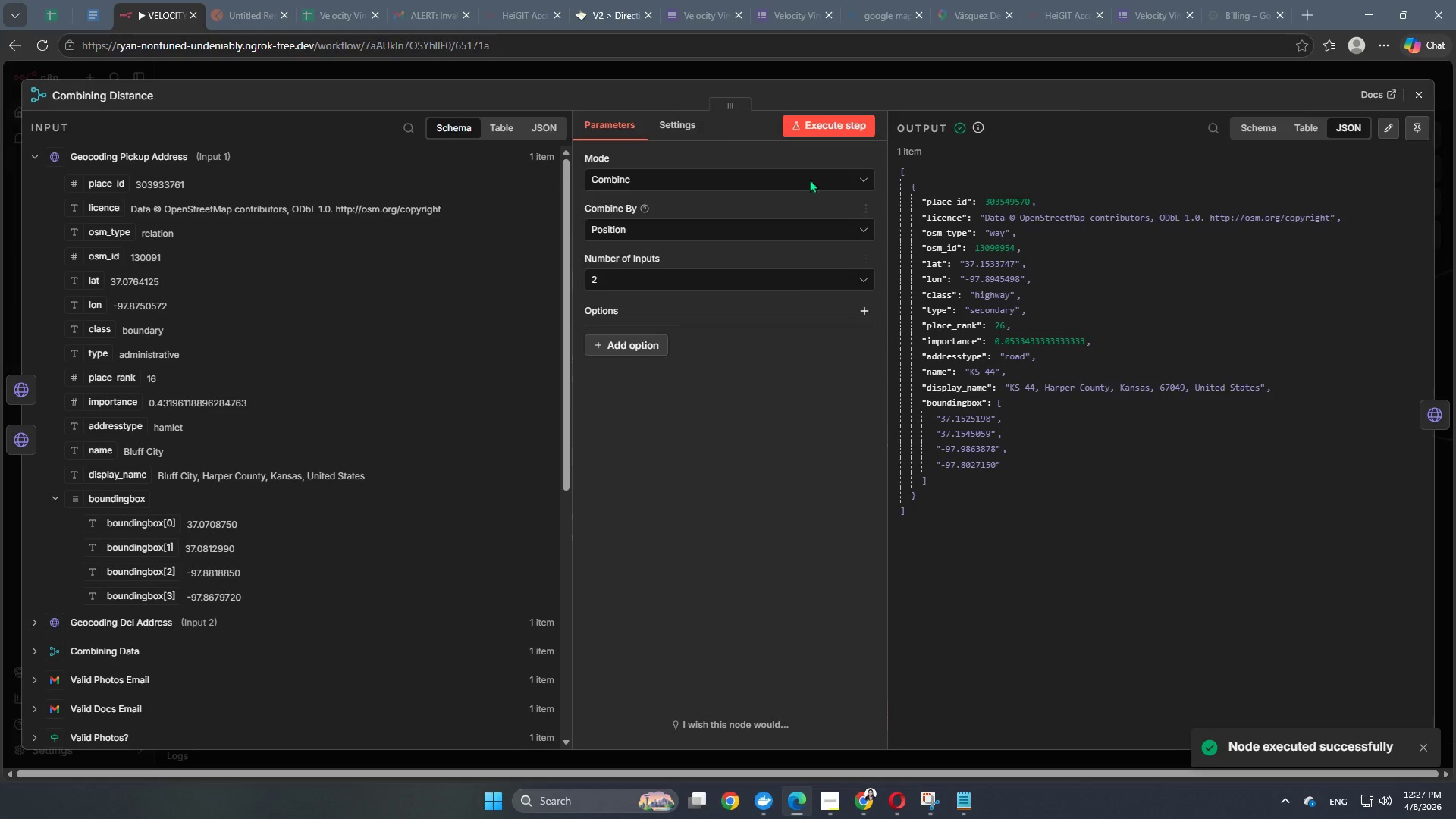 
left_click([920, 75])
 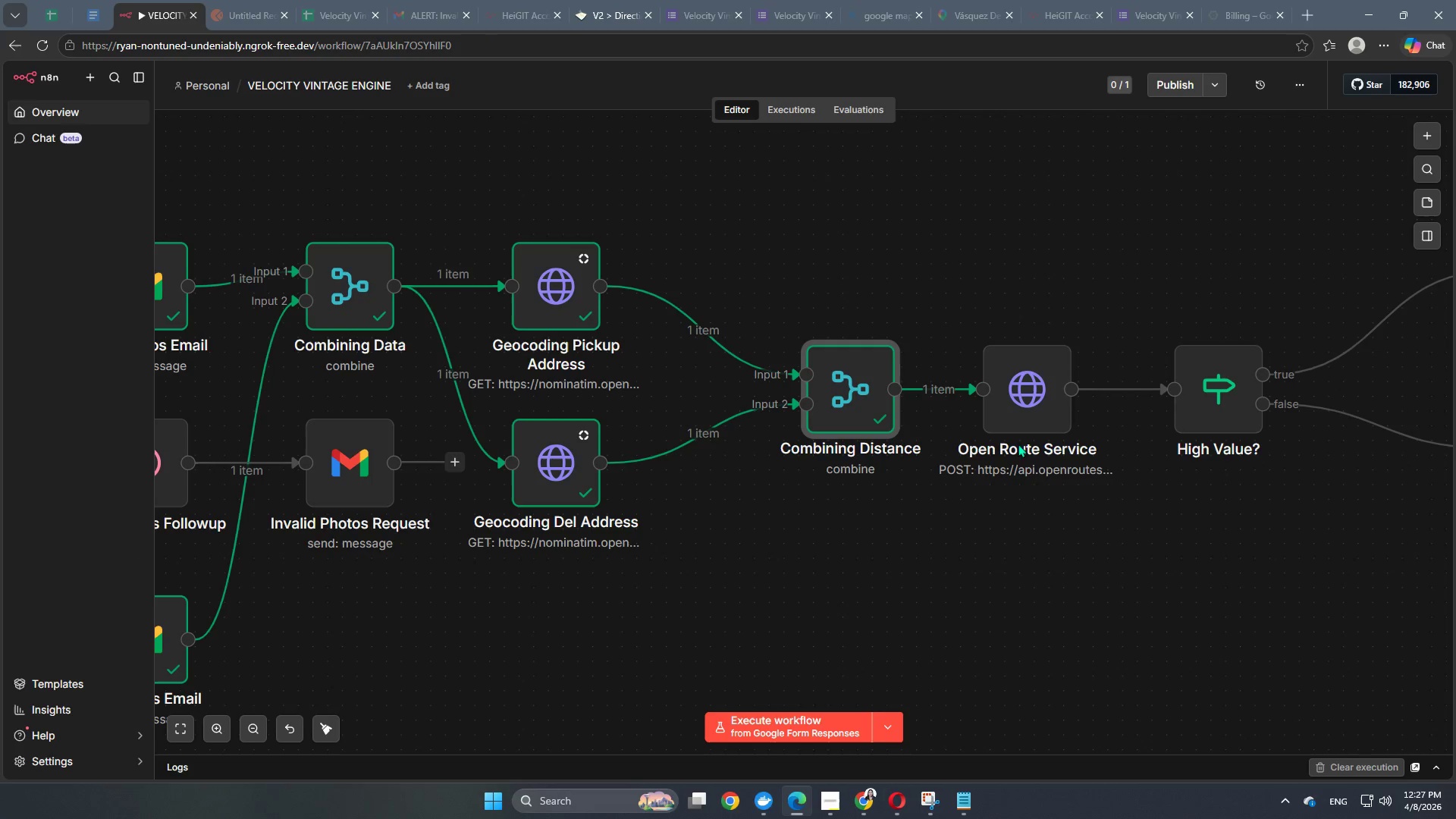 
double_click([1023, 406])
 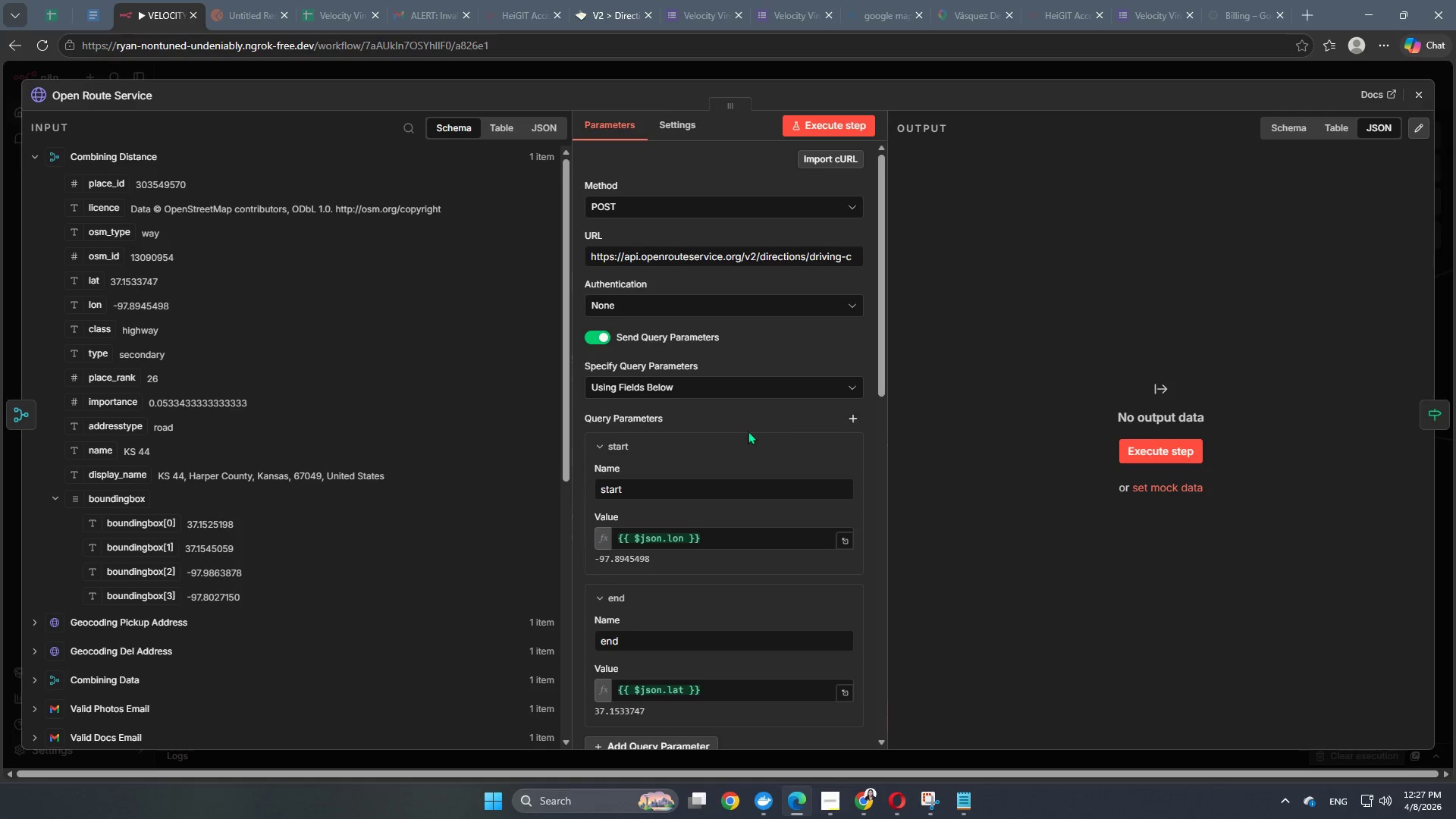 
scroll: coordinate [802, 598], scroll_direction: down, amount: 6.0
 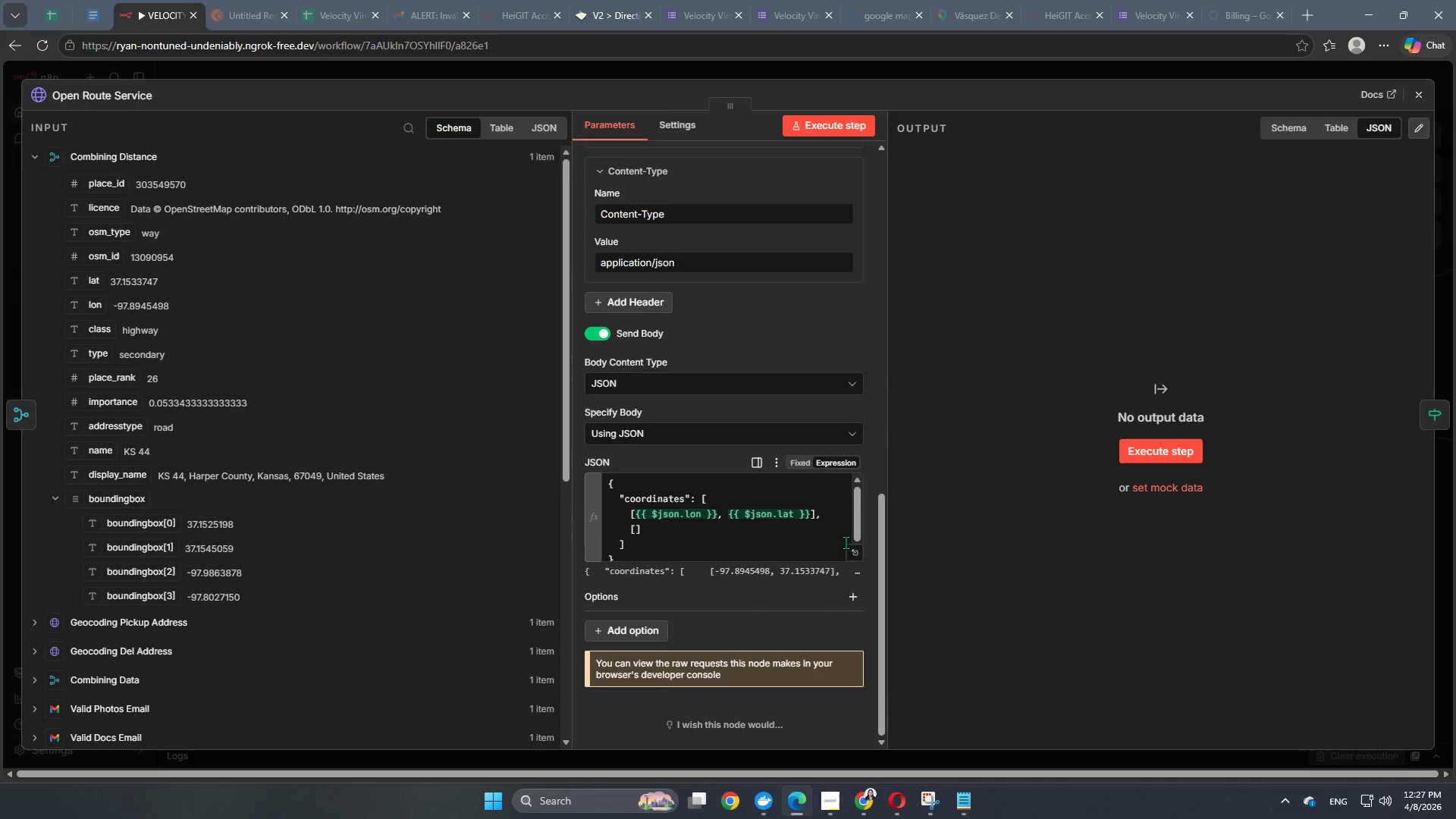 
left_click([854, 553])
 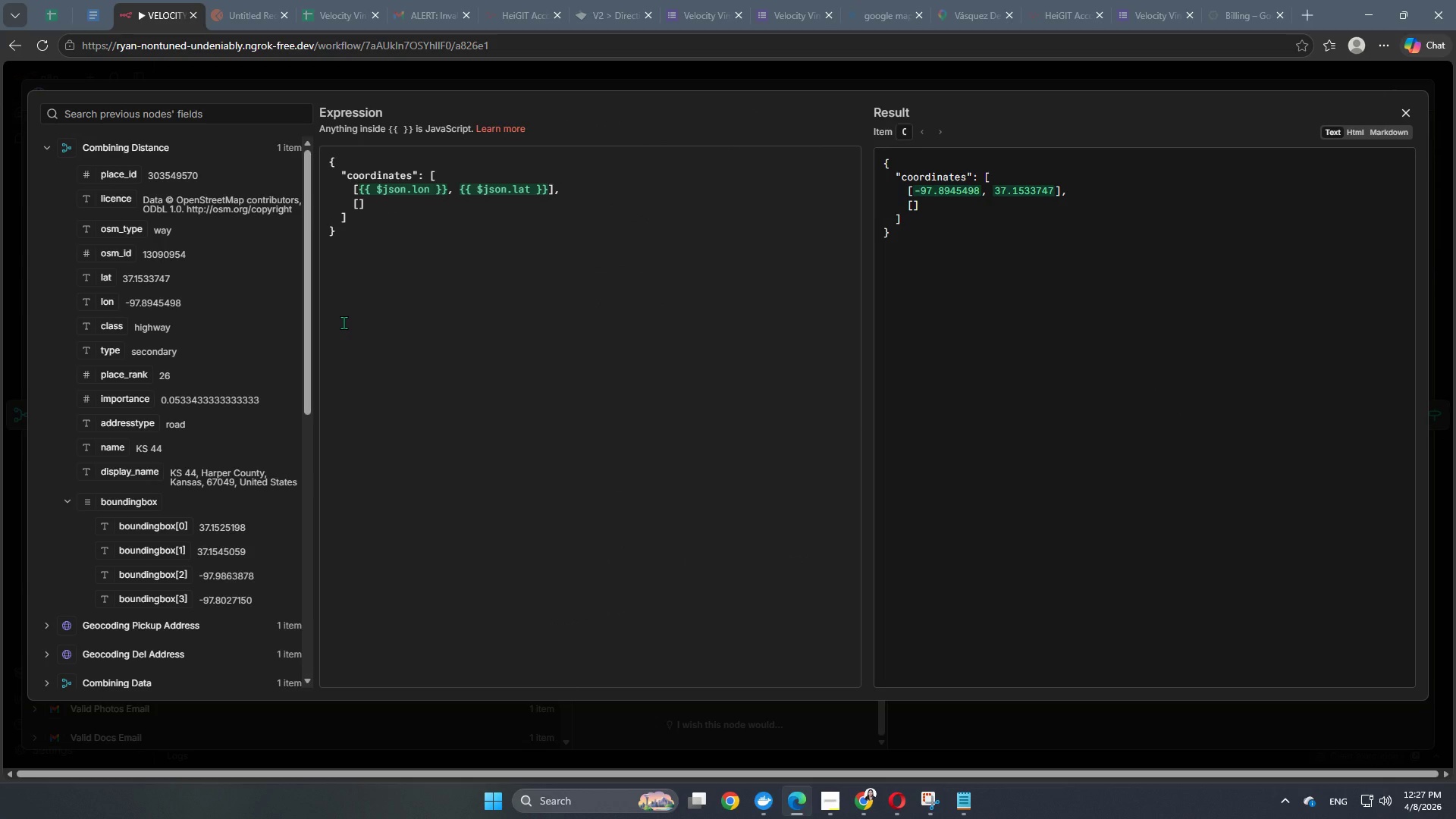 
wait(9.25)
 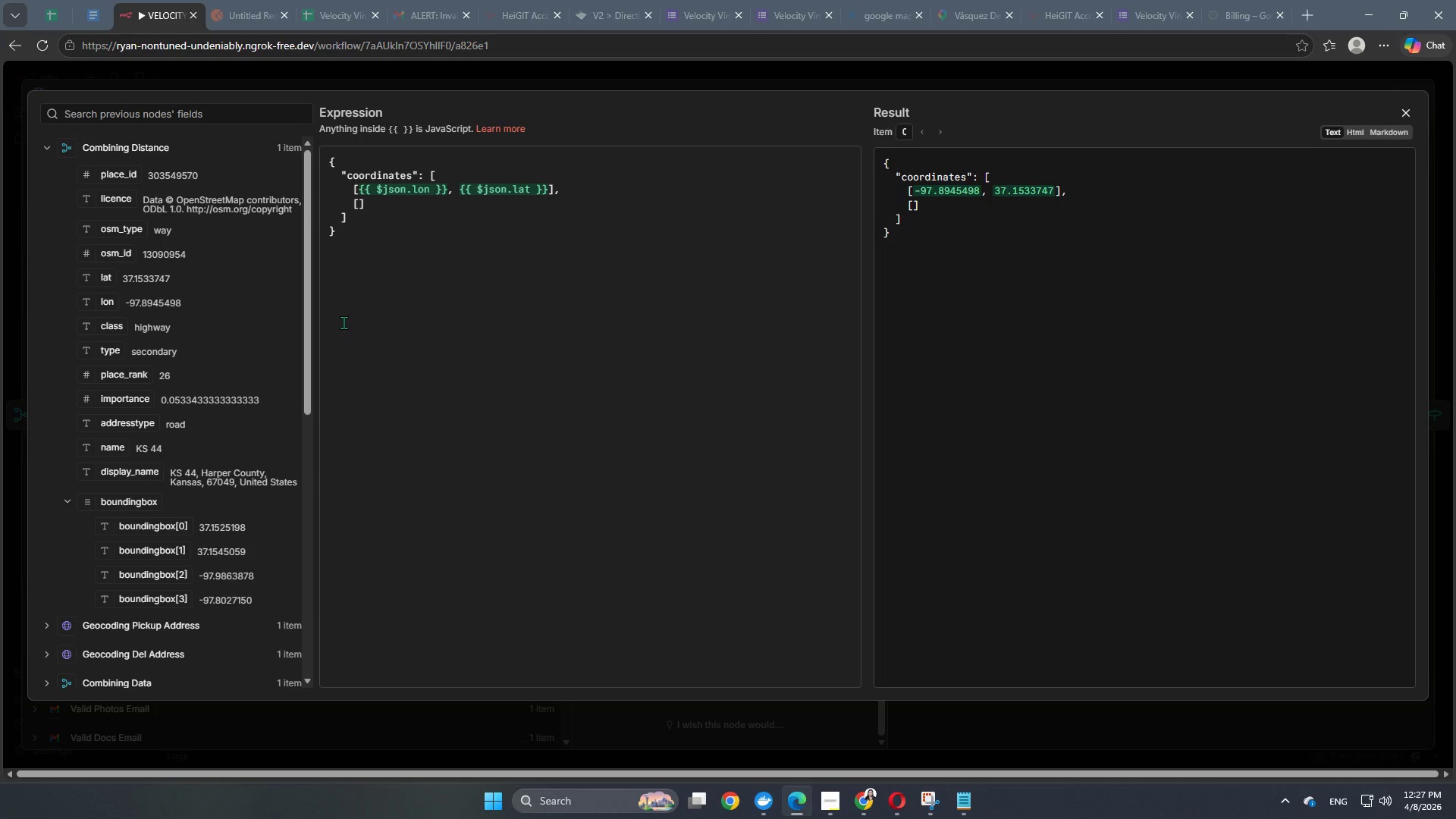 
scroll: coordinate [171, 414], scroll_direction: down, amount: 1.0
 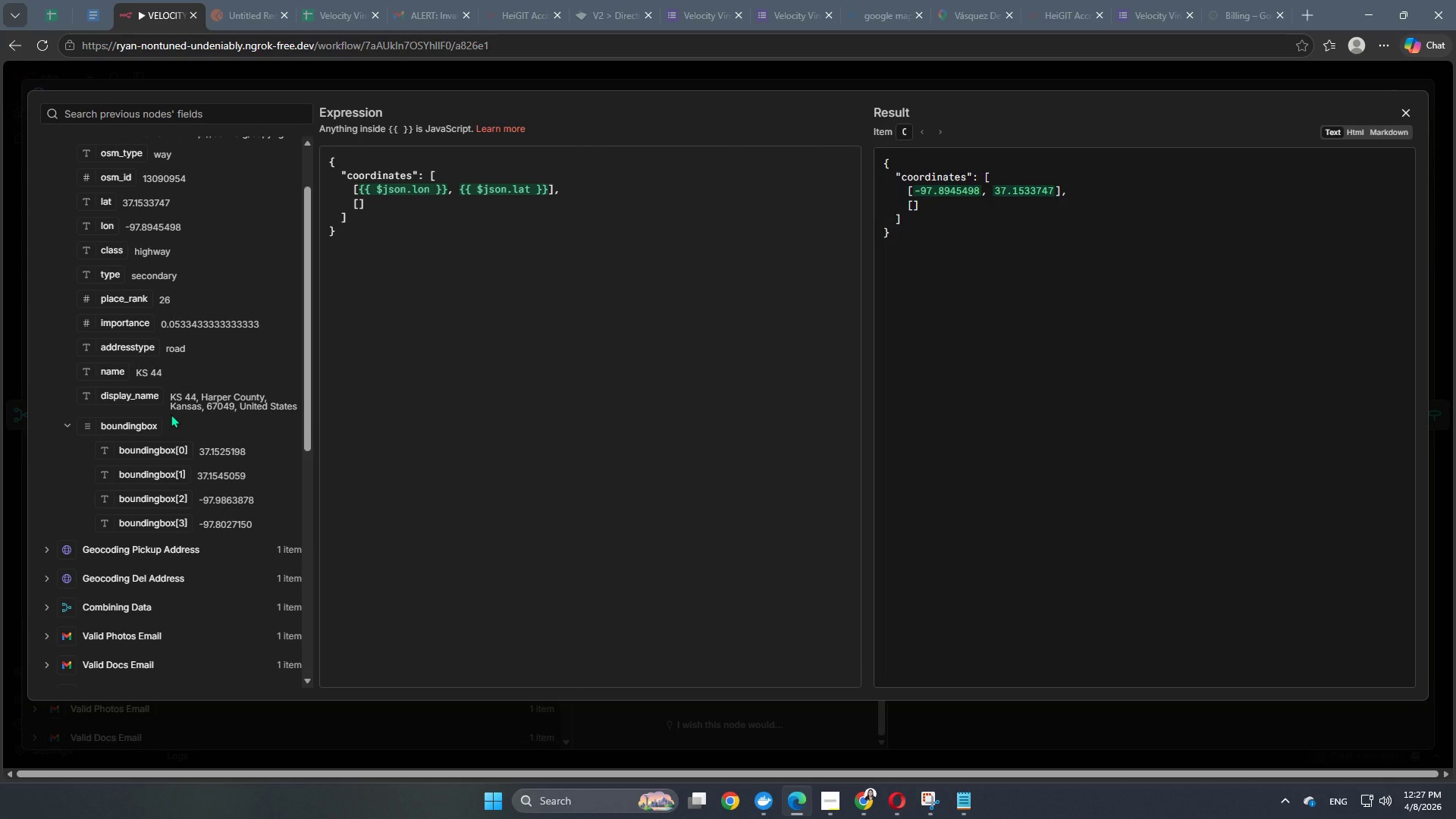 
scroll: coordinate [171, 414], scroll_direction: up, amount: 2.0
 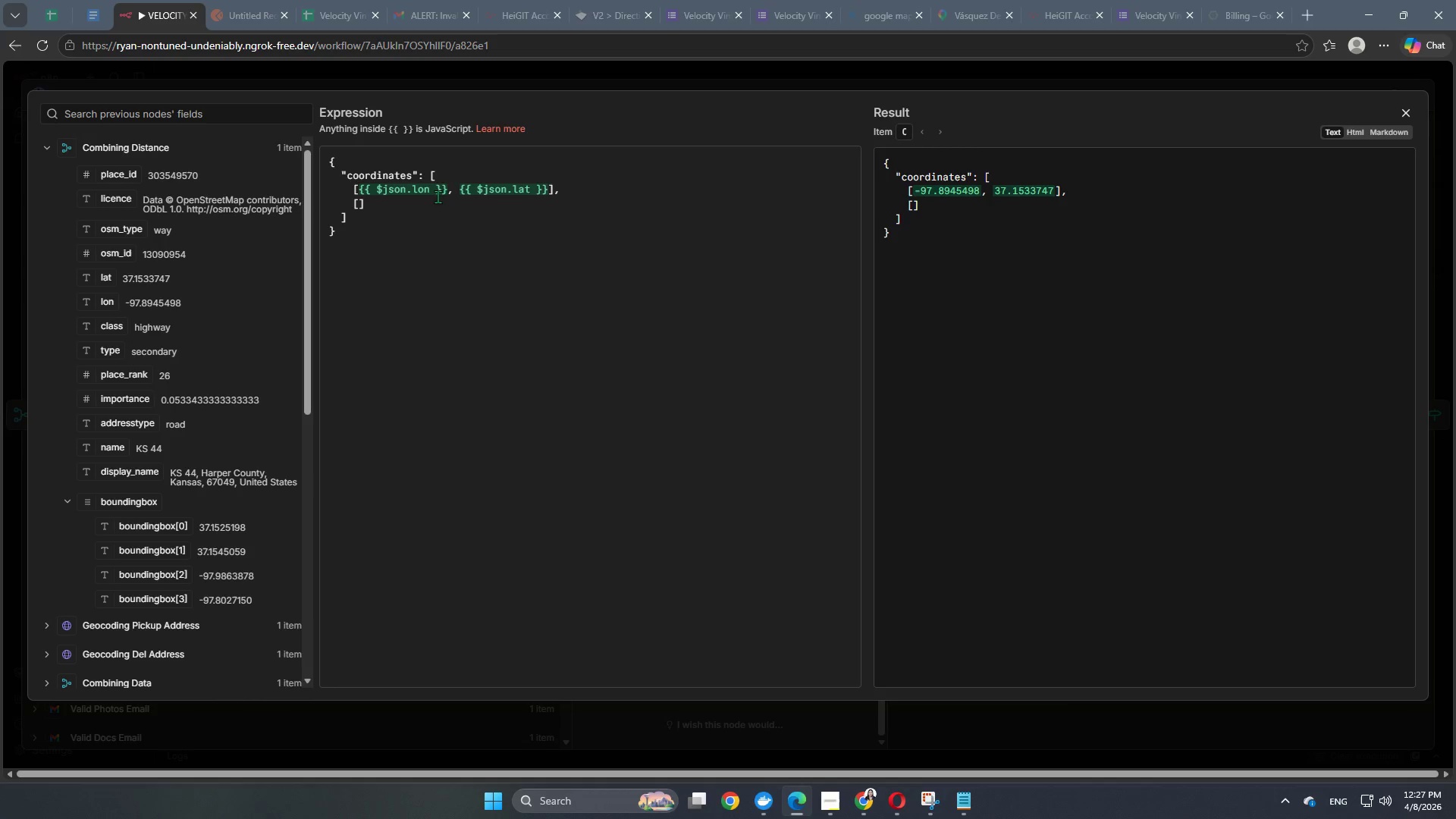 
left_click([447, 191])
 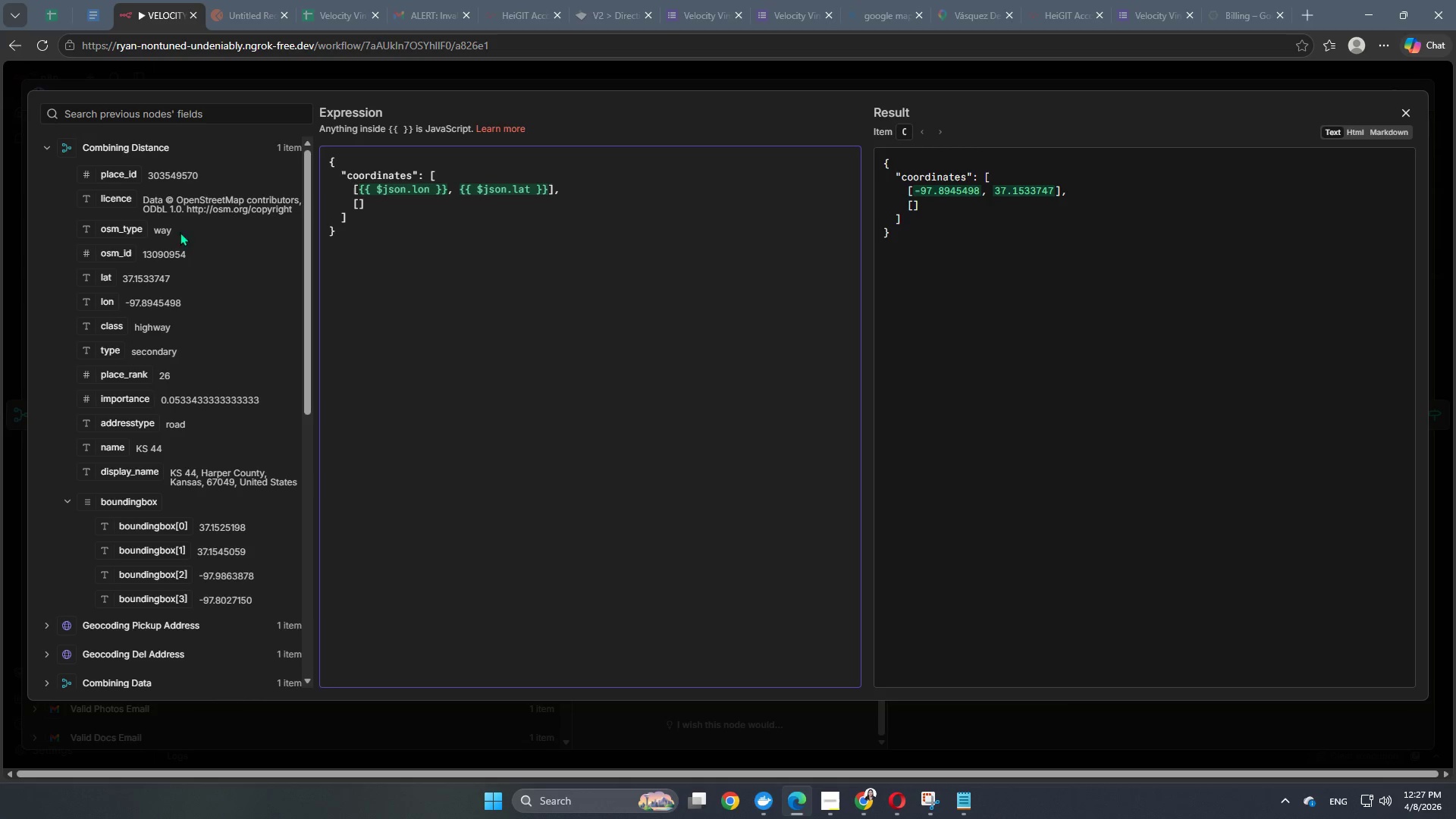 
left_click([96, 148])
 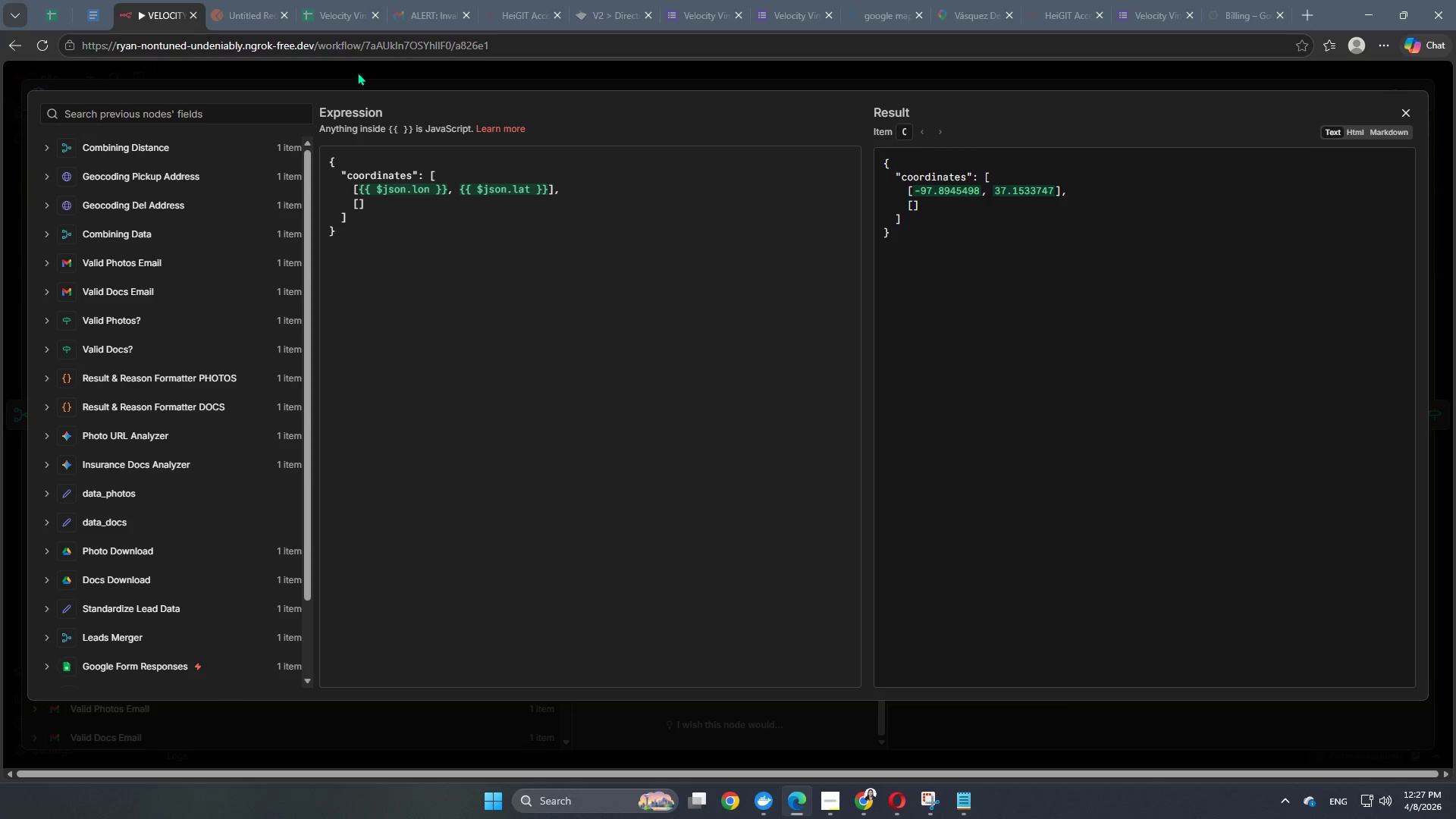 
left_click([362, 68])
 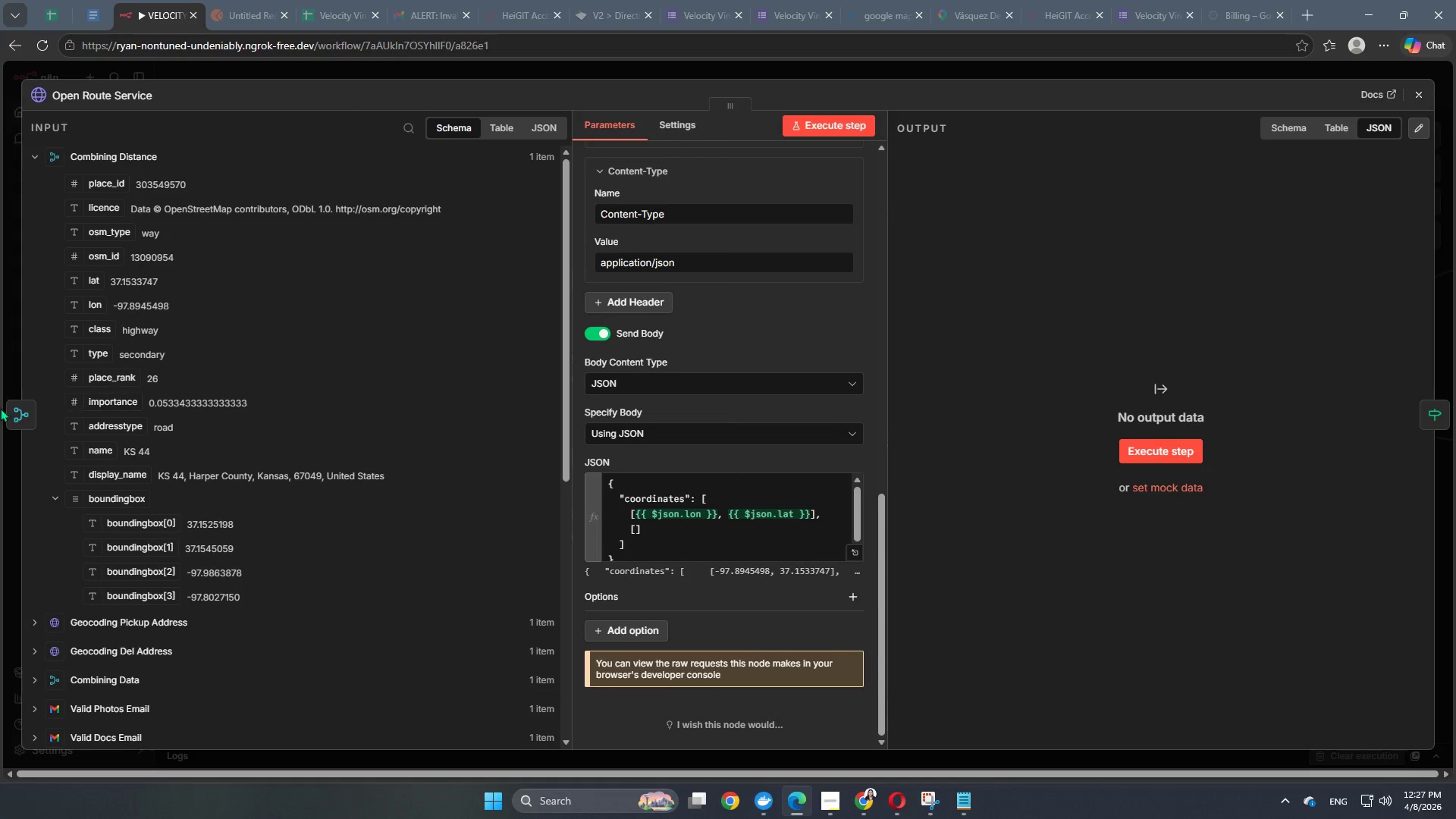 
left_click([15, 414])
 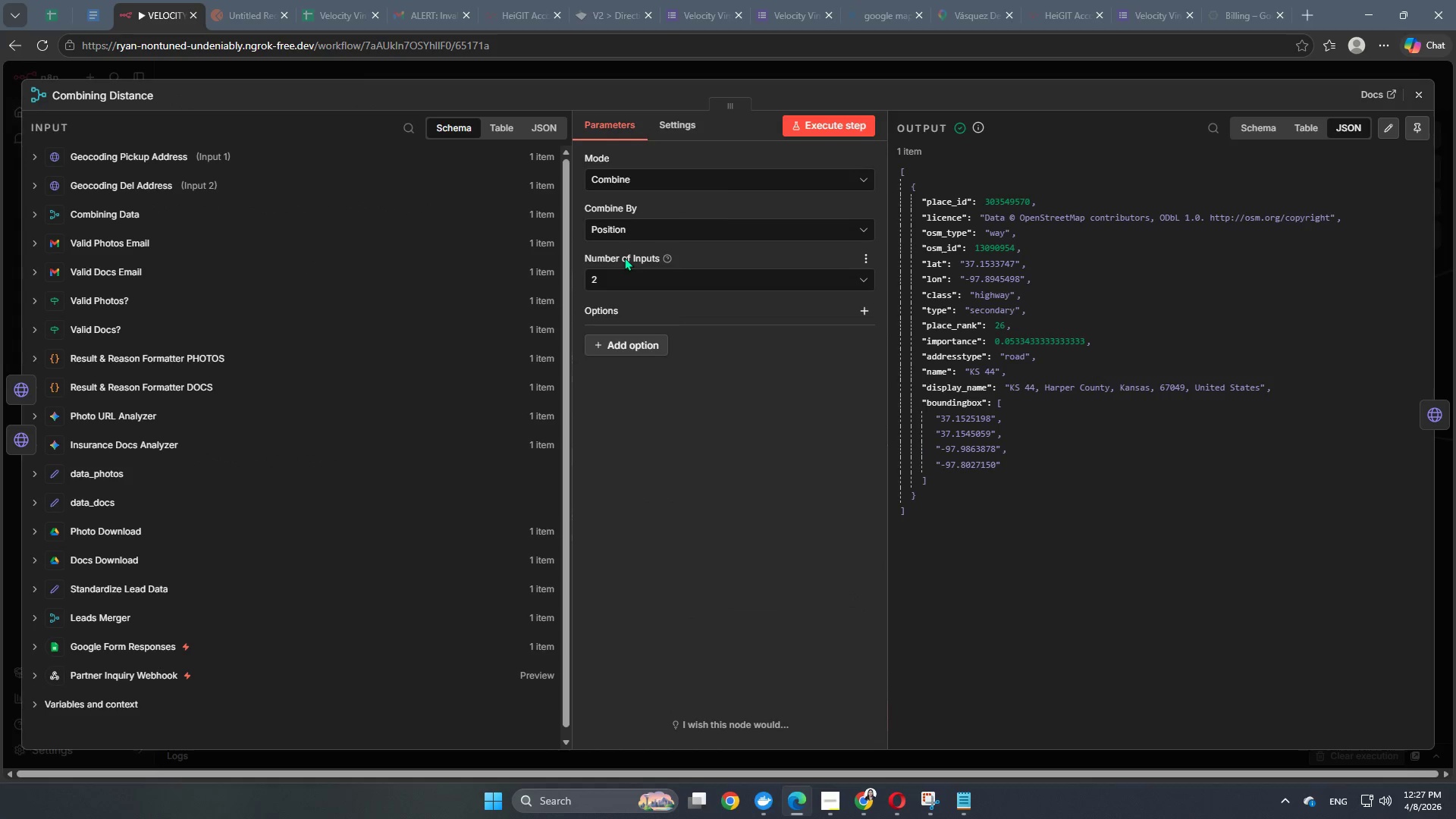 
mouse_move([653, 284])
 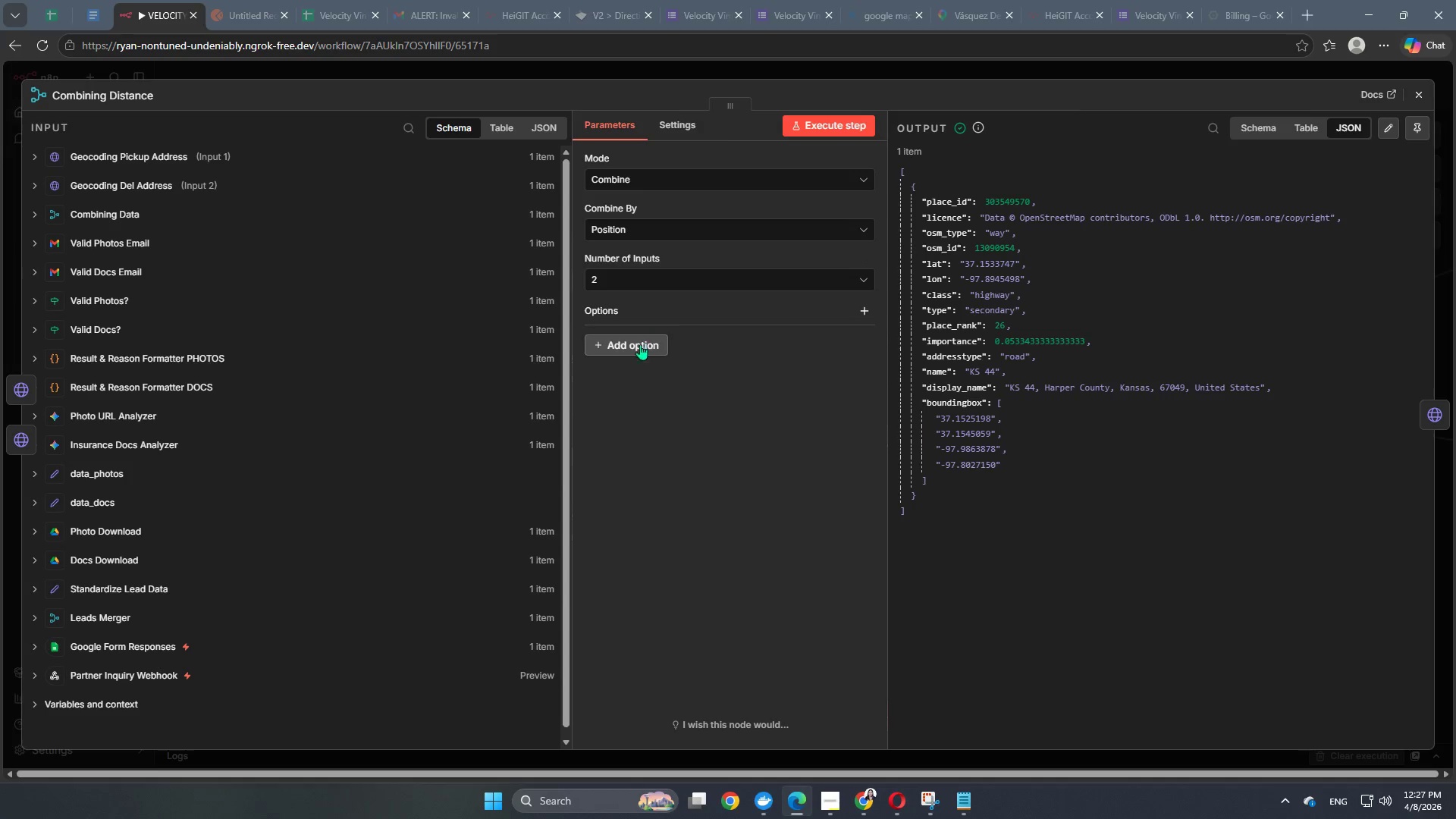 
left_click([636, 350])
 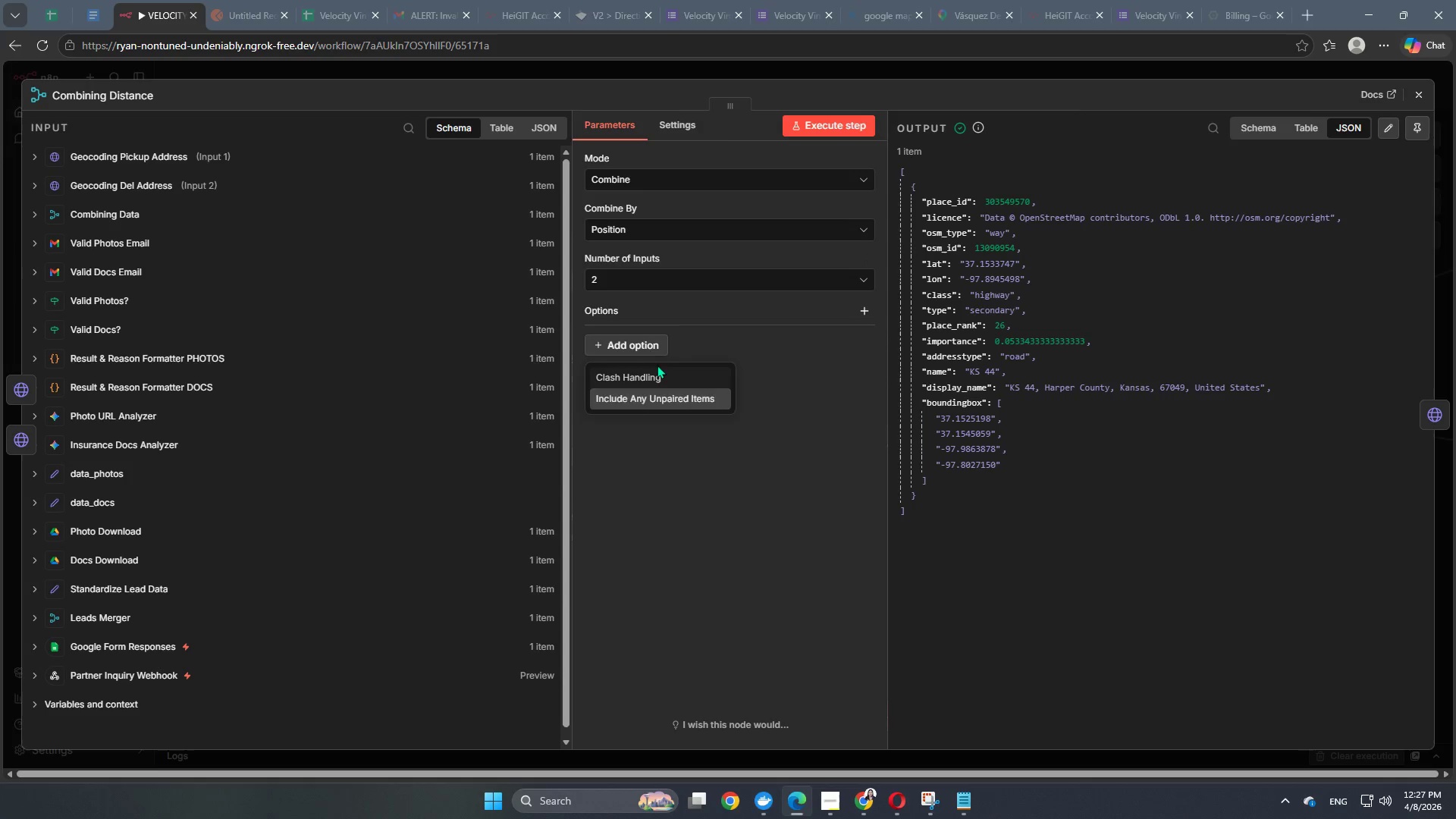 
wait(6.36)
 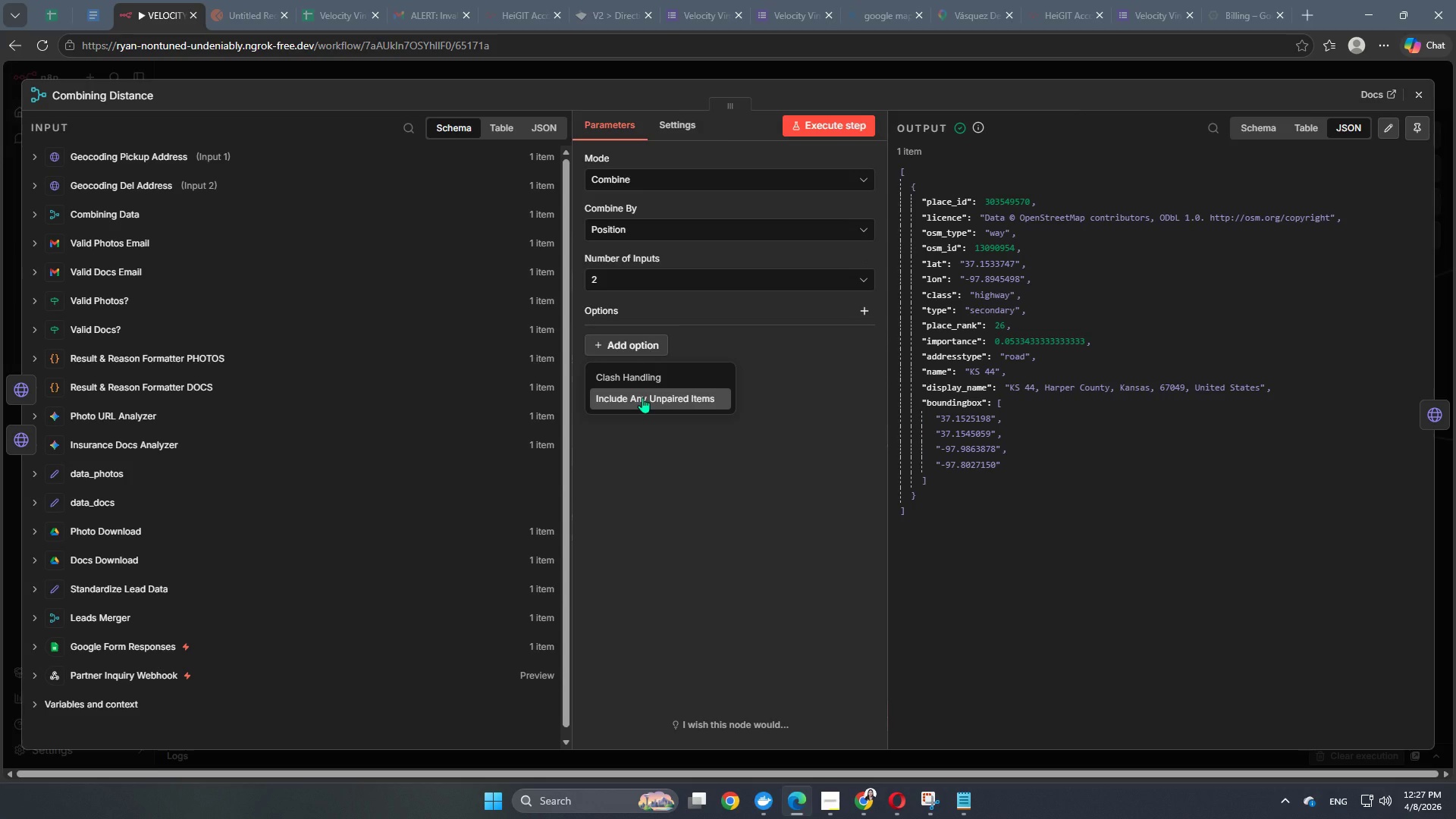 
left_click([695, 233])
 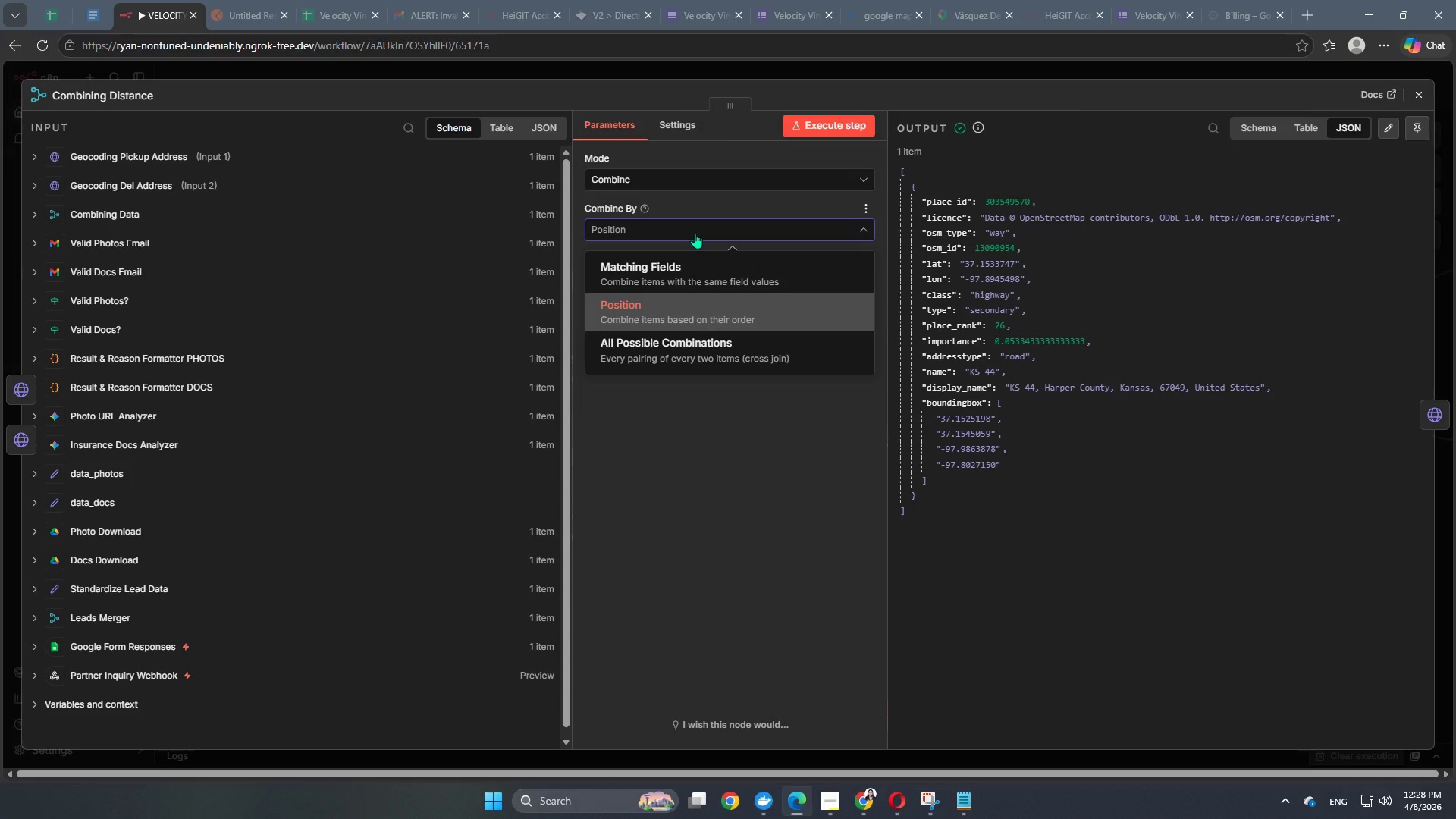 
wait(5.38)
 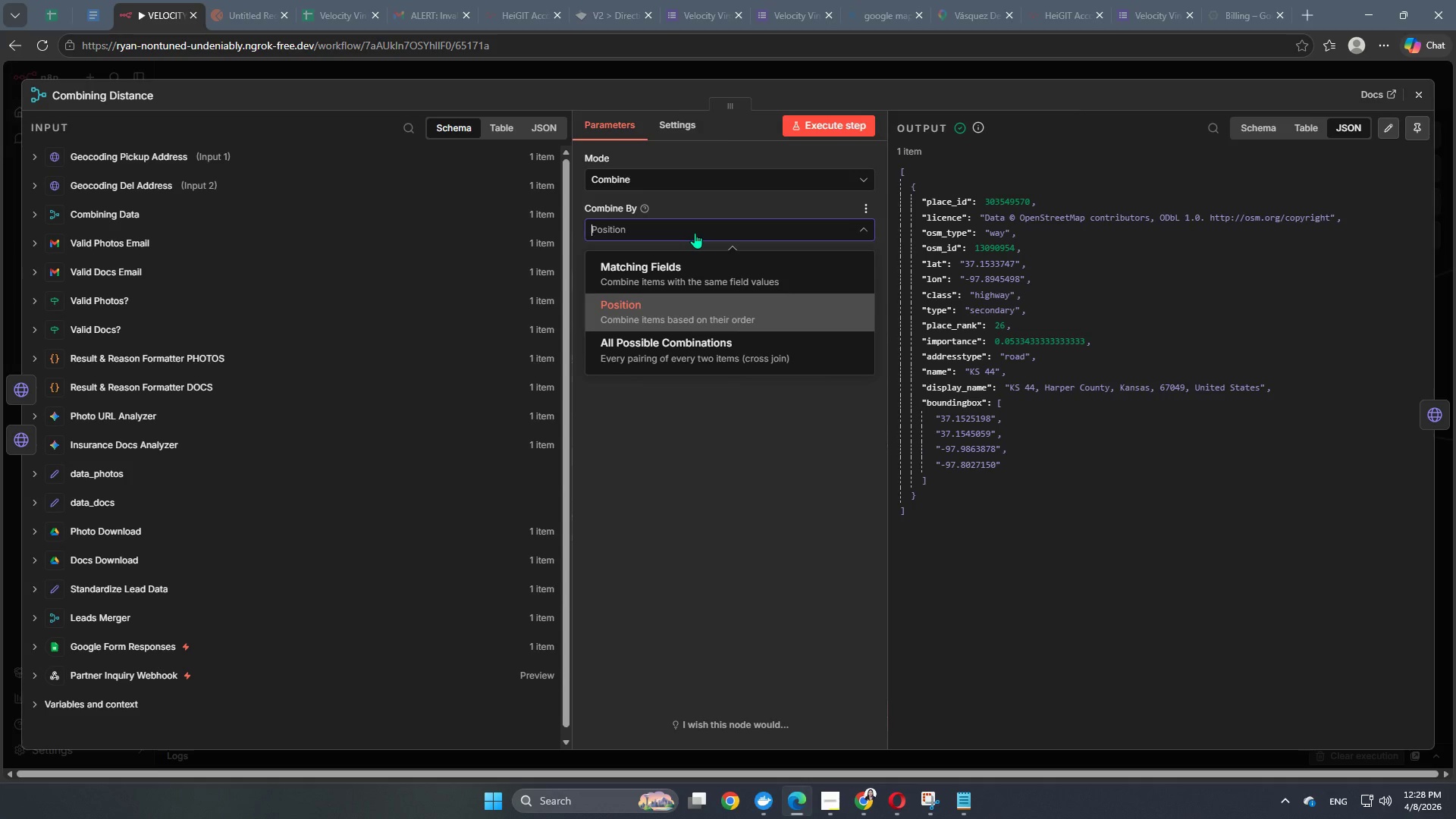 
left_click([700, 340])
 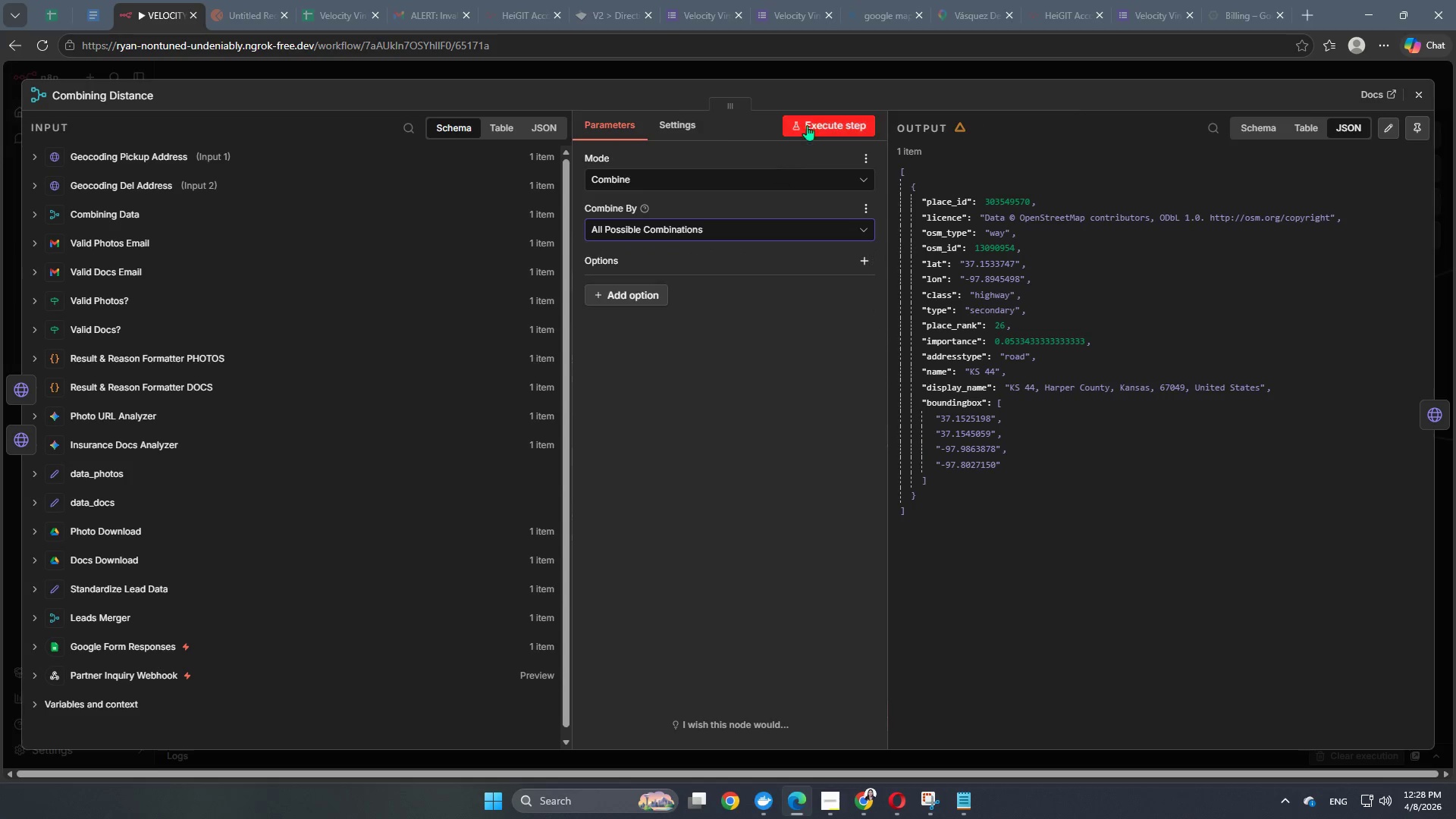 
left_click([816, 130])
 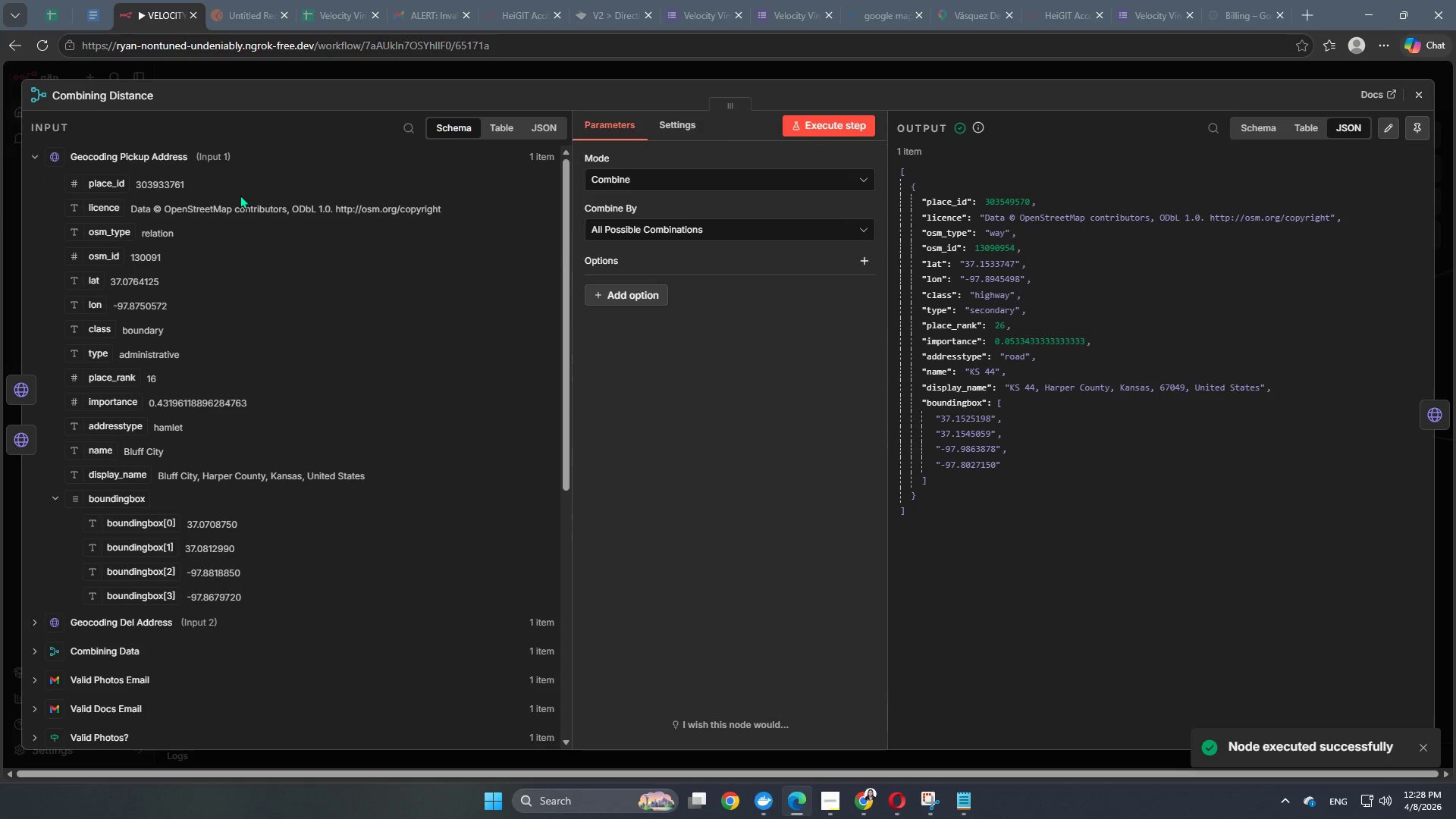 
left_click([568, 72])
 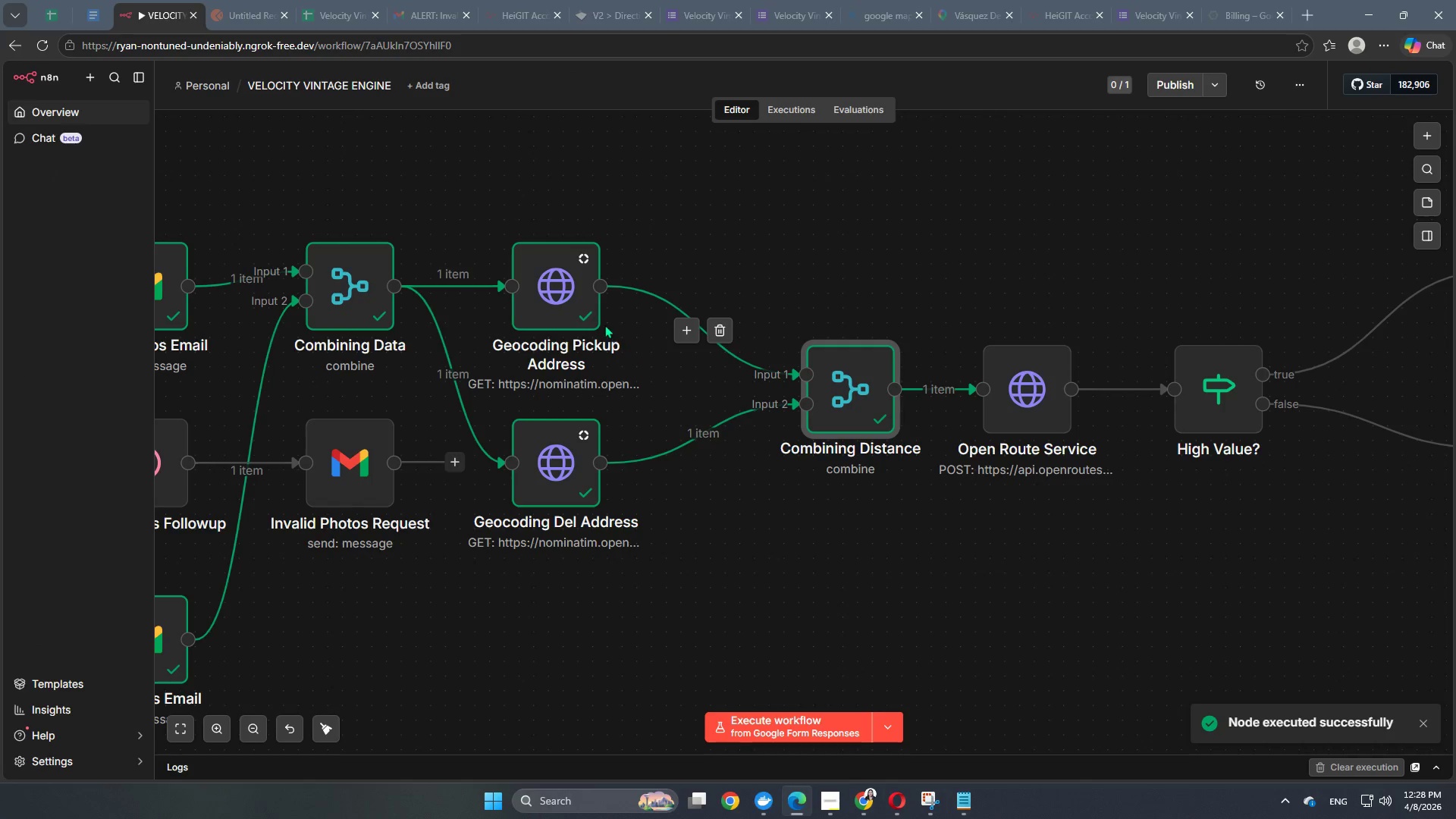 
double_click([579, 307])
 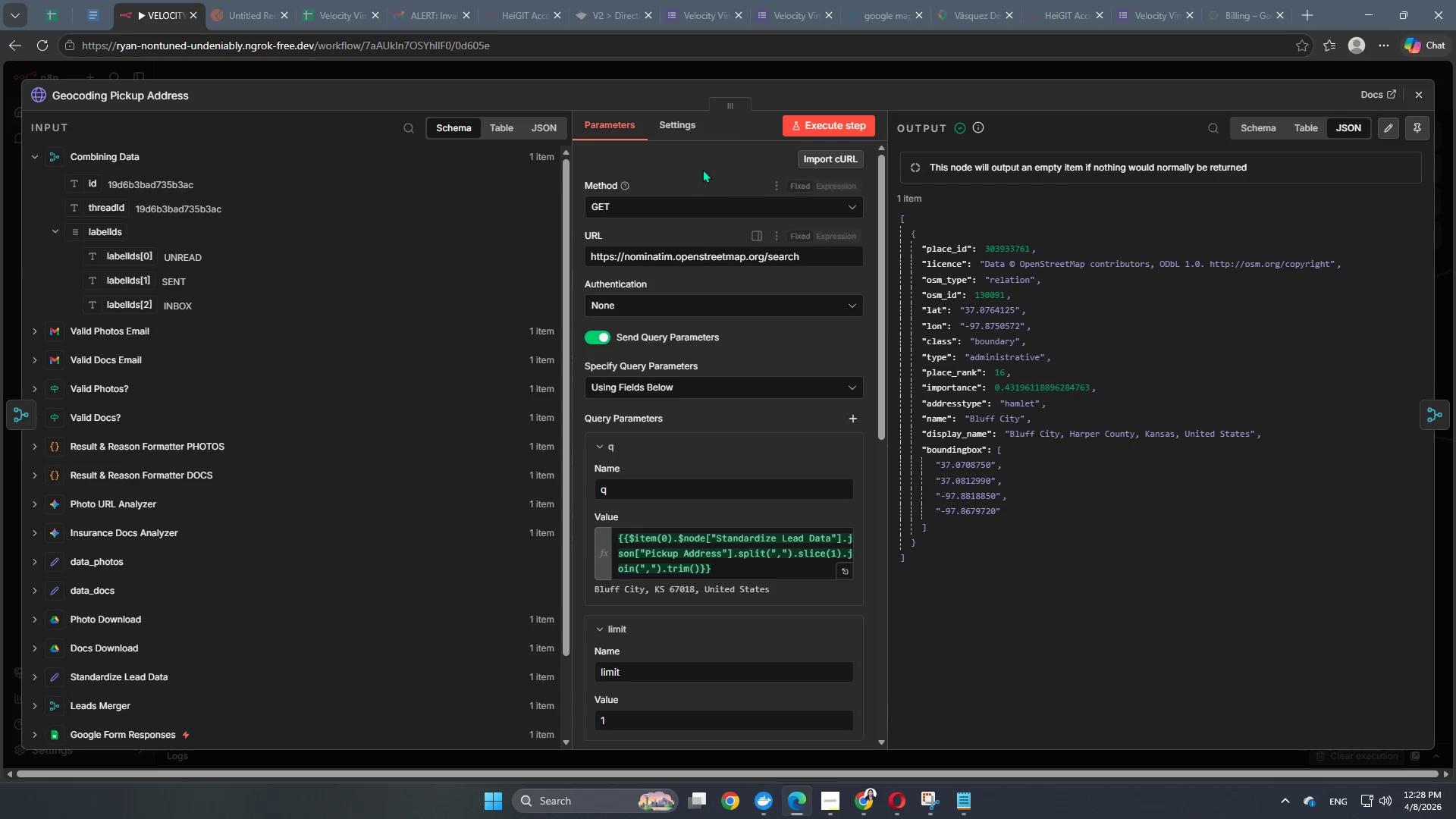 
left_click([751, 67])
 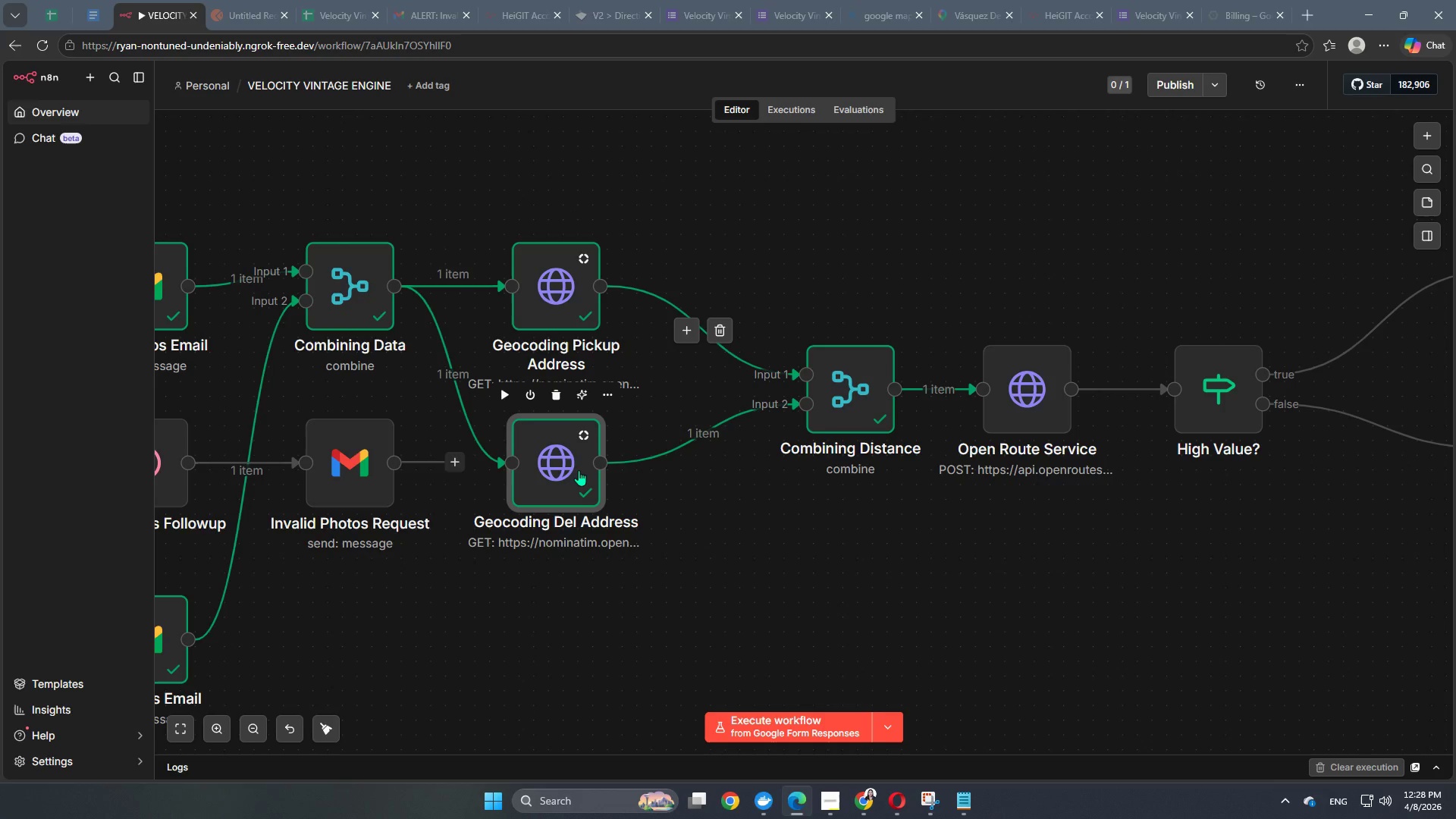 
double_click([579, 470])
 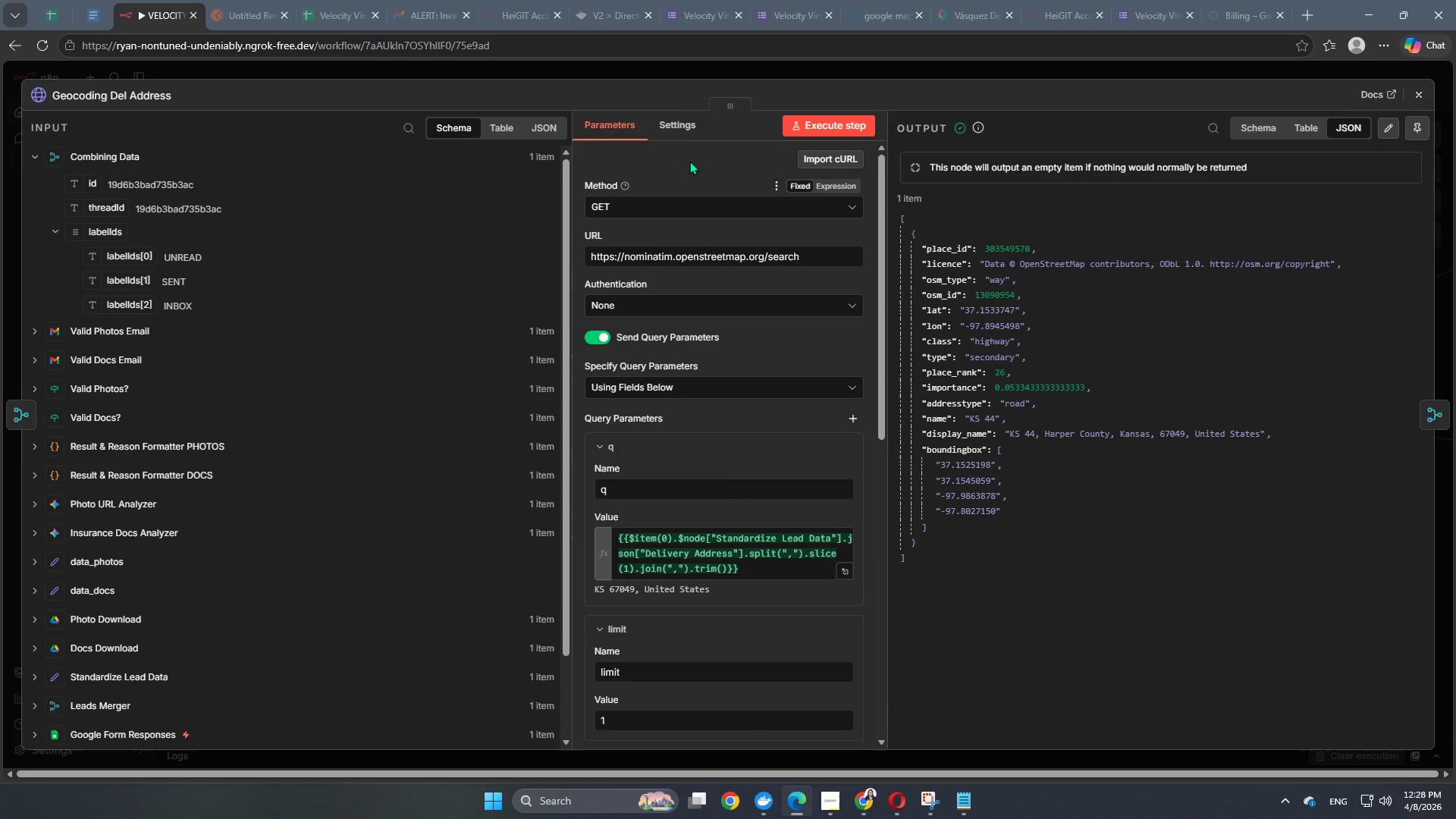 
wait(5.62)
 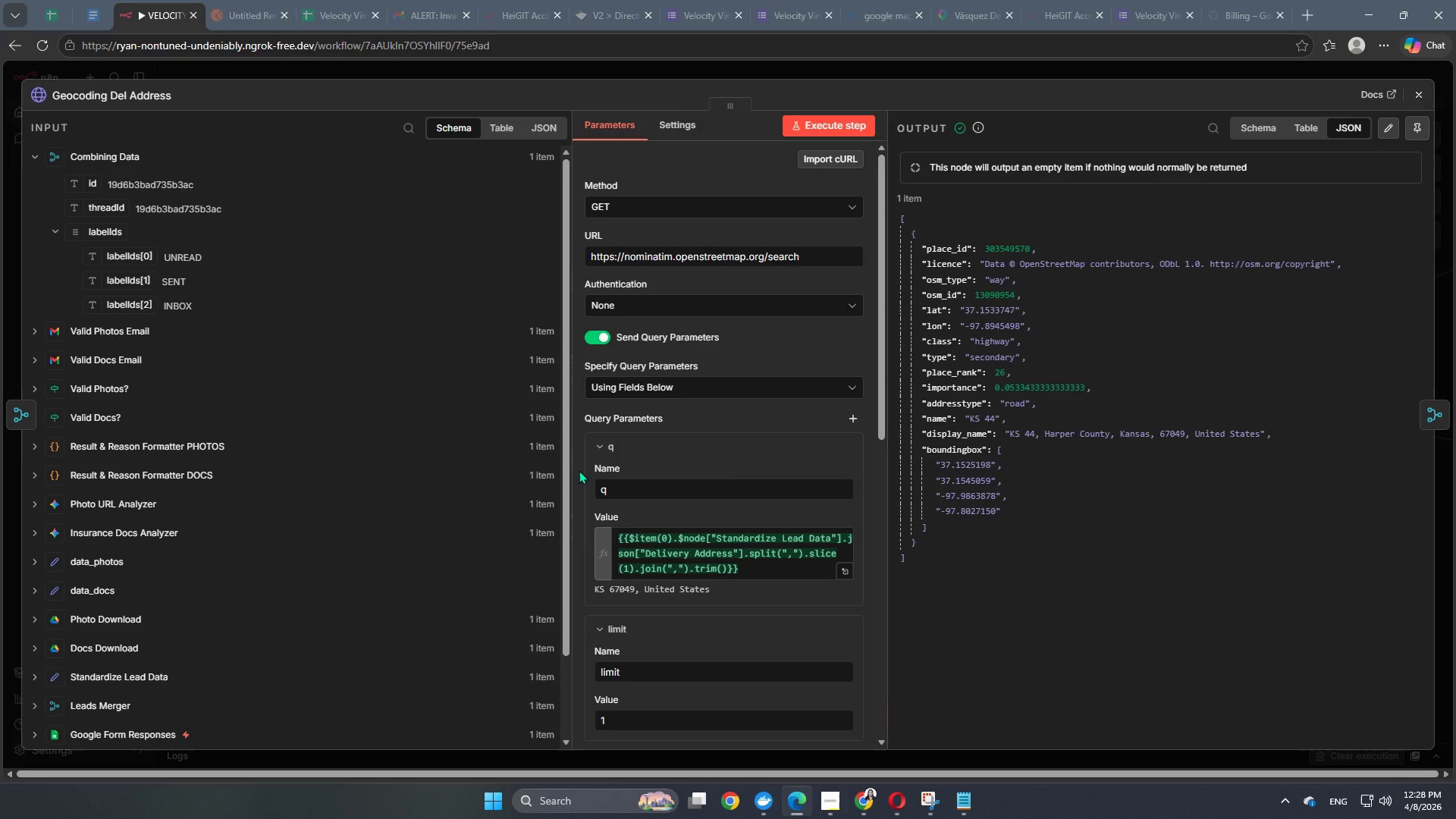 
left_click([721, 74])
 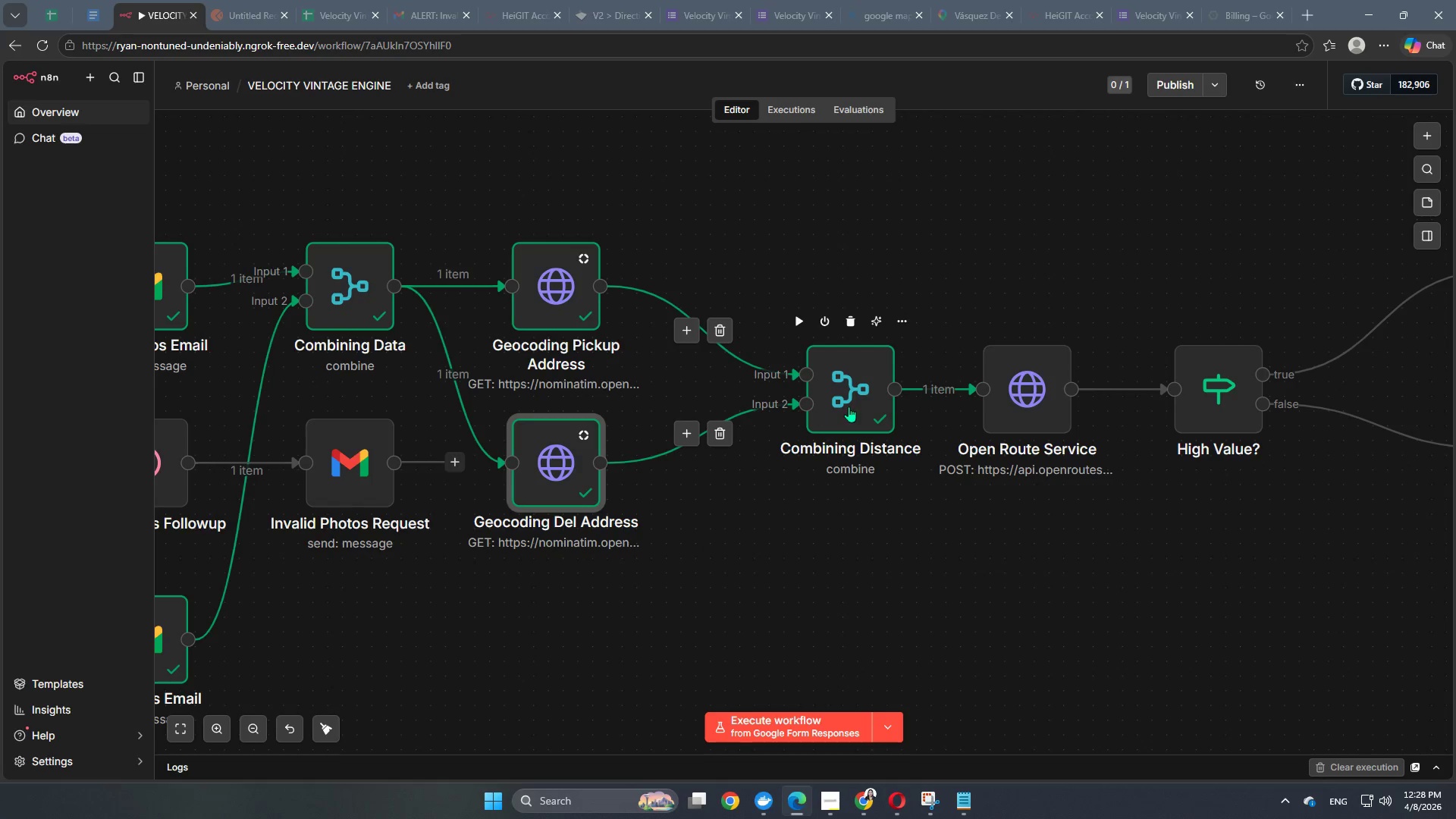 
double_click([849, 406])
 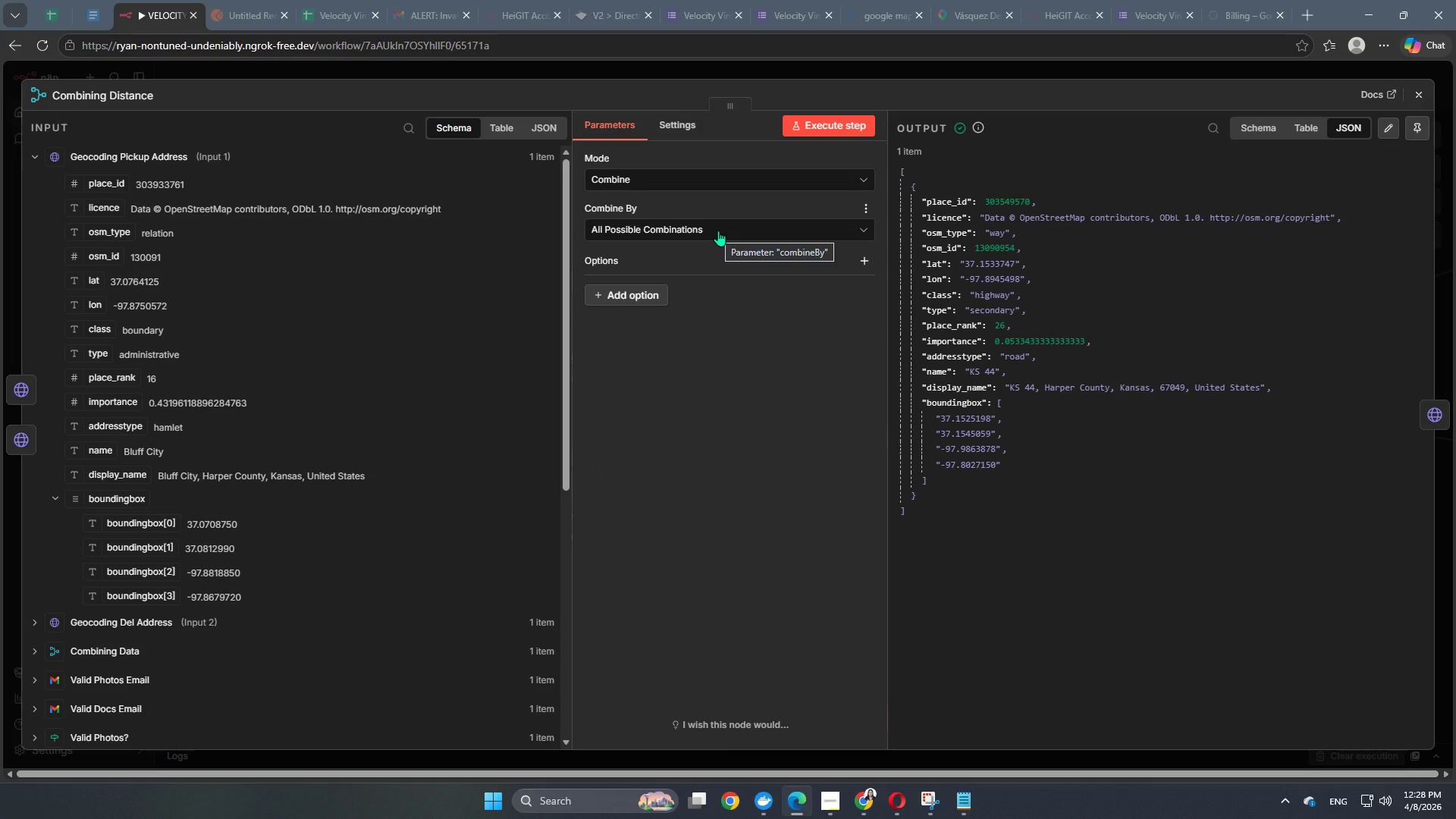 
left_click([617, 305])
 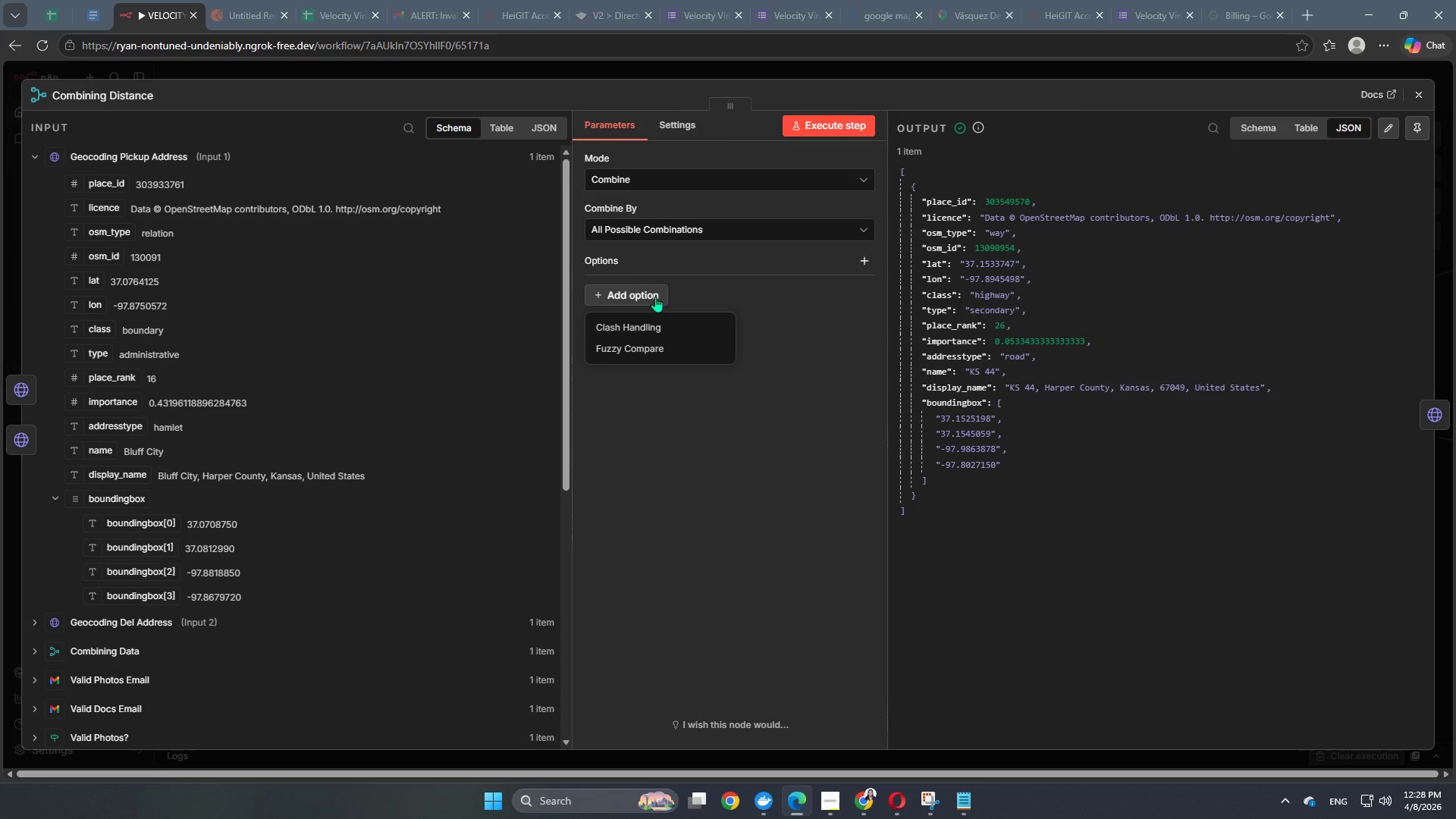 
left_click([630, 344])
 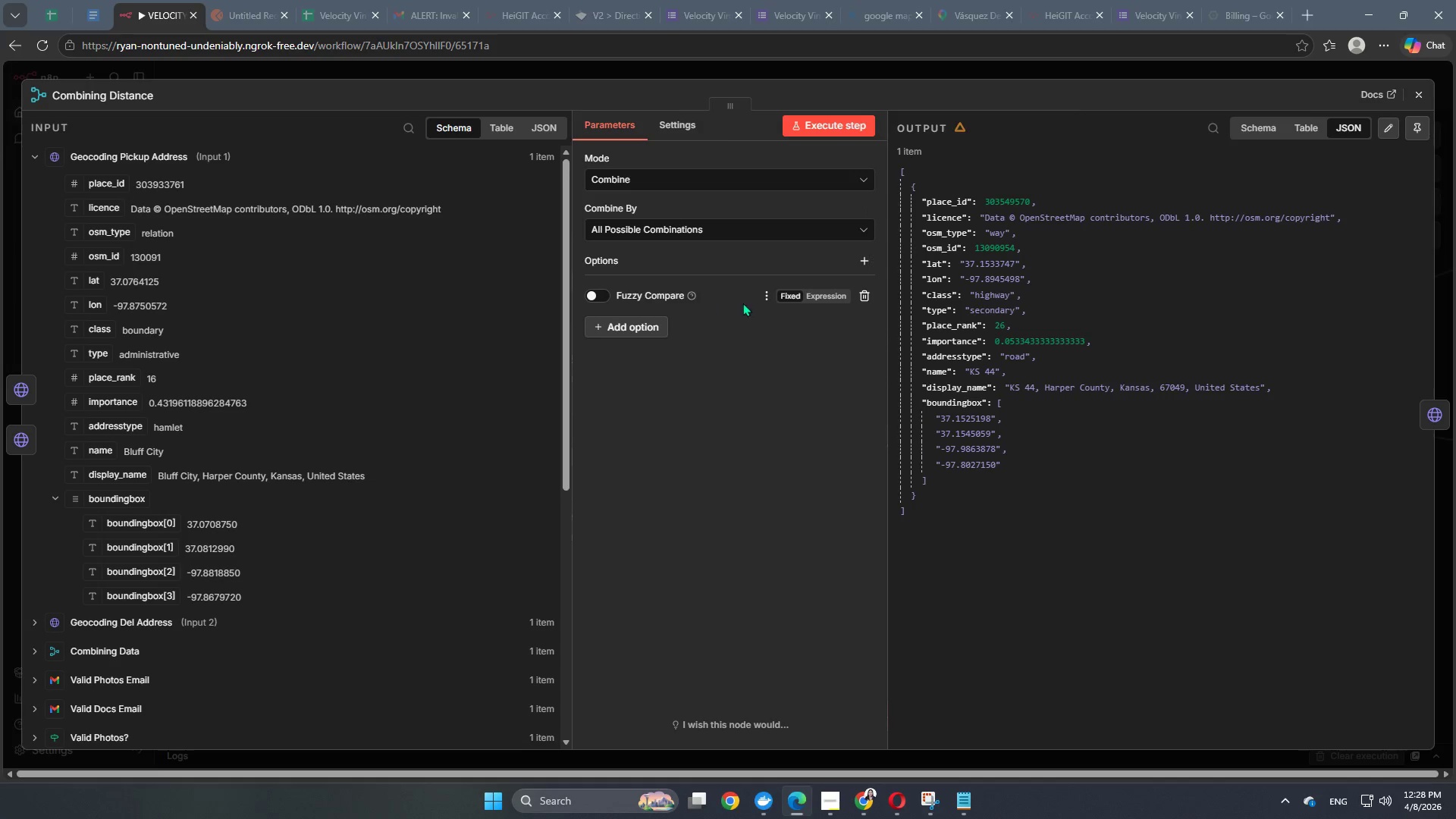 
left_click([864, 293])
 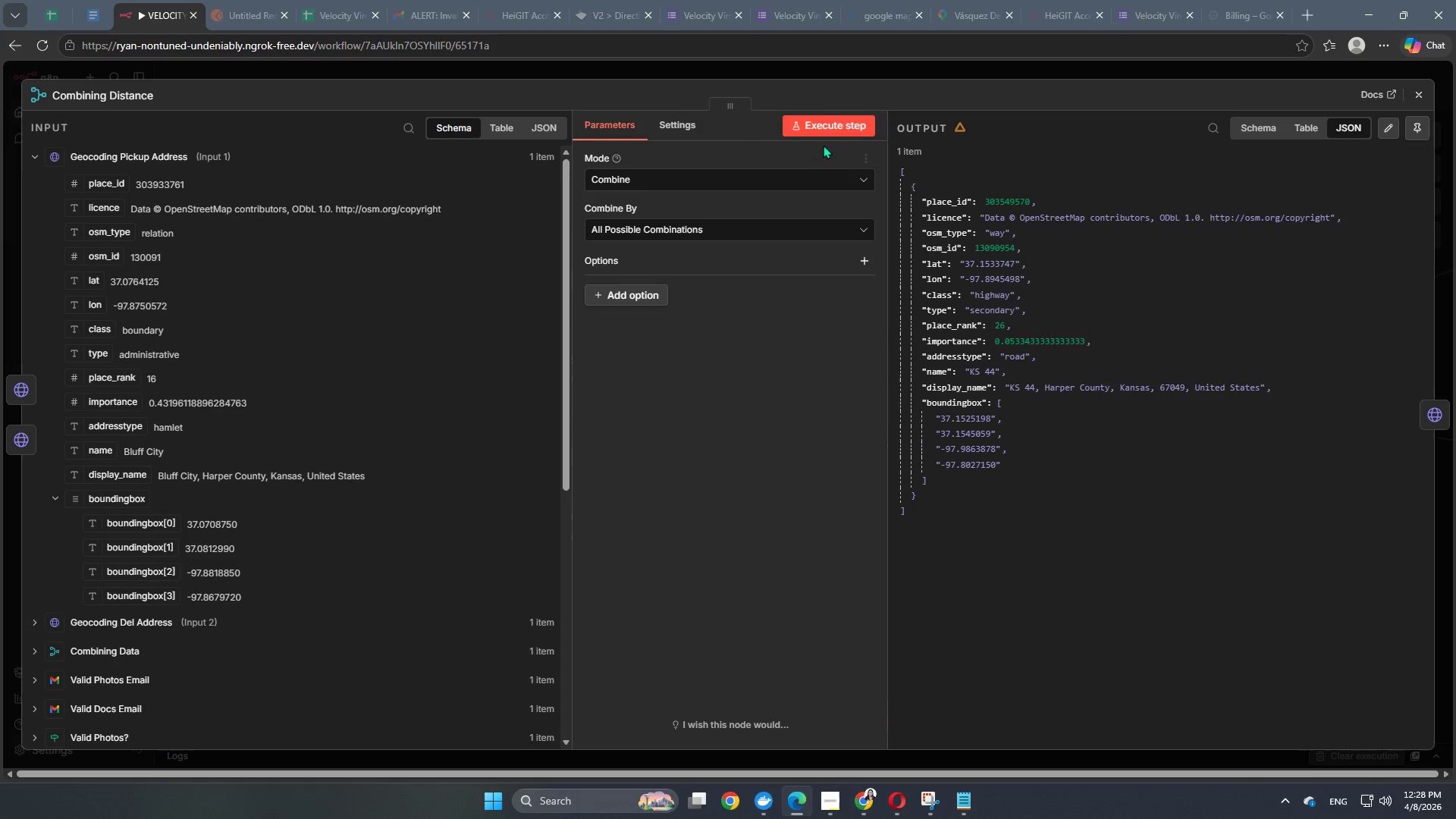 
left_click([878, 64])
 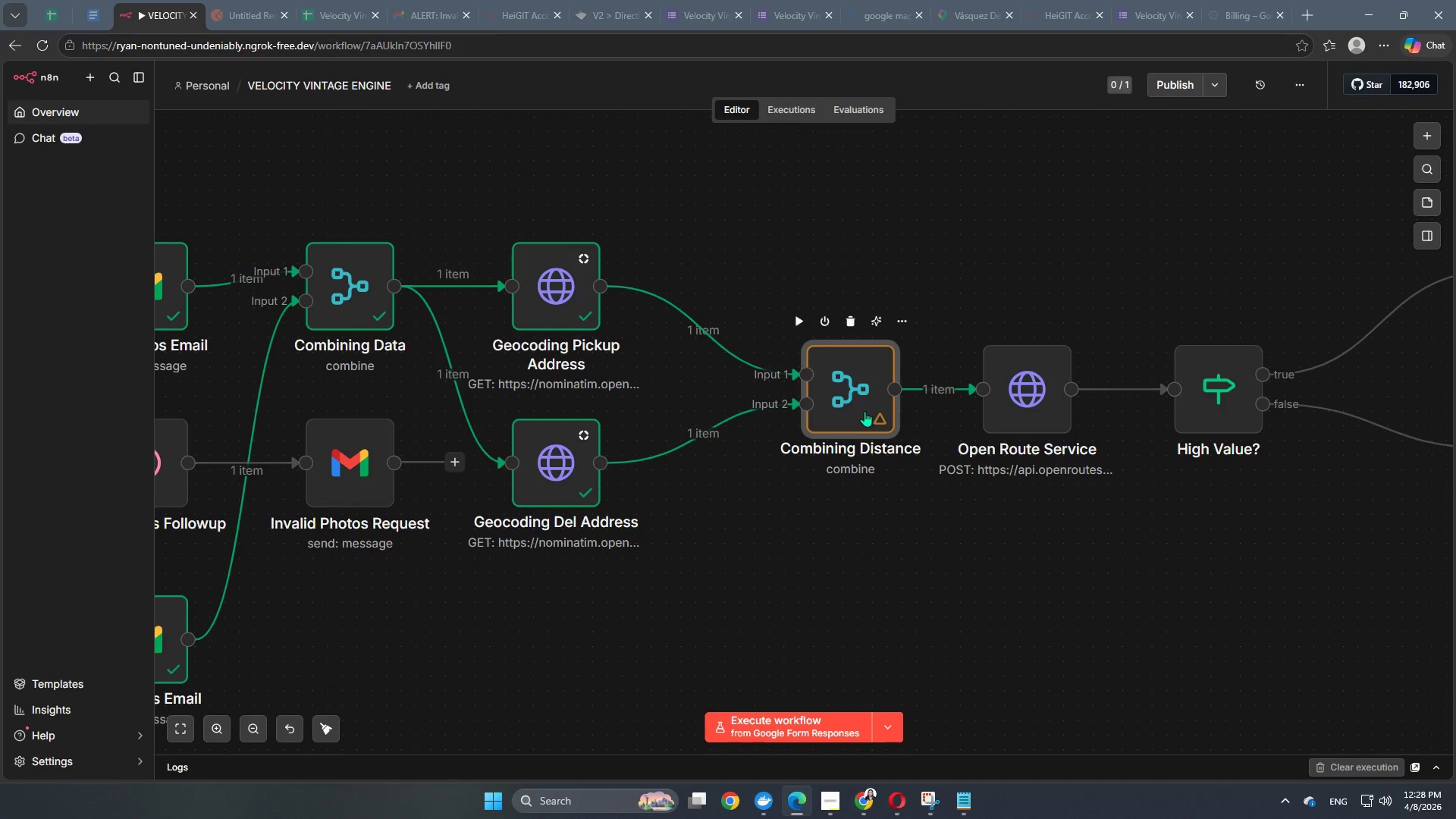 
double_click([864, 411])
 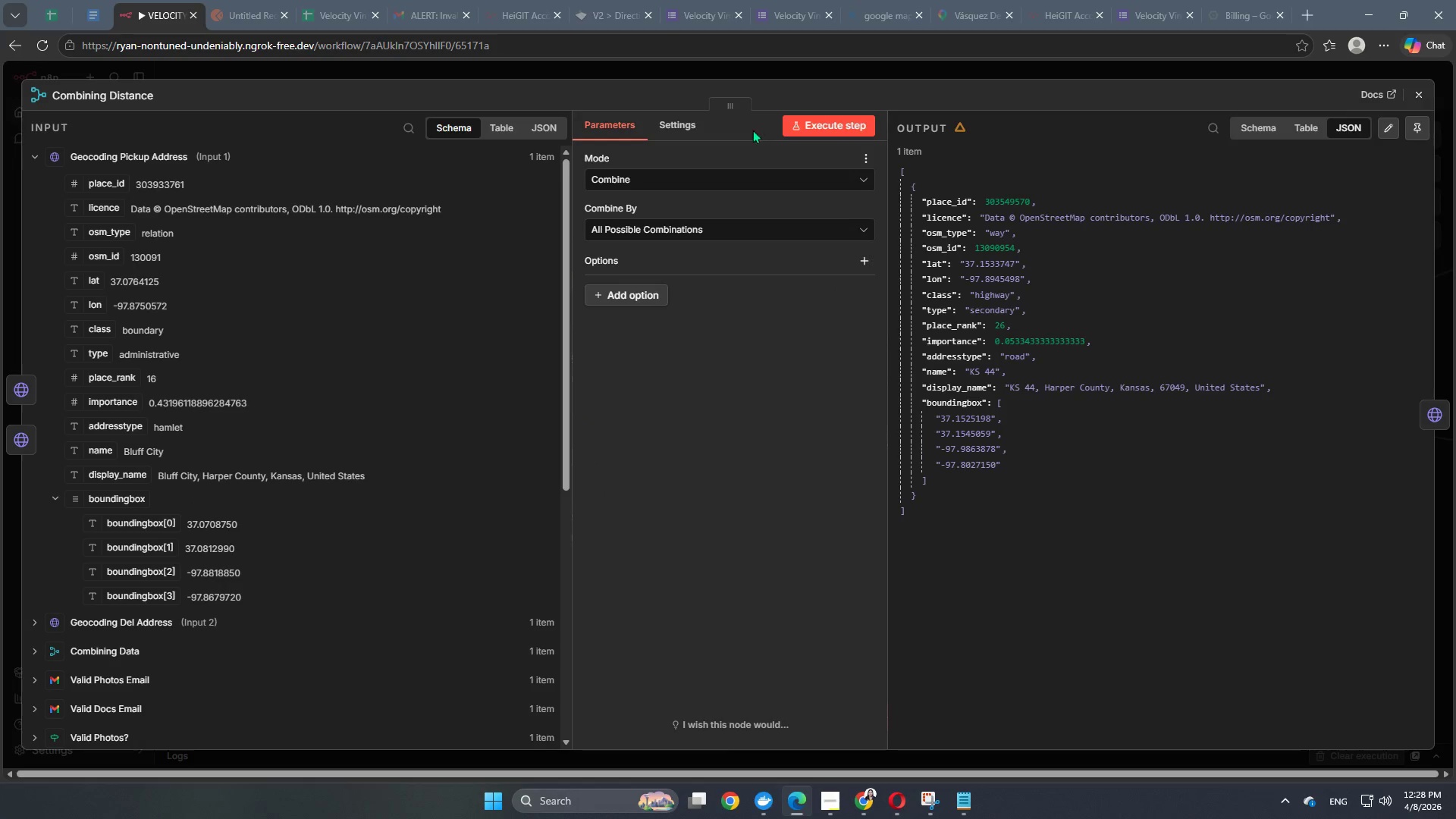 
left_click([818, 123])
 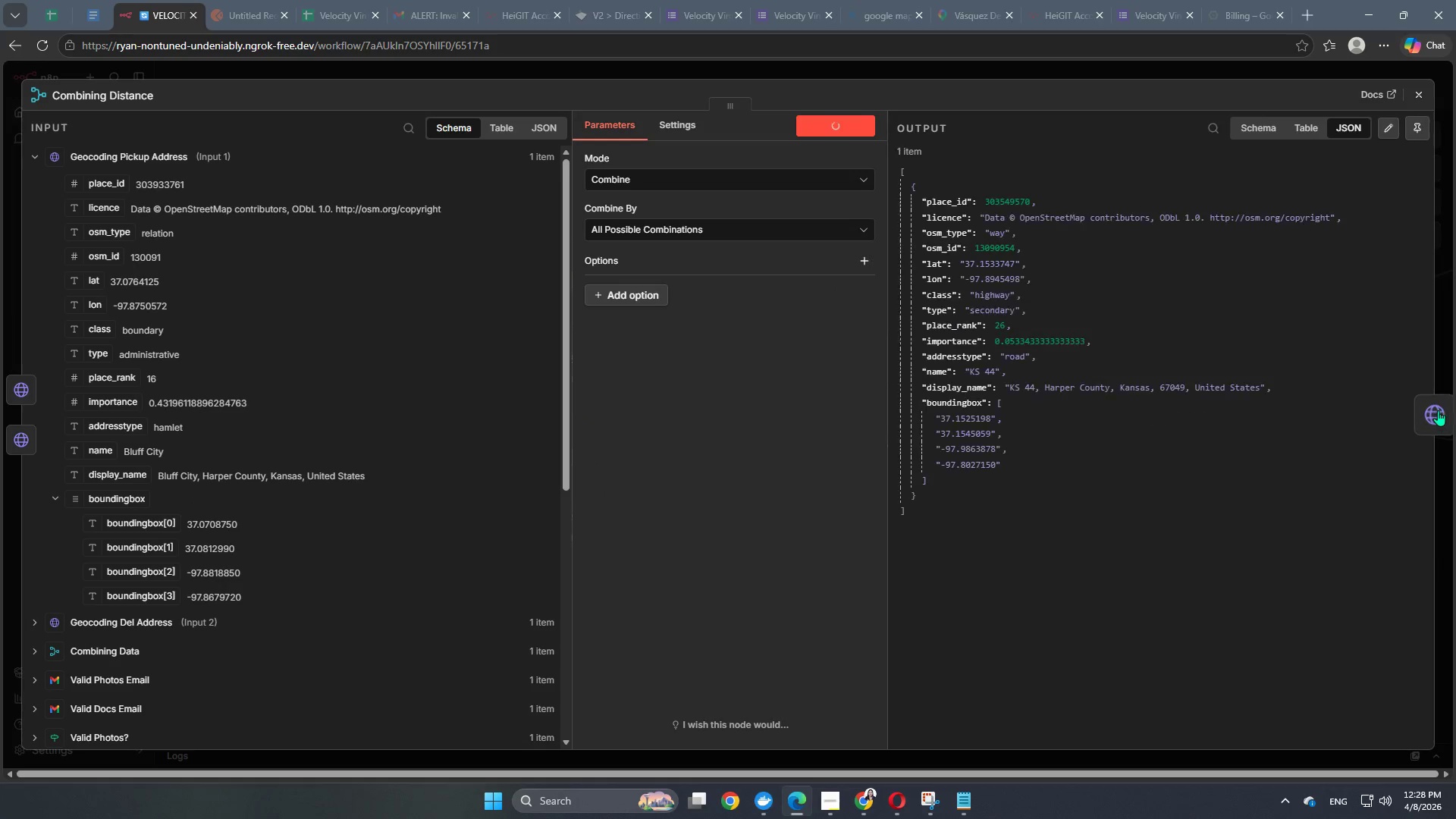 
left_click([1438, 410])
 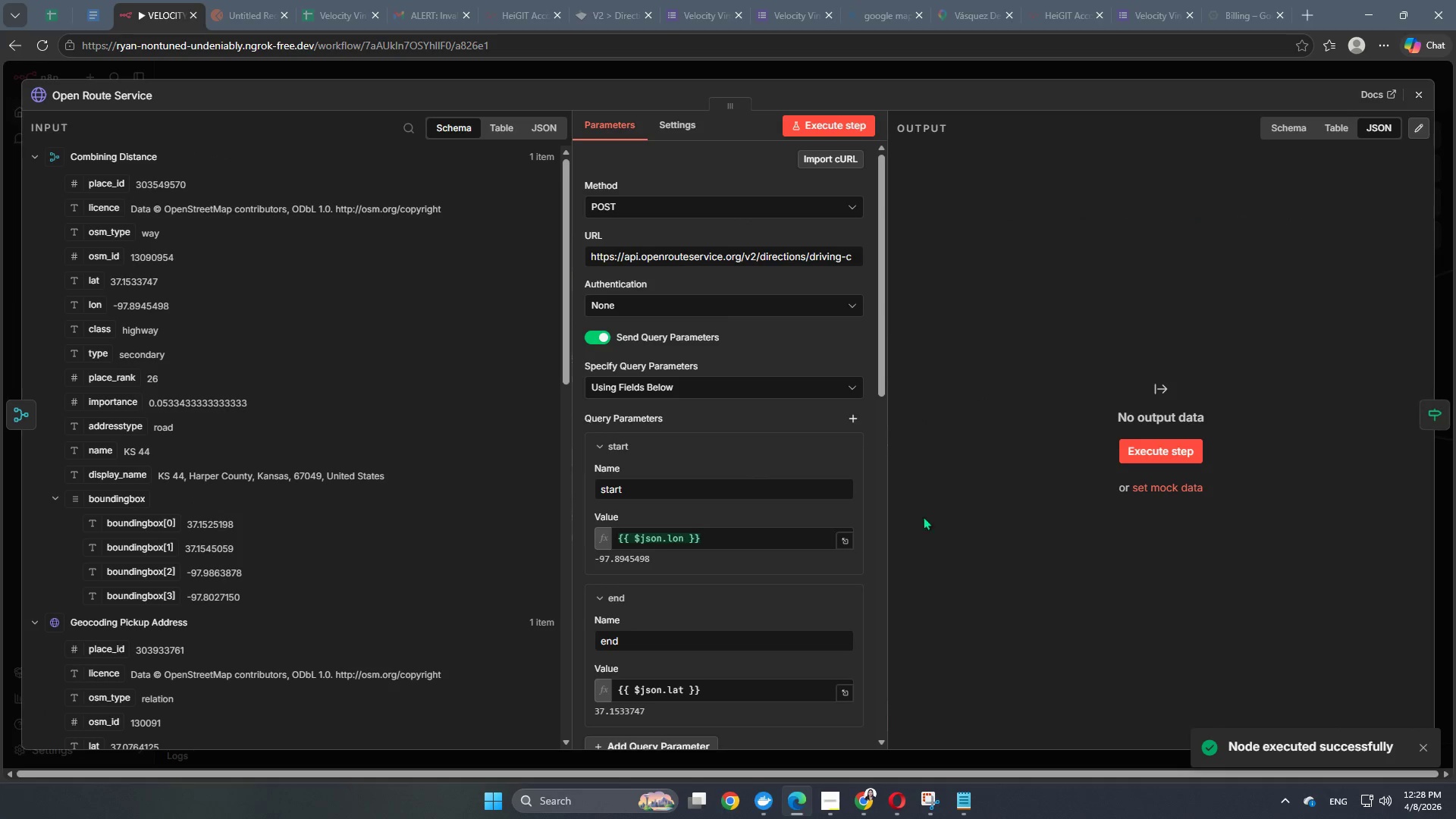 
scroll: coordinate [735, 639], scroll_direction: down, amount: 12.0
 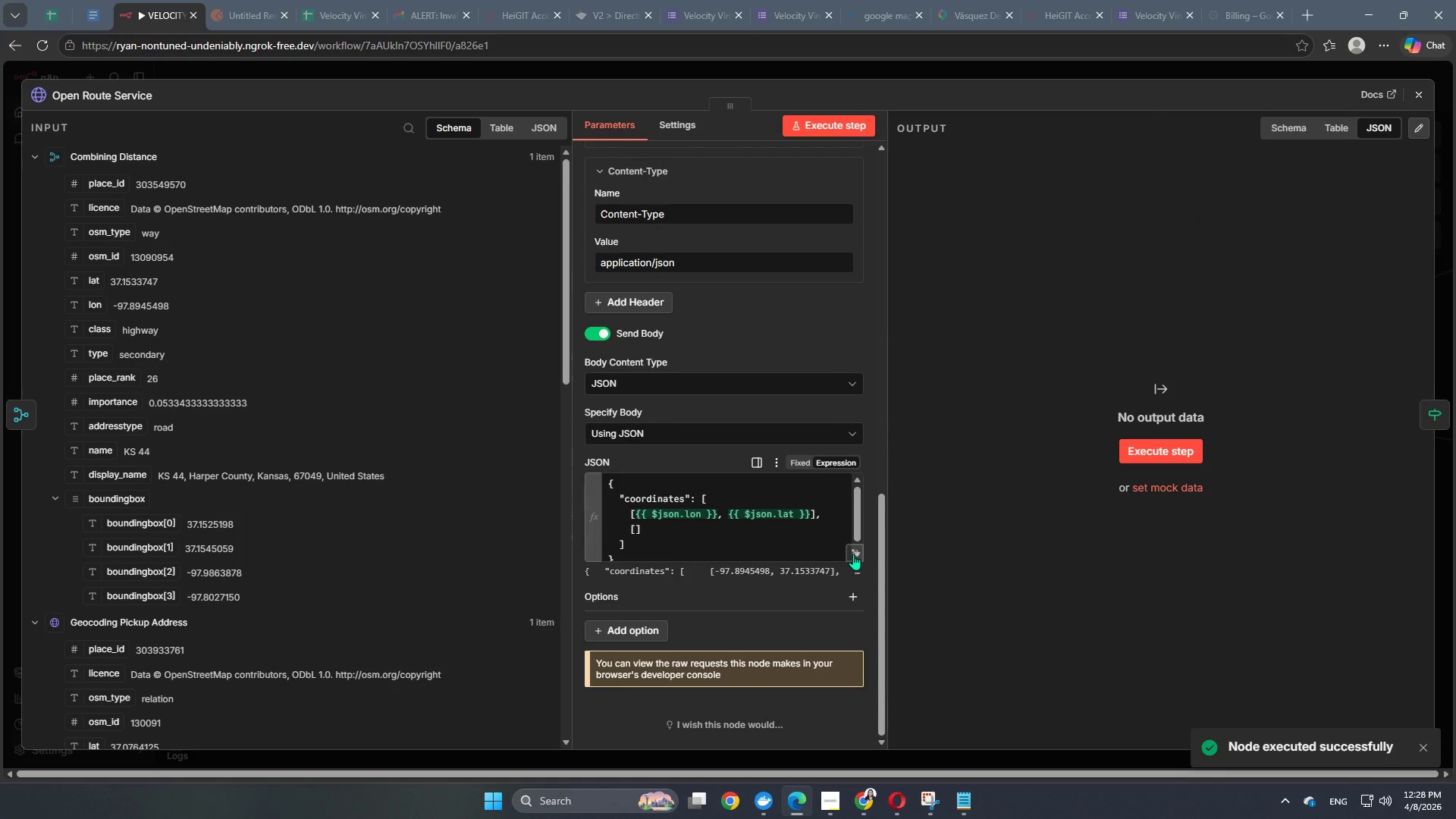 
left_click([854, 554])
 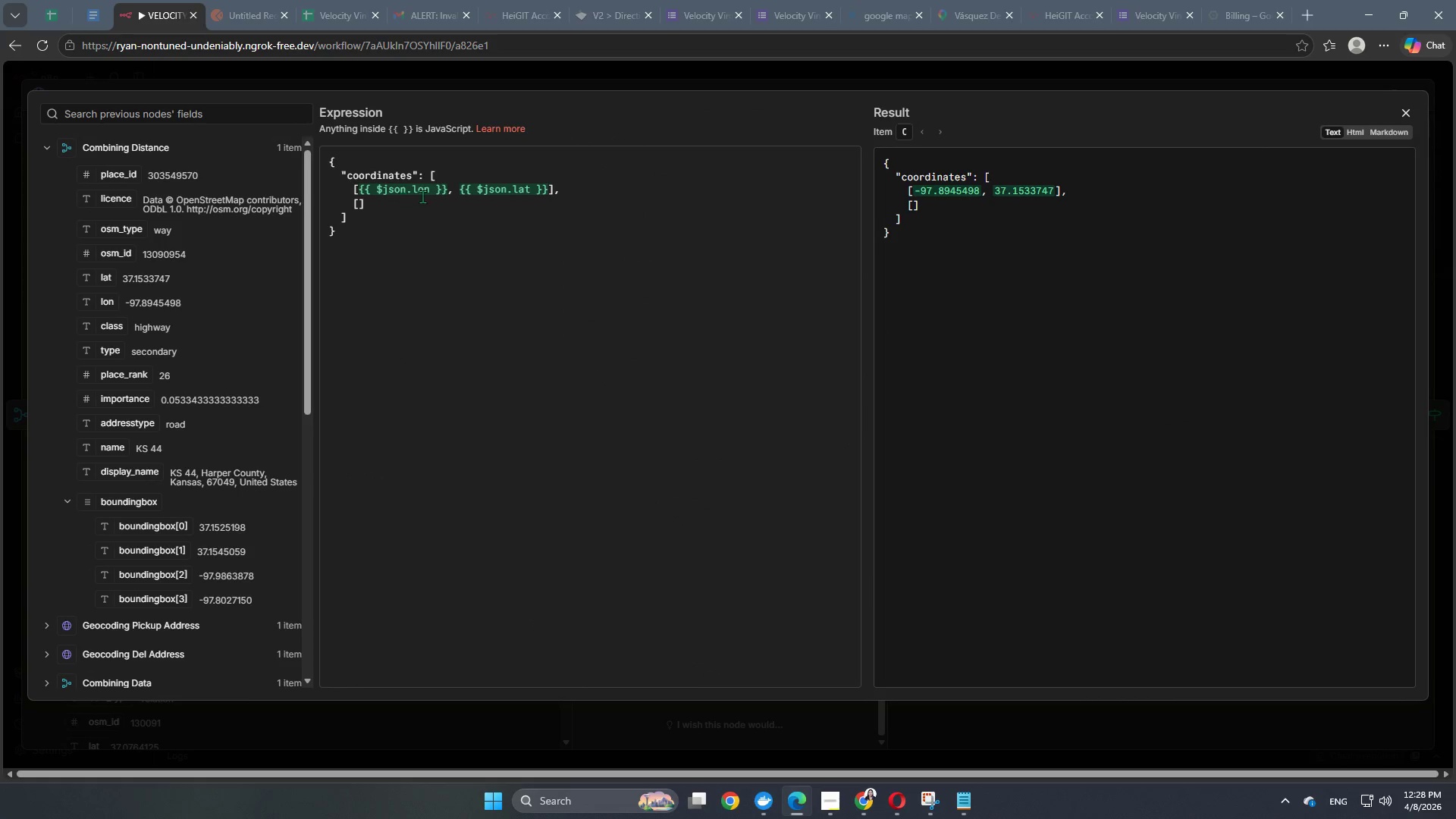 
left_click([448, 193])
 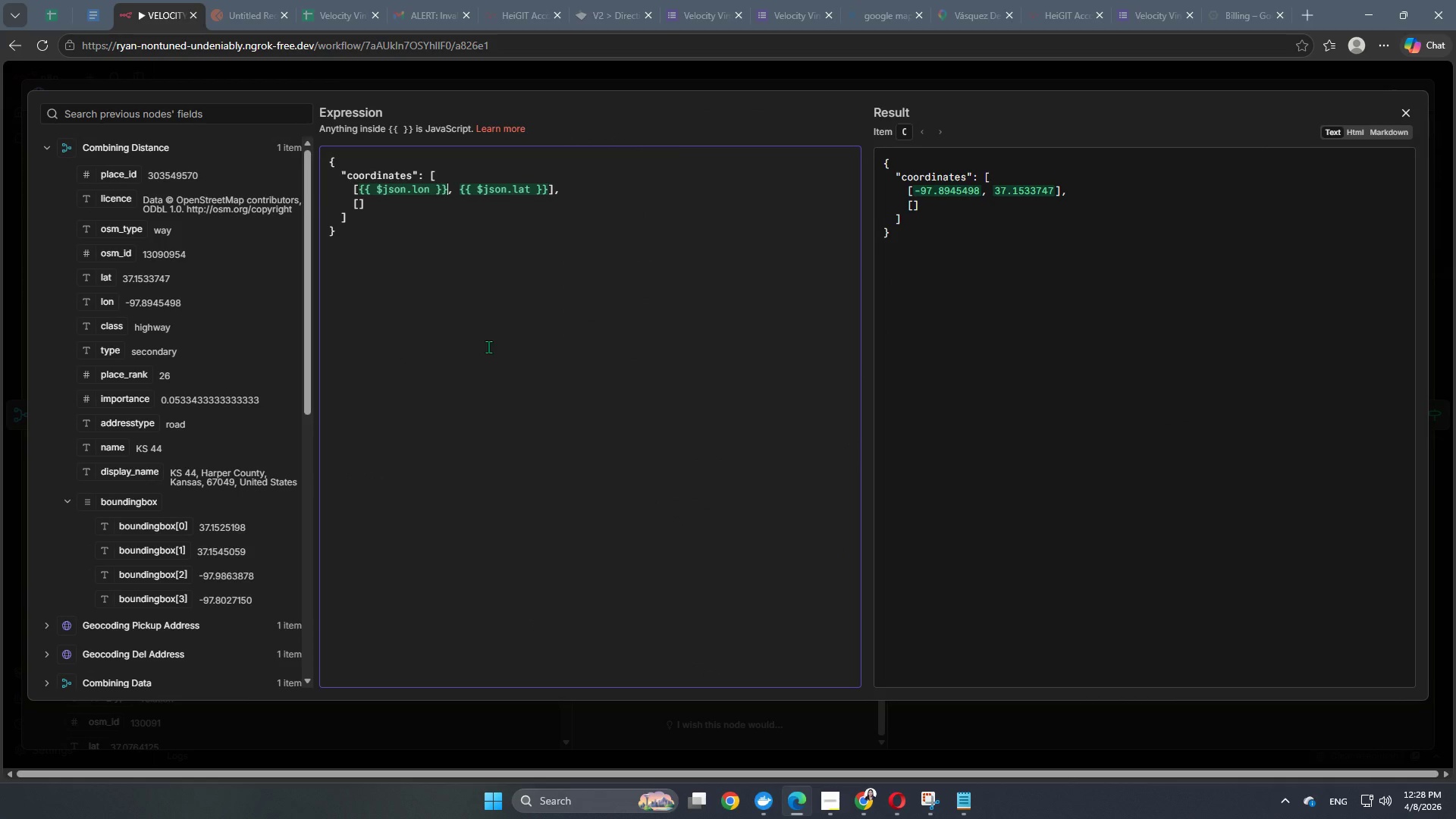 
key(Backspace)
 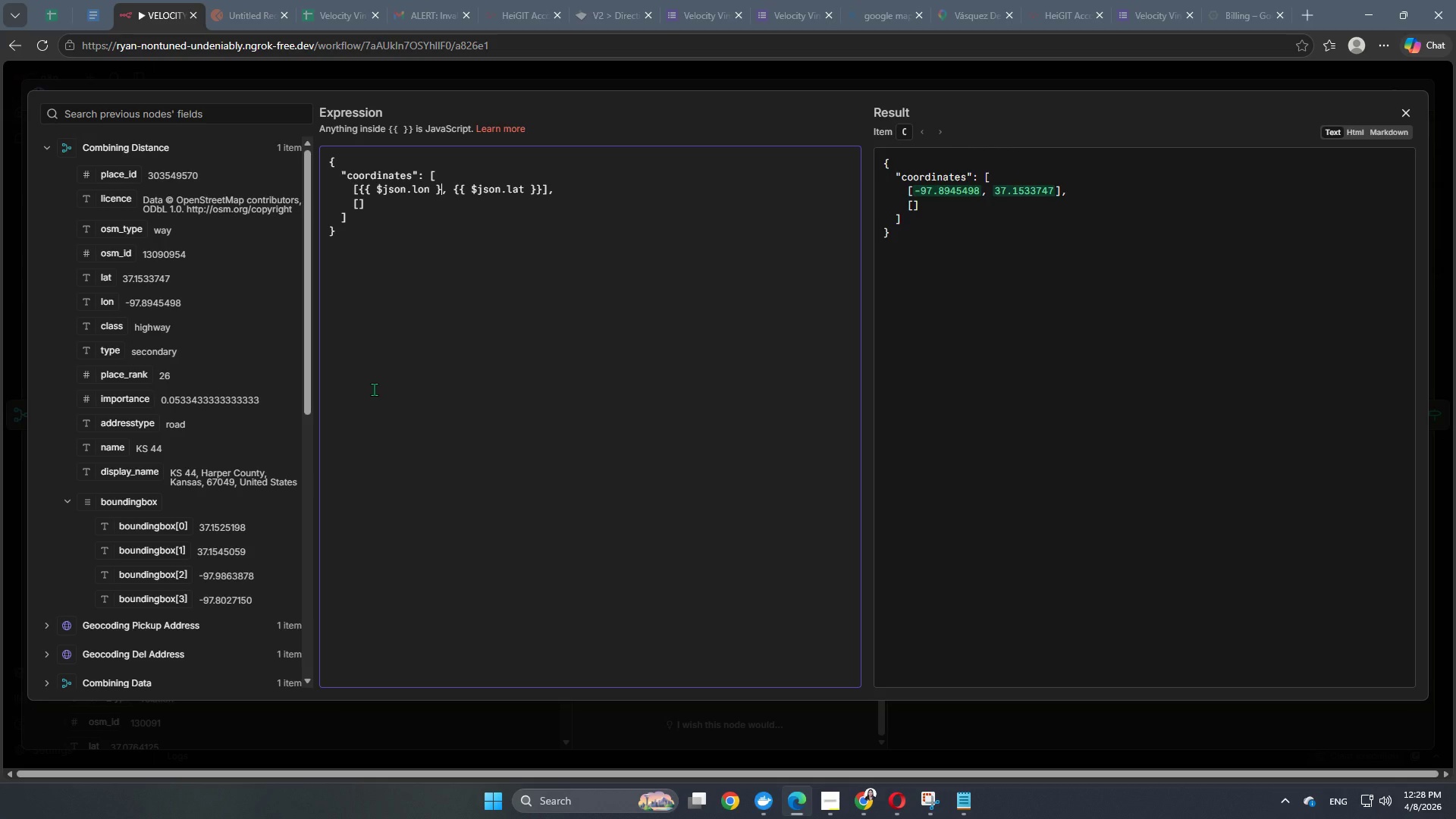 
hold_key(key=Backspace, duration=0.77)
 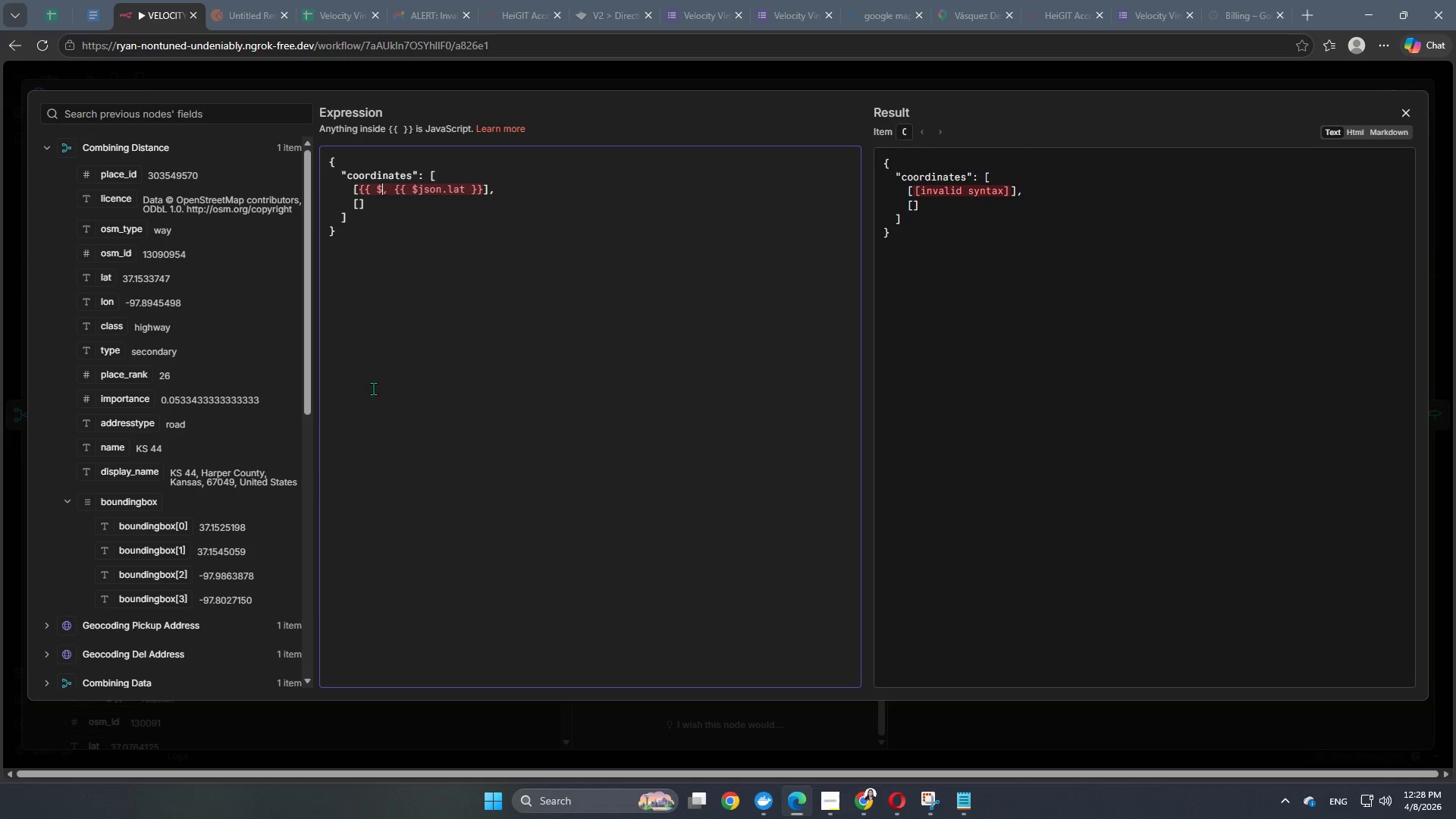 
hold_key(key=Backspace, duration=1.08)
 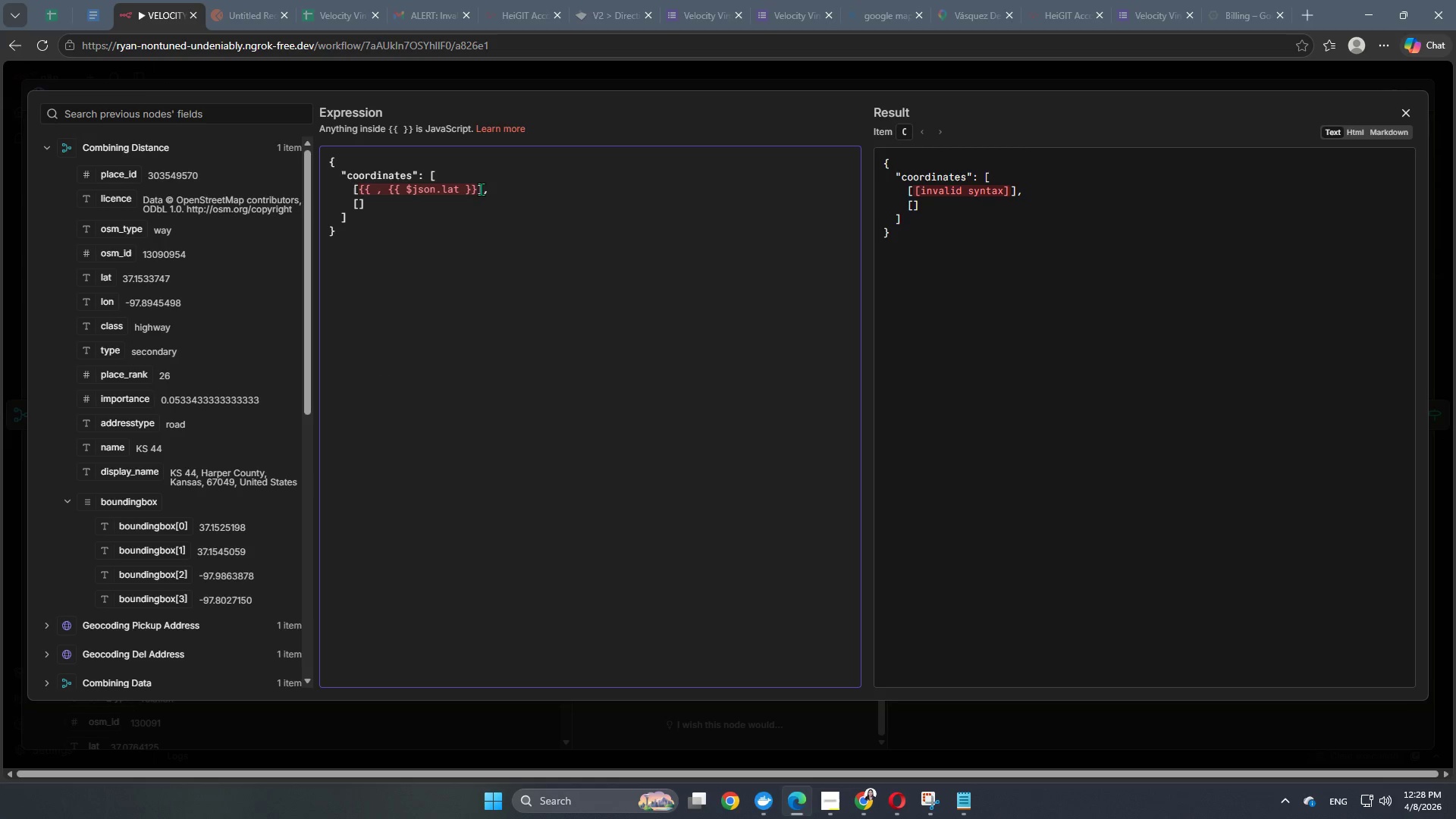 
left_click([479, 184])
 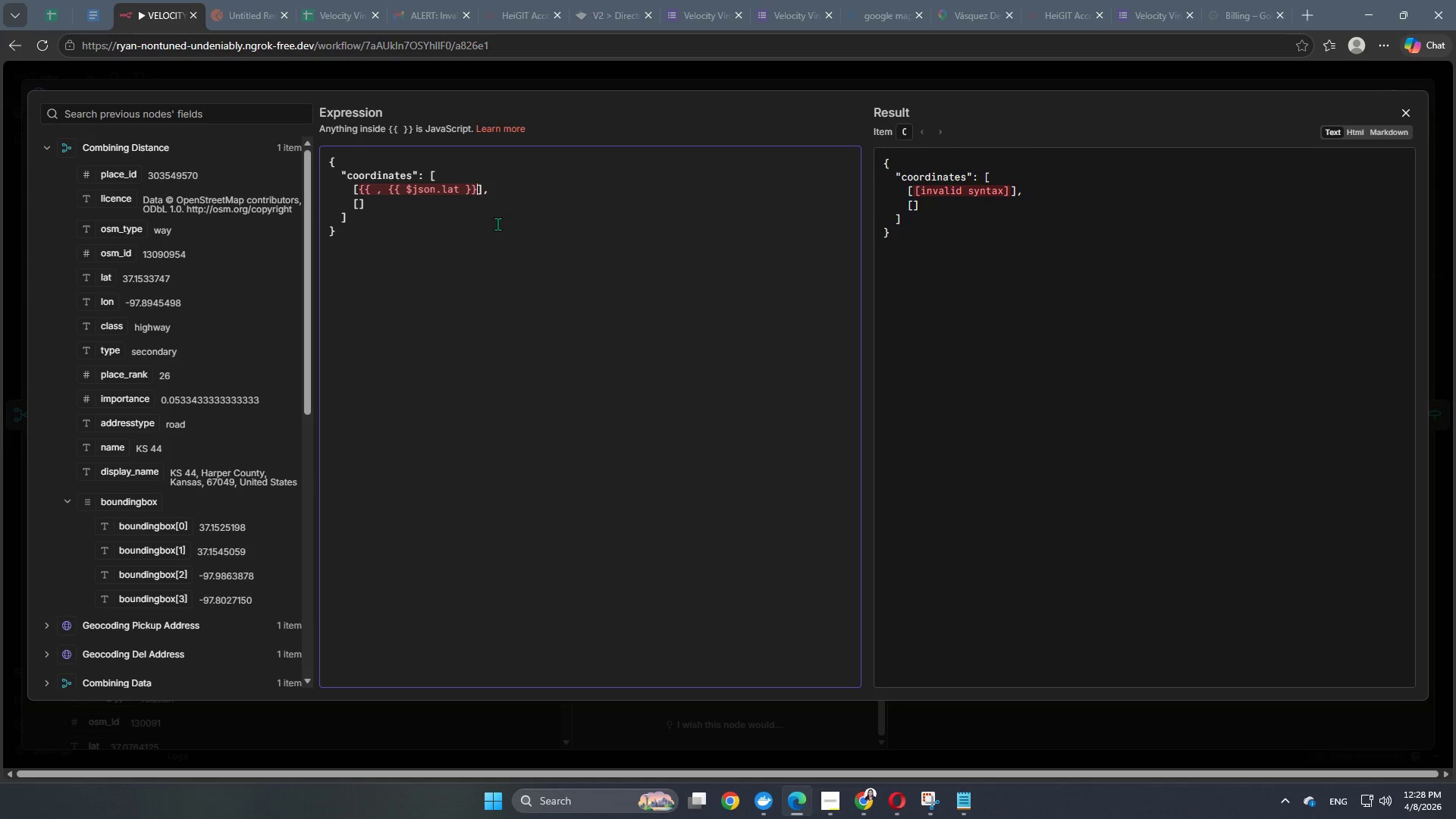 
hold_key(key=Backspace, duration=0.98)
 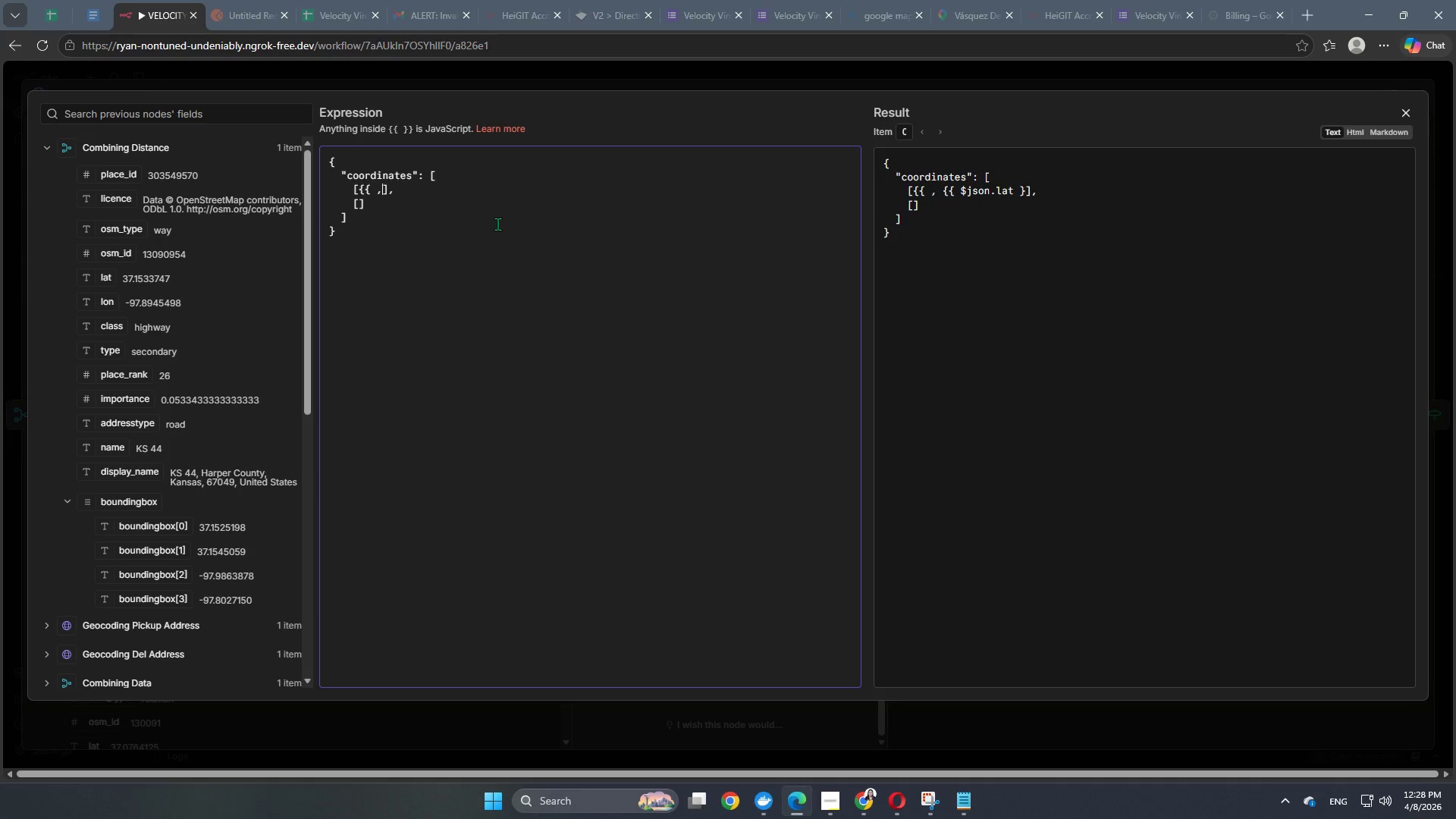 
key(Backspace)
 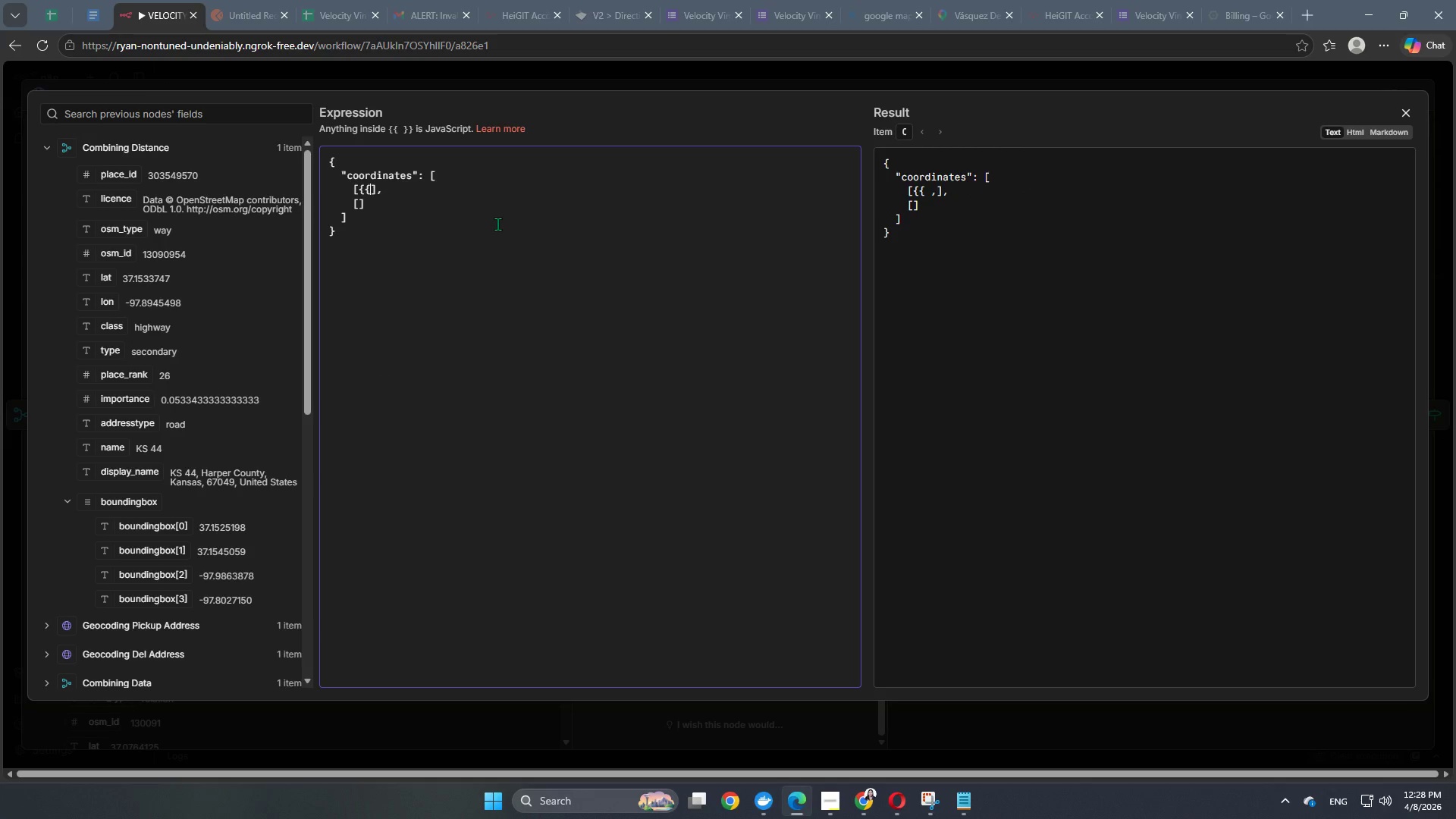 
key(Backspace)
 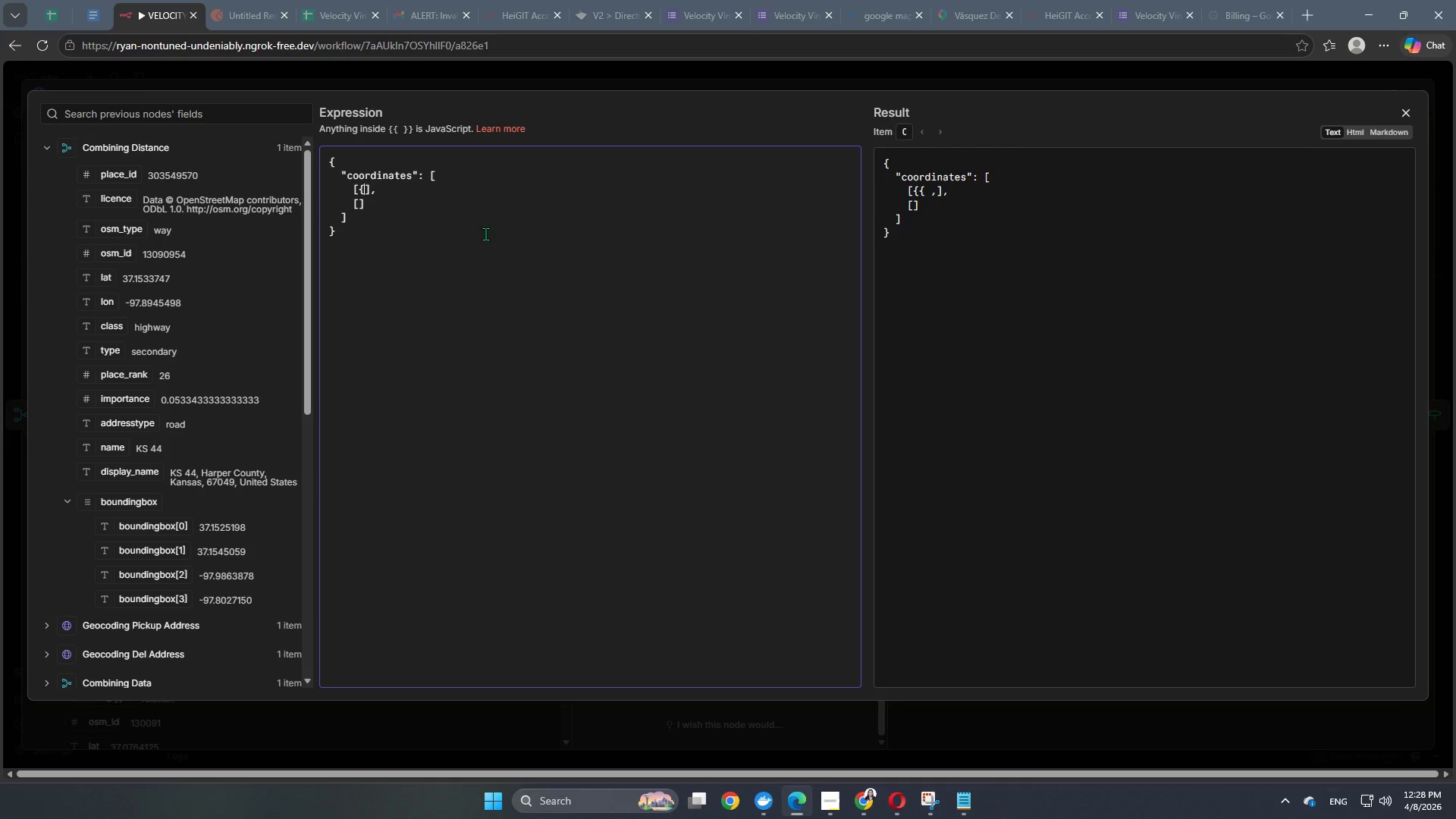 
key(Backspace)
 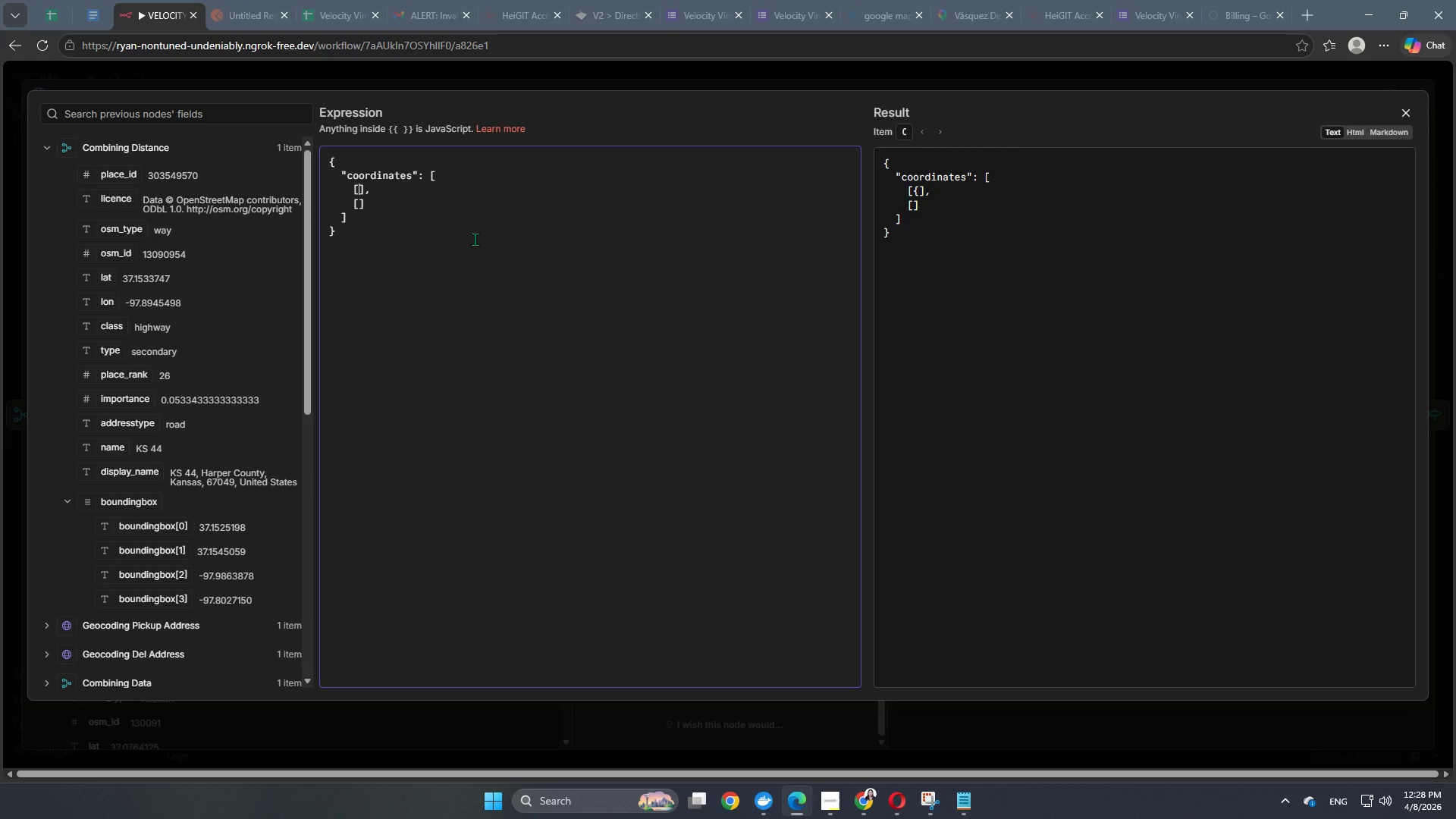 
key(Backspace)
 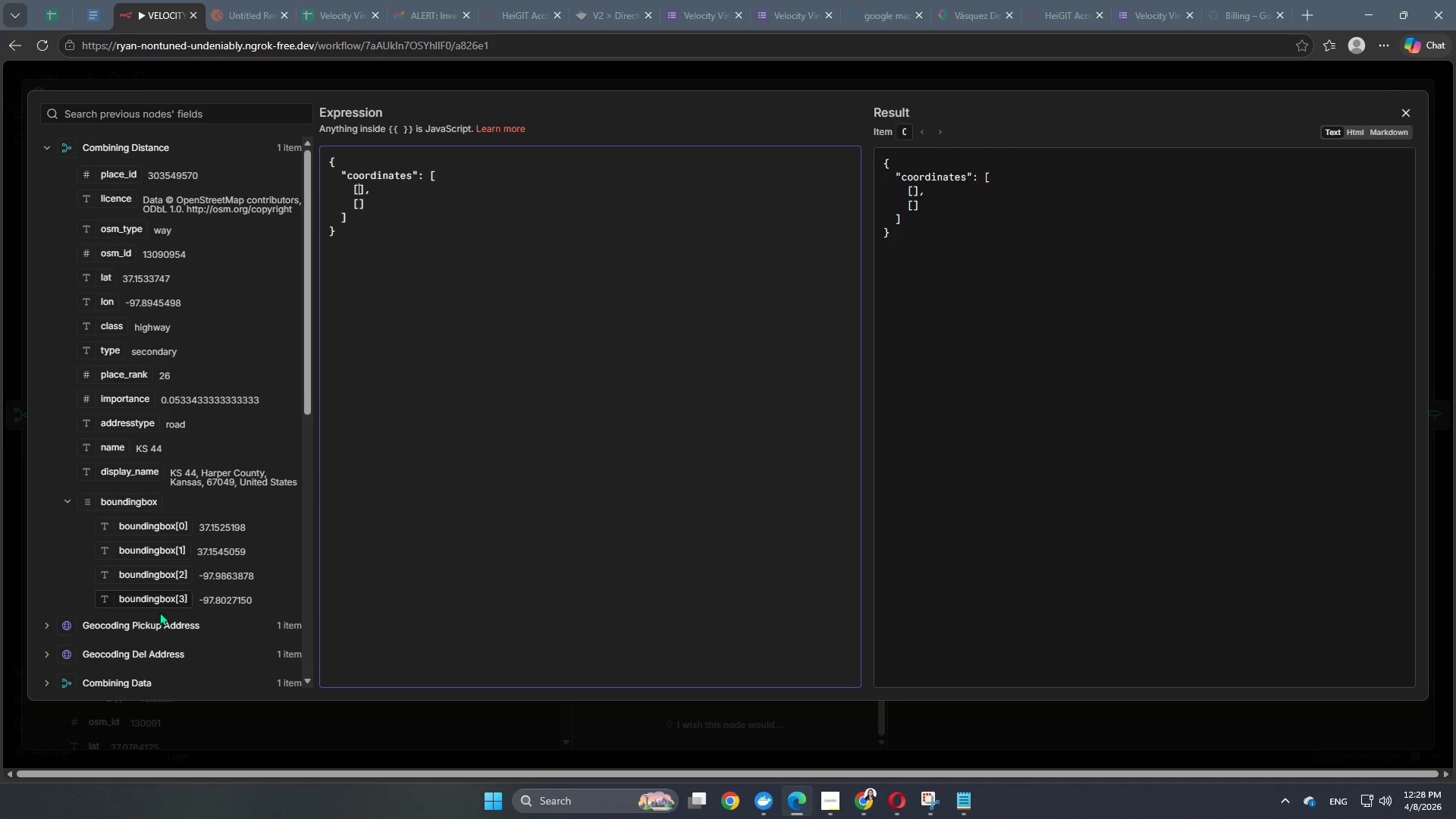 
left_click([158, 626])
 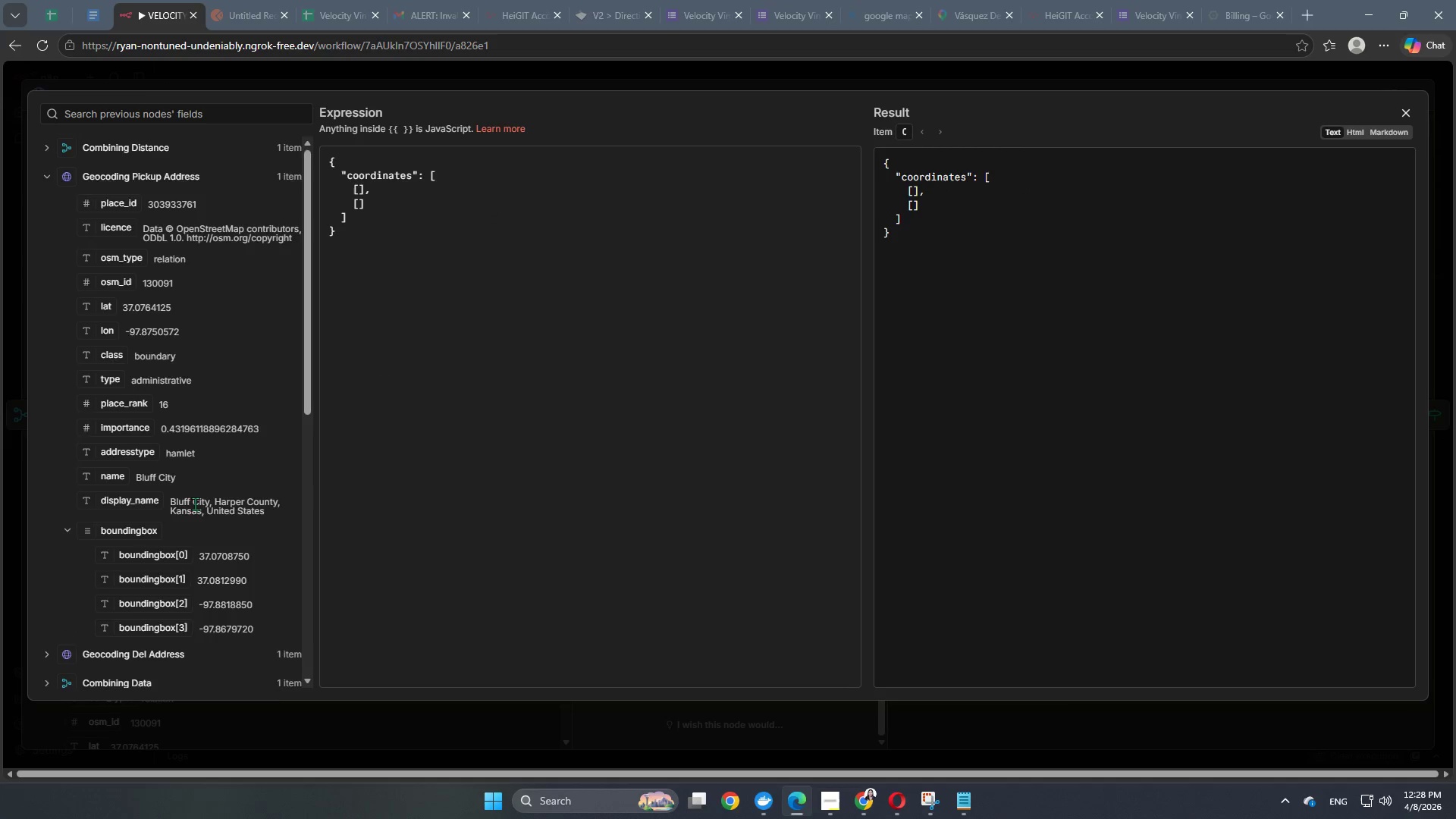 
scroll: coordinate [195, 504], scroll_direction: down, amount: 2.0
 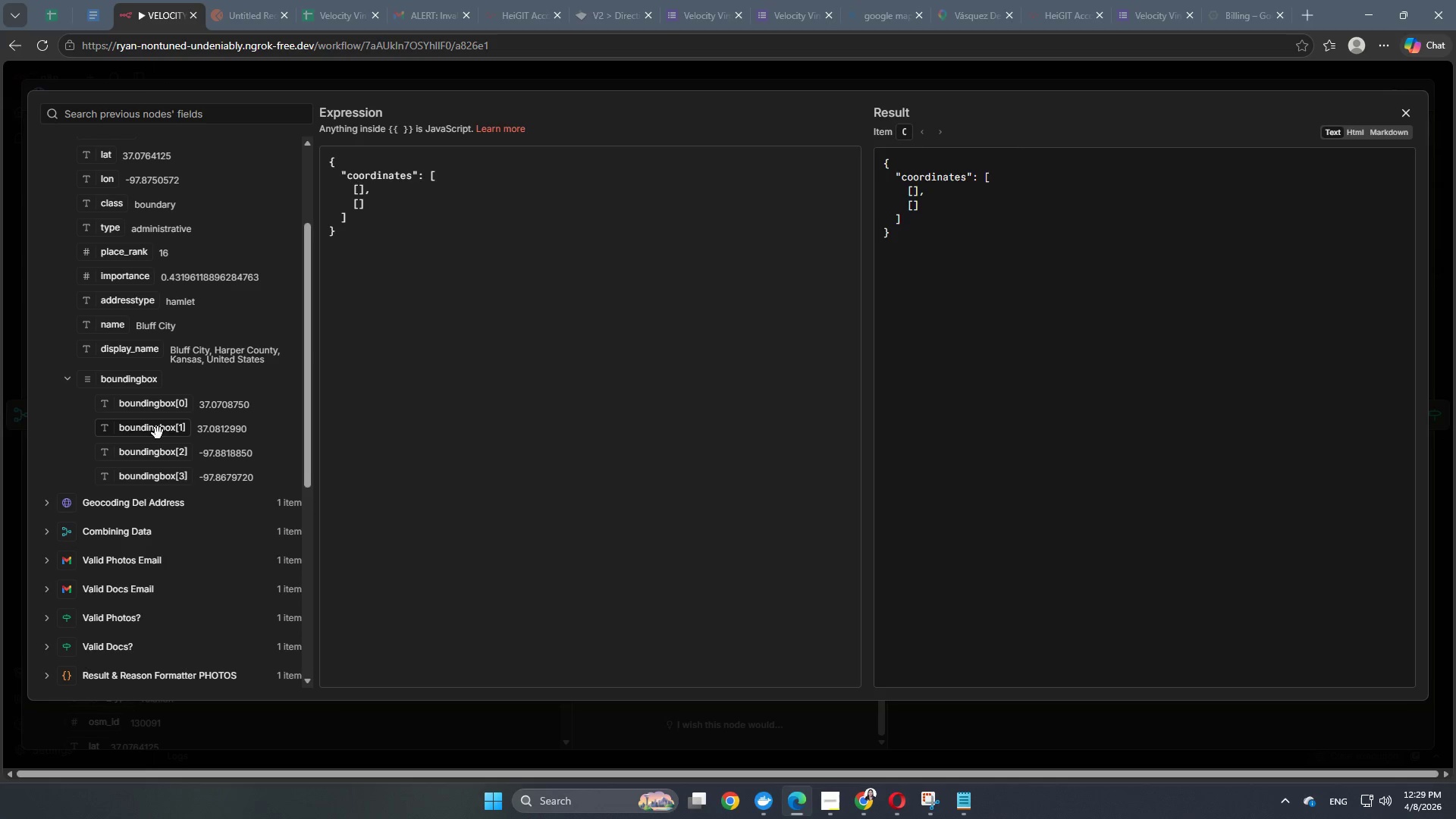 
scroll: coordinate [179, 459], scroll_direction: up, amount: 3.0
 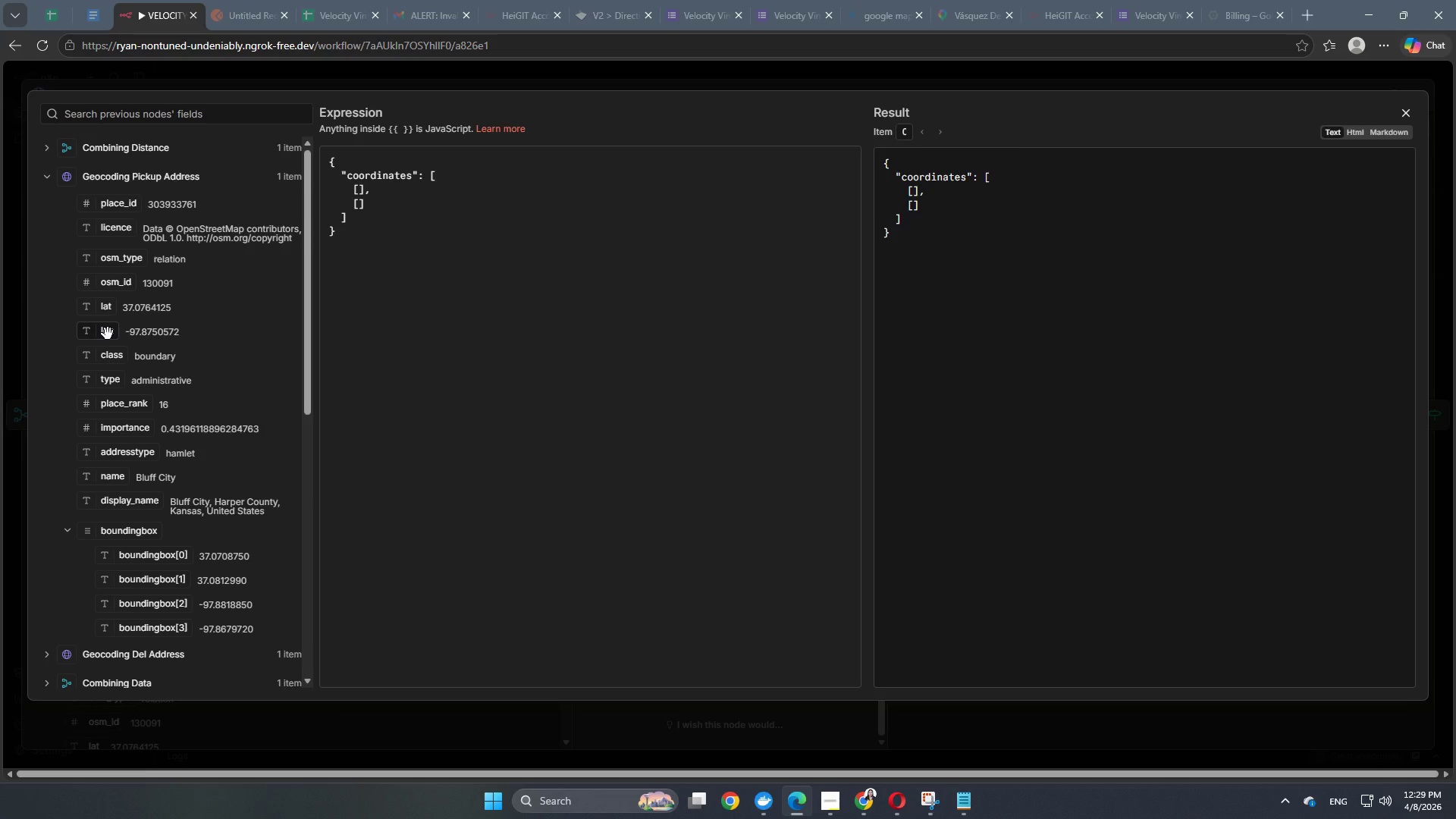 
left_click_drag(start_coordinate=[108, 333], to_coordinate=[359, 194])
 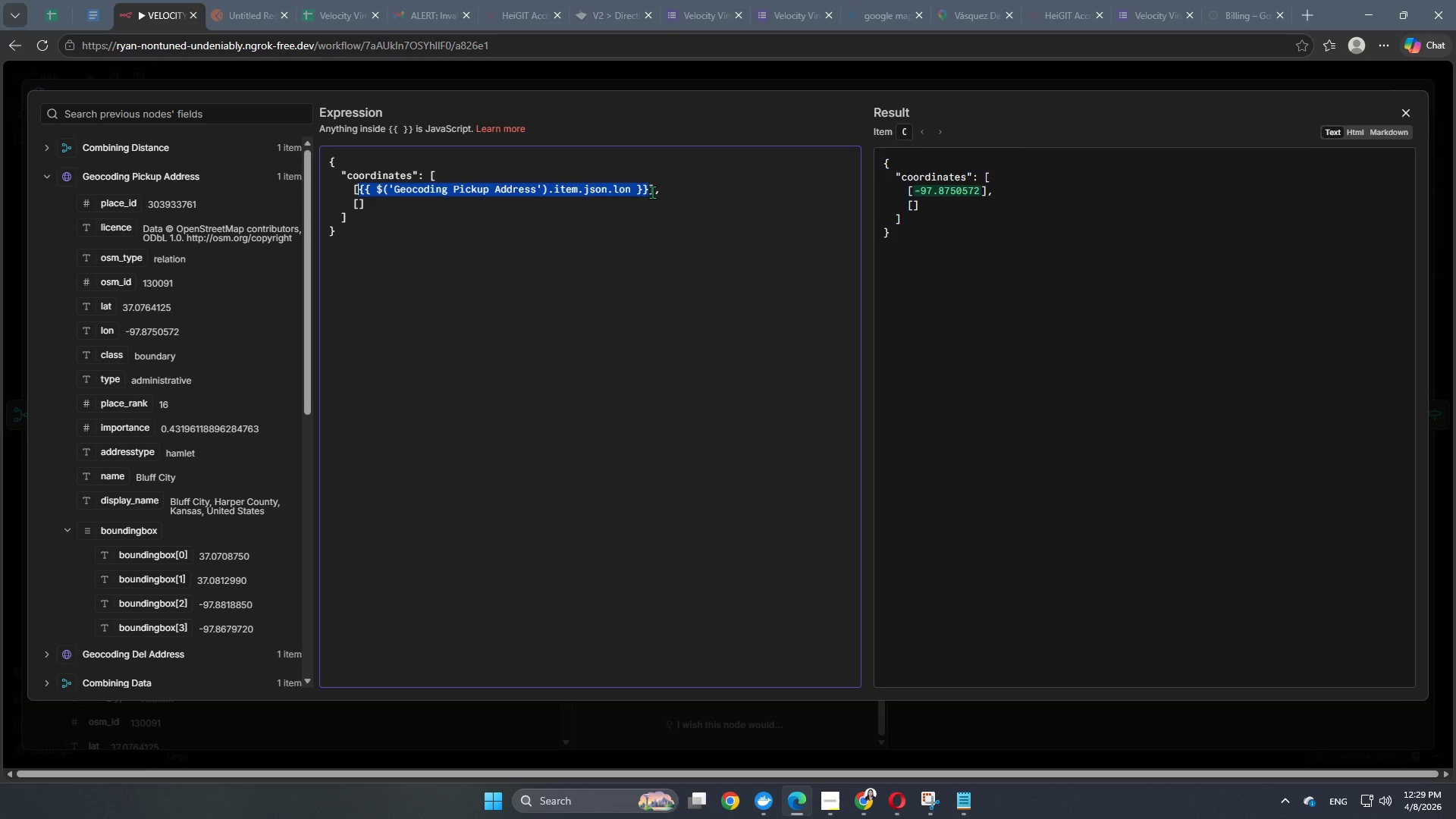 
left_click([651, 191])
 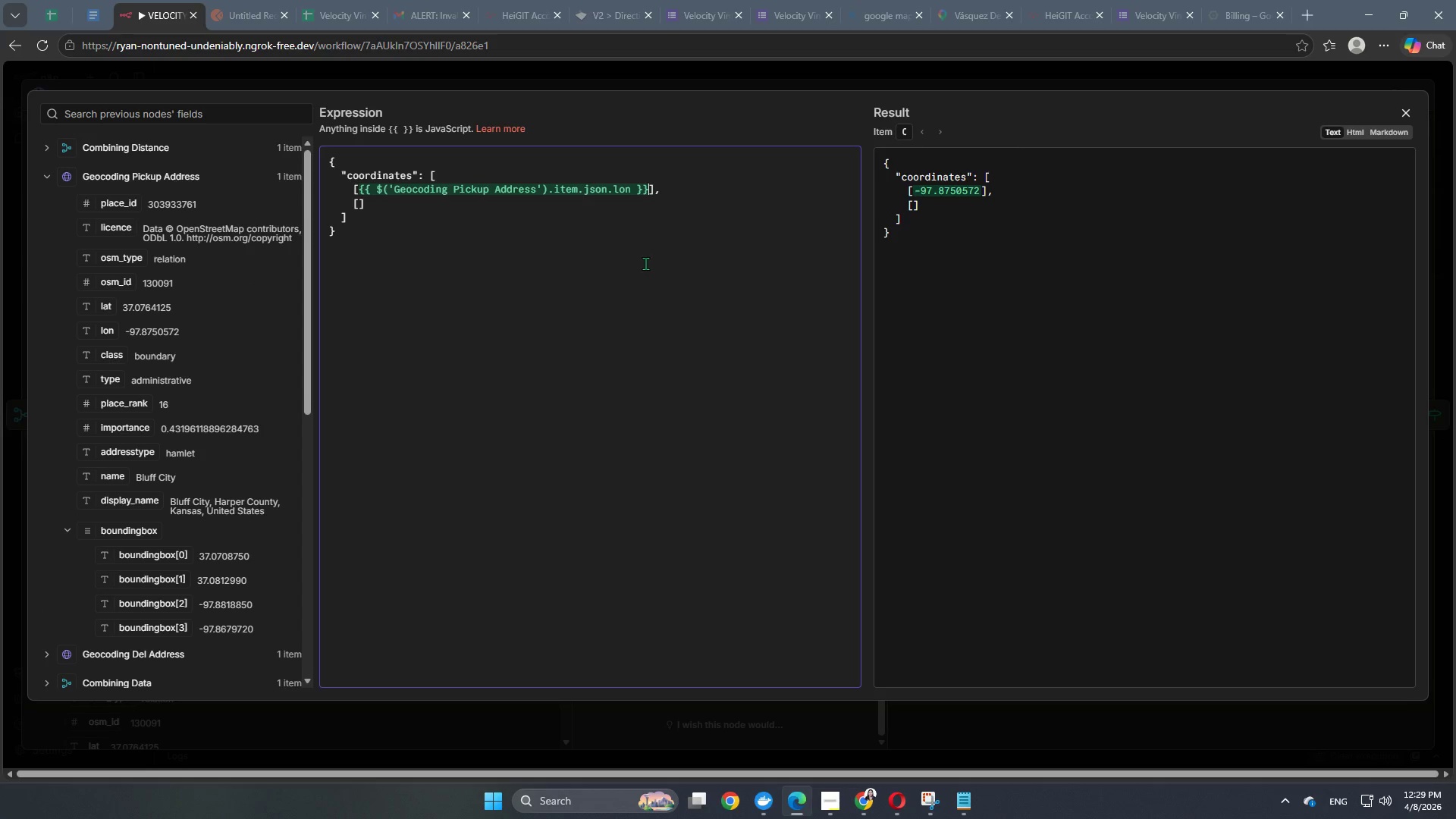 
key(Comma)
 